 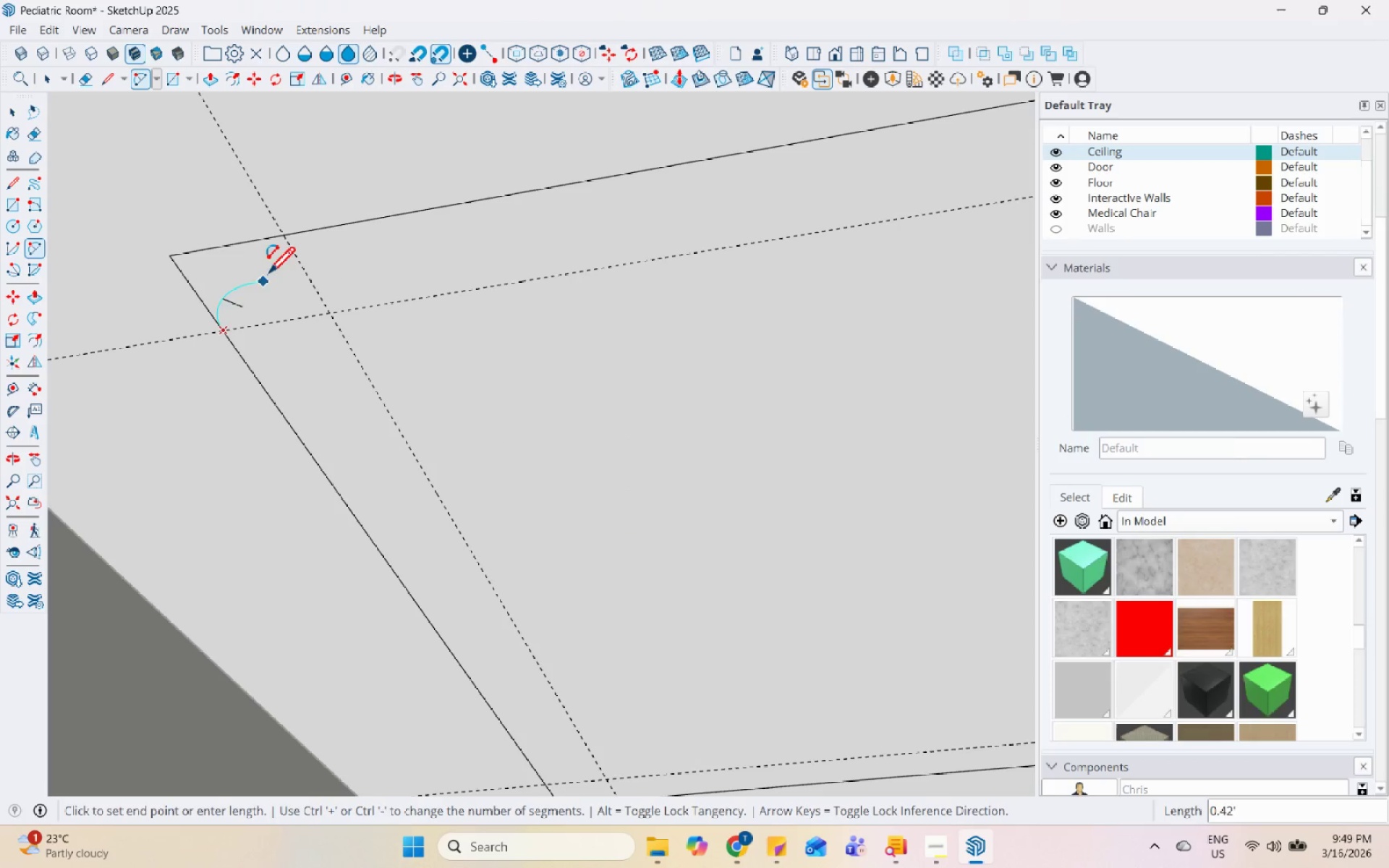 
mouse_move([289, 263])
 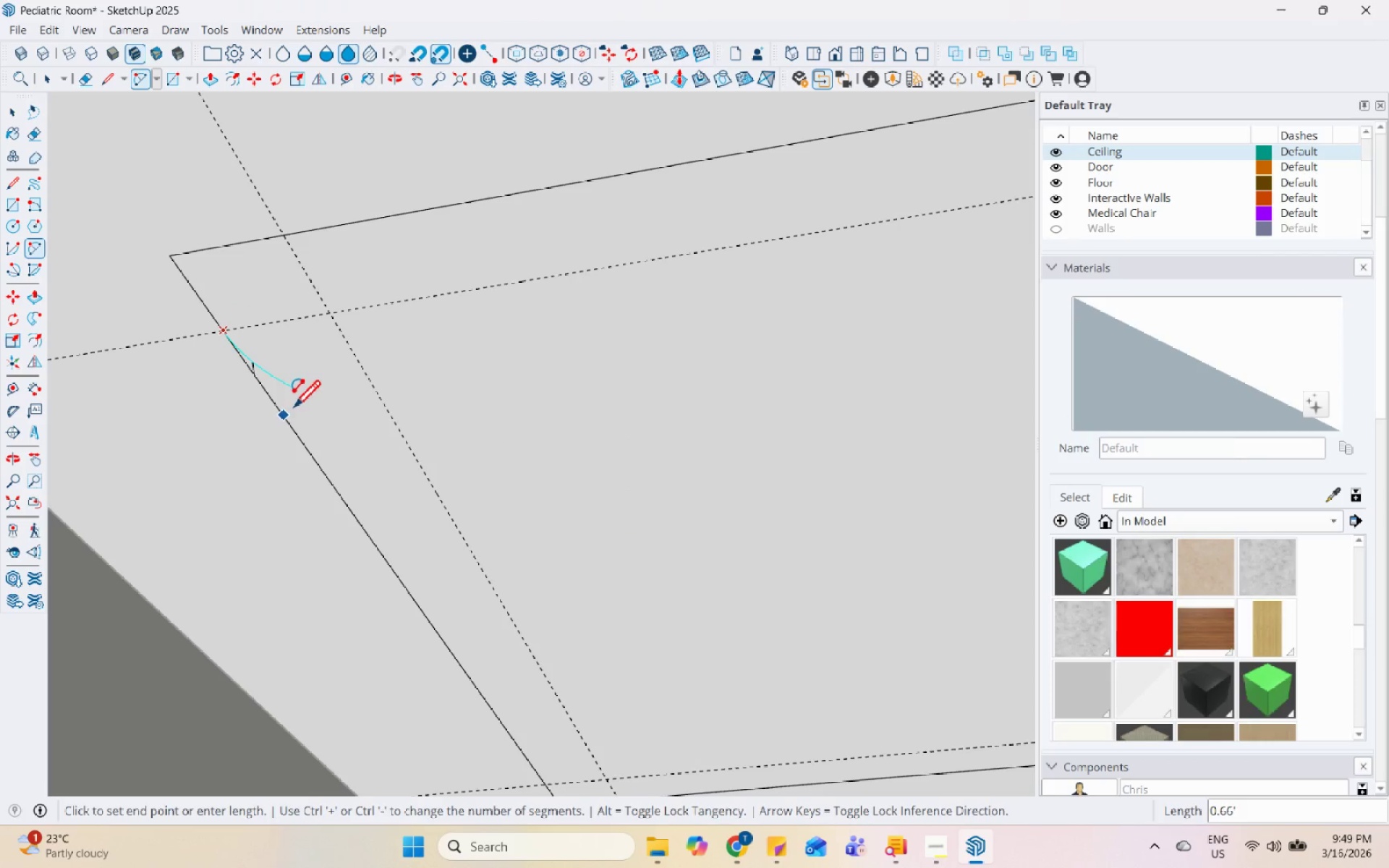 
key(Space)
 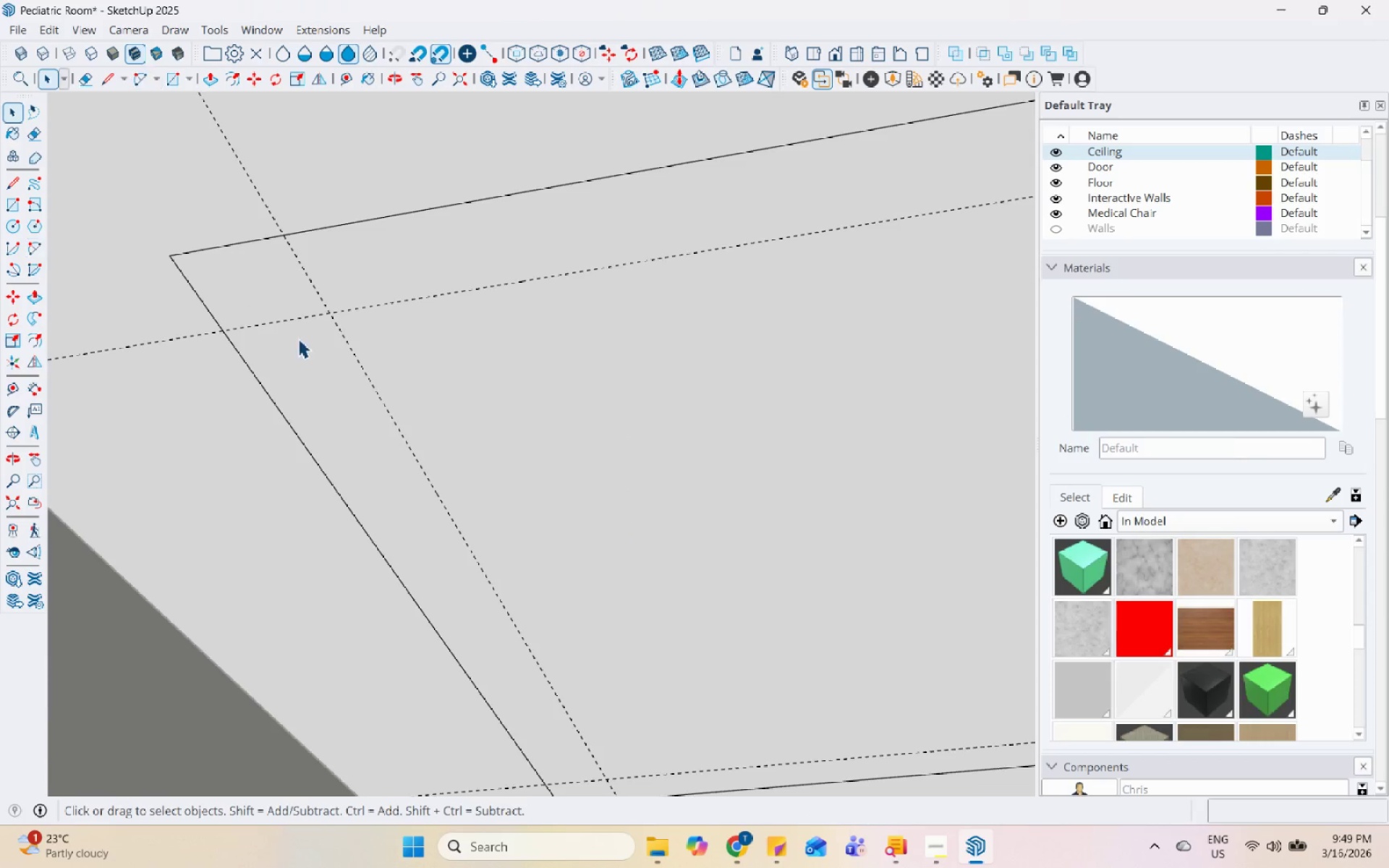 
scroll: coordinate [301, 339], scroll_direction: down, amount: 6.0
 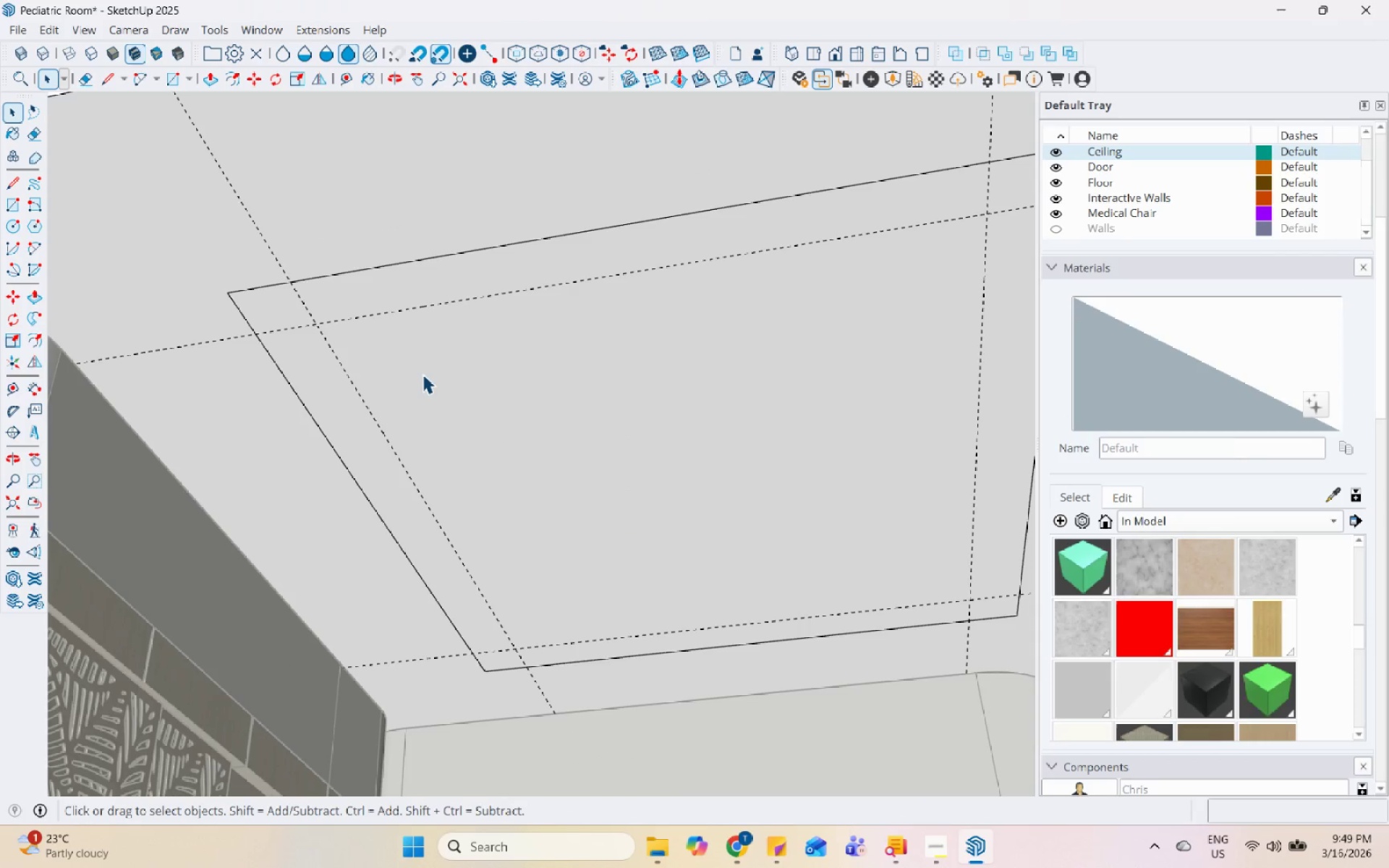 
key(Control+Z)
 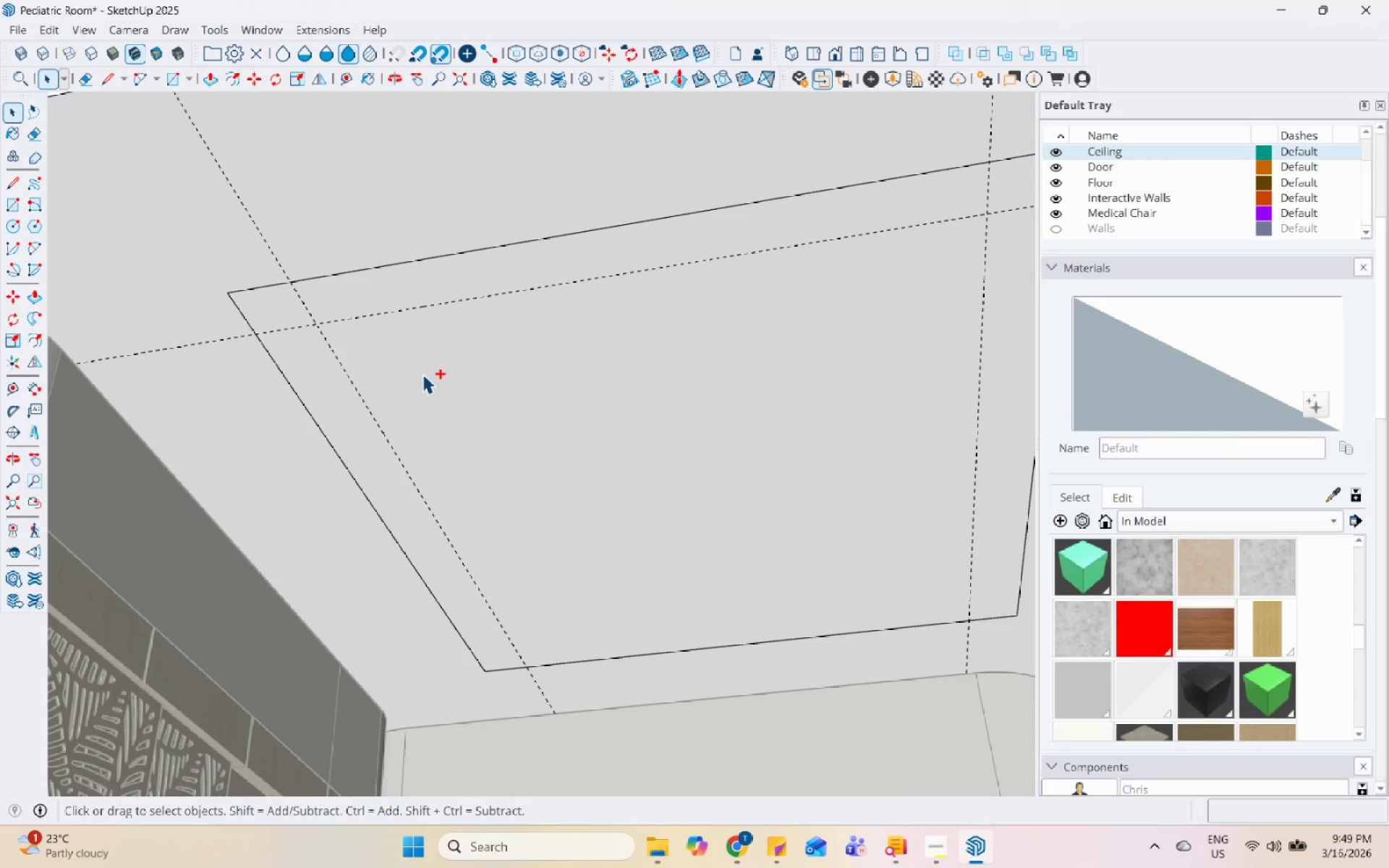 
key(Control+Z)
 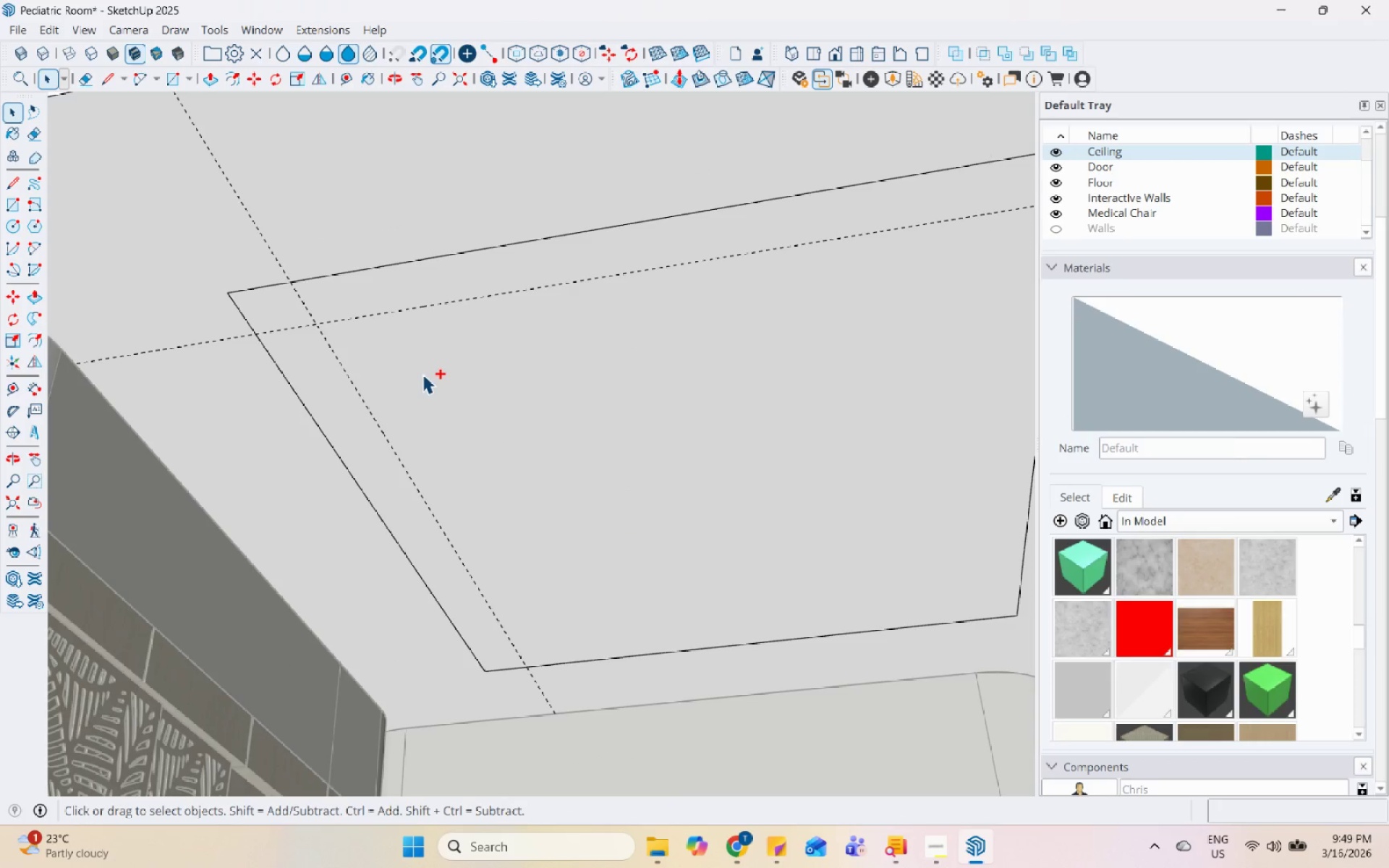 
key(Control+Z)
 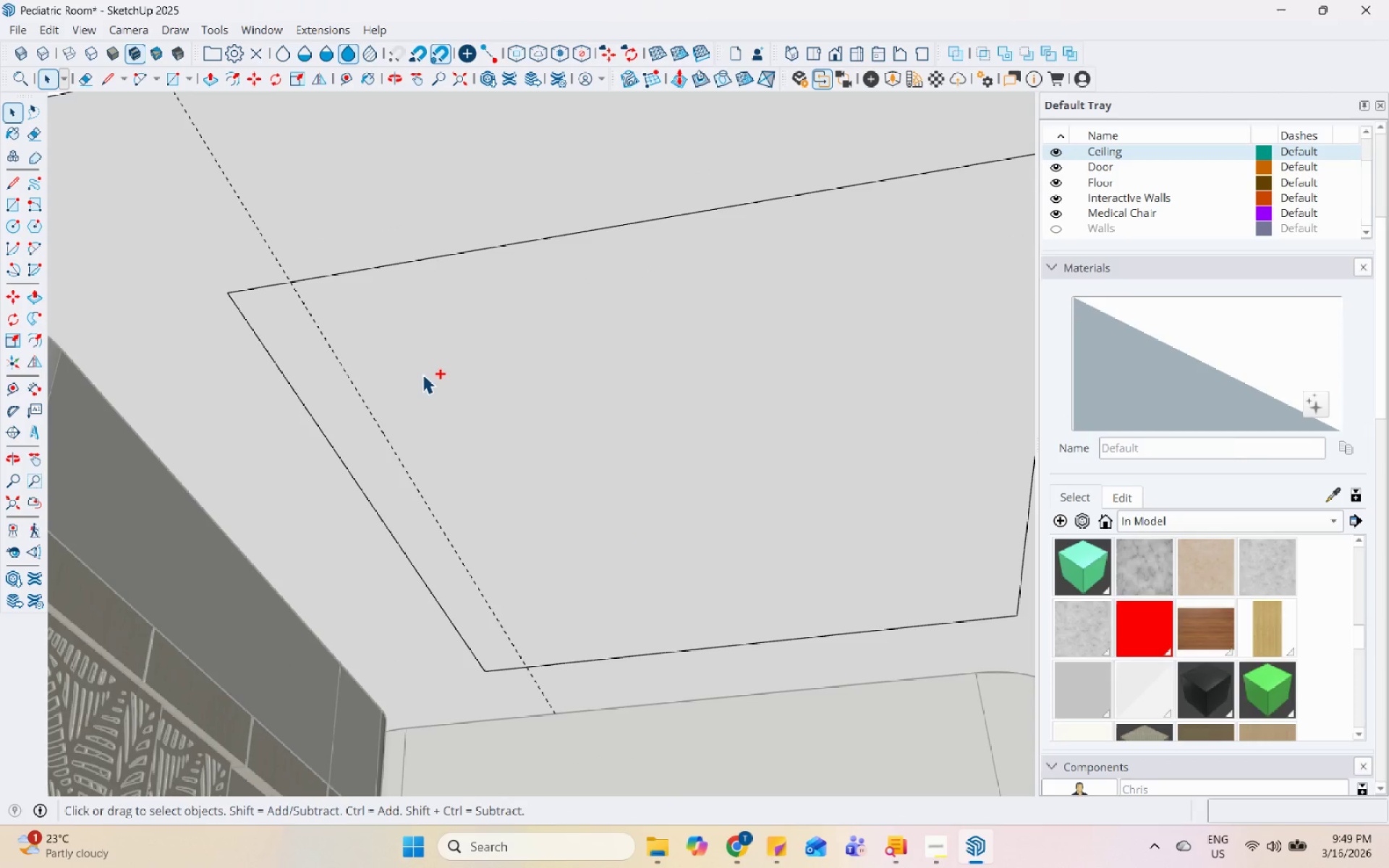 
key(Control+Z)
 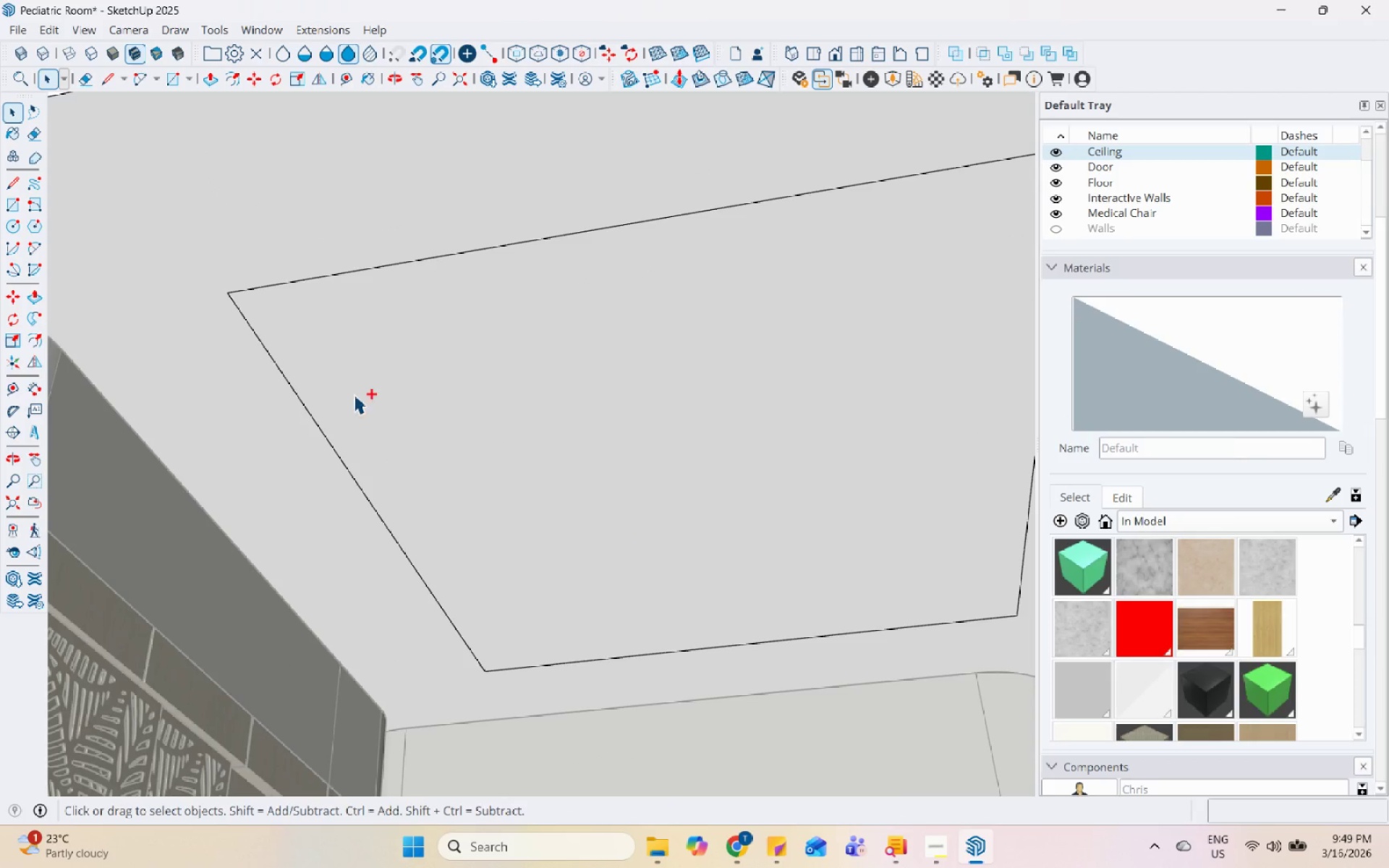 
scroll: coordinate [328, 425], scroll_direction: down, amount: 5.0
 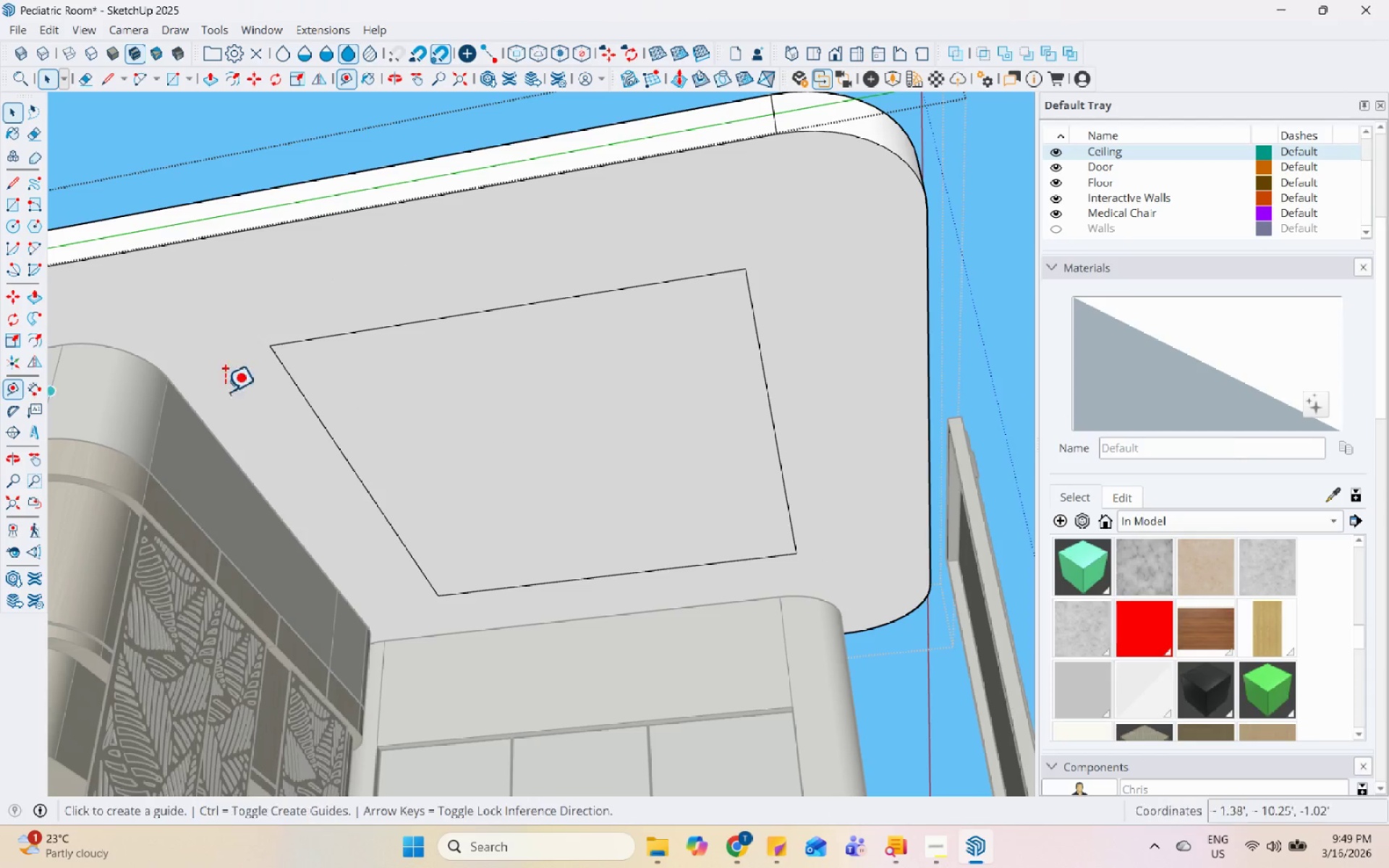 
left_click([313, 415])
 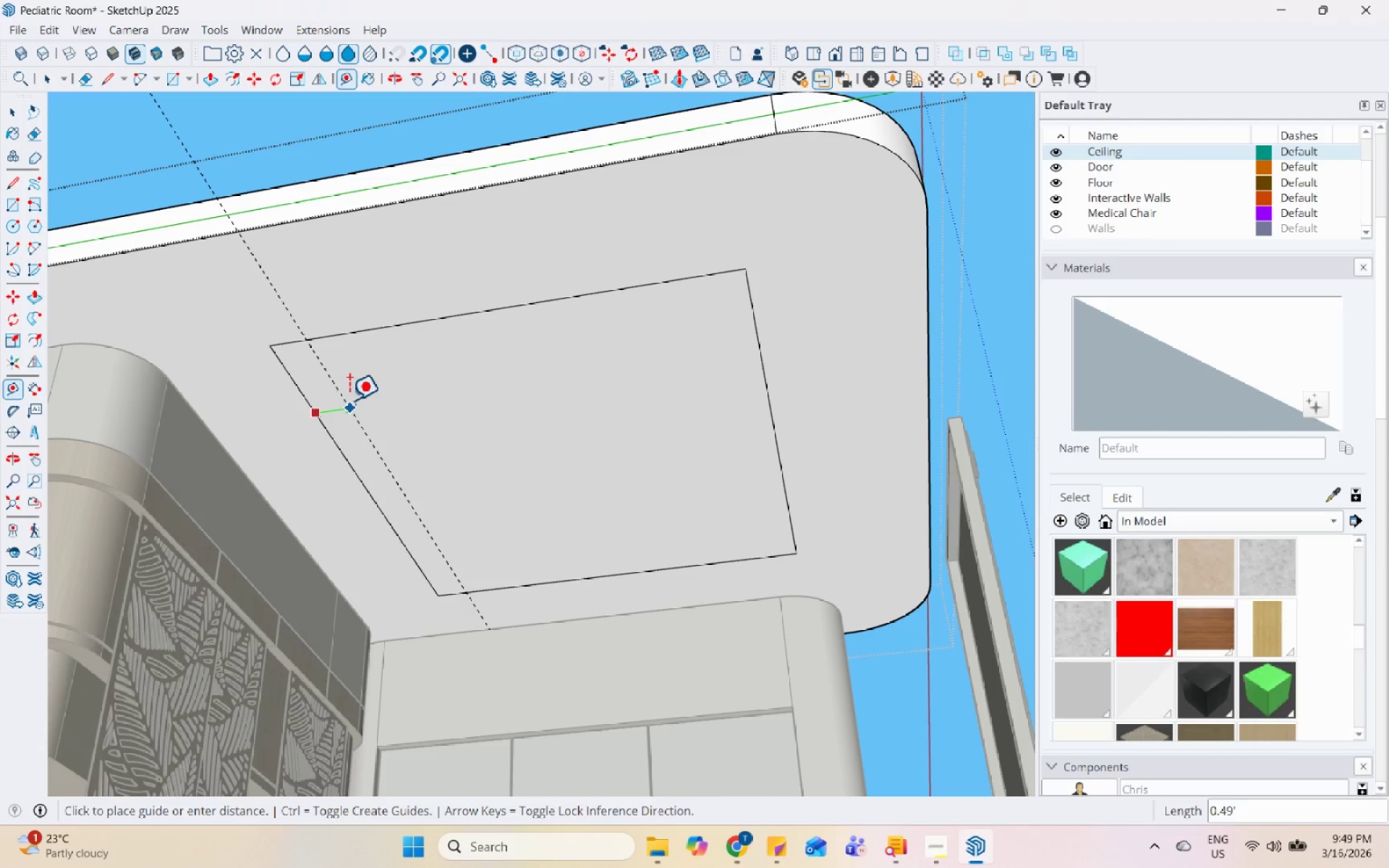 
key(Numpad1)
 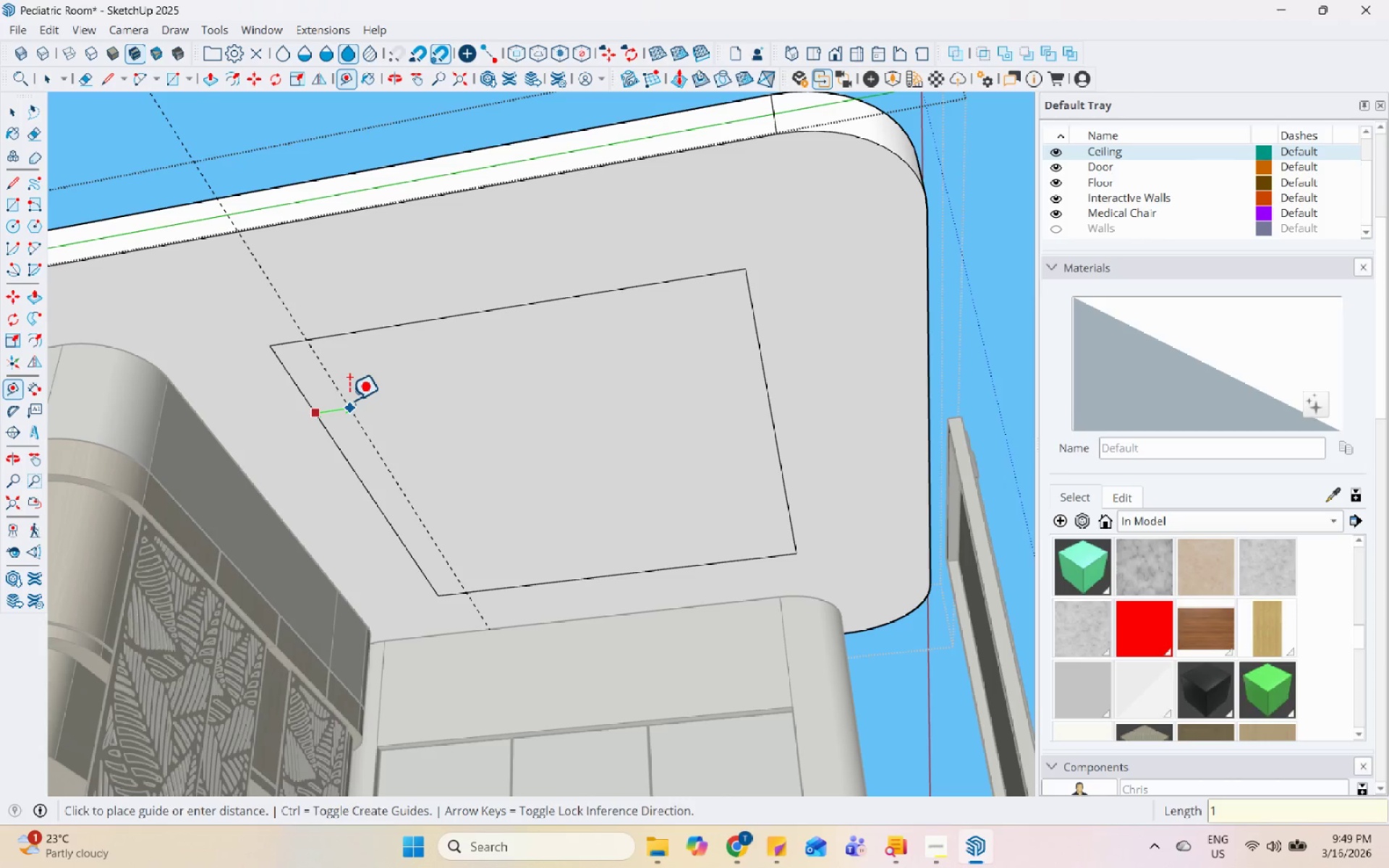 
key(Enter)
 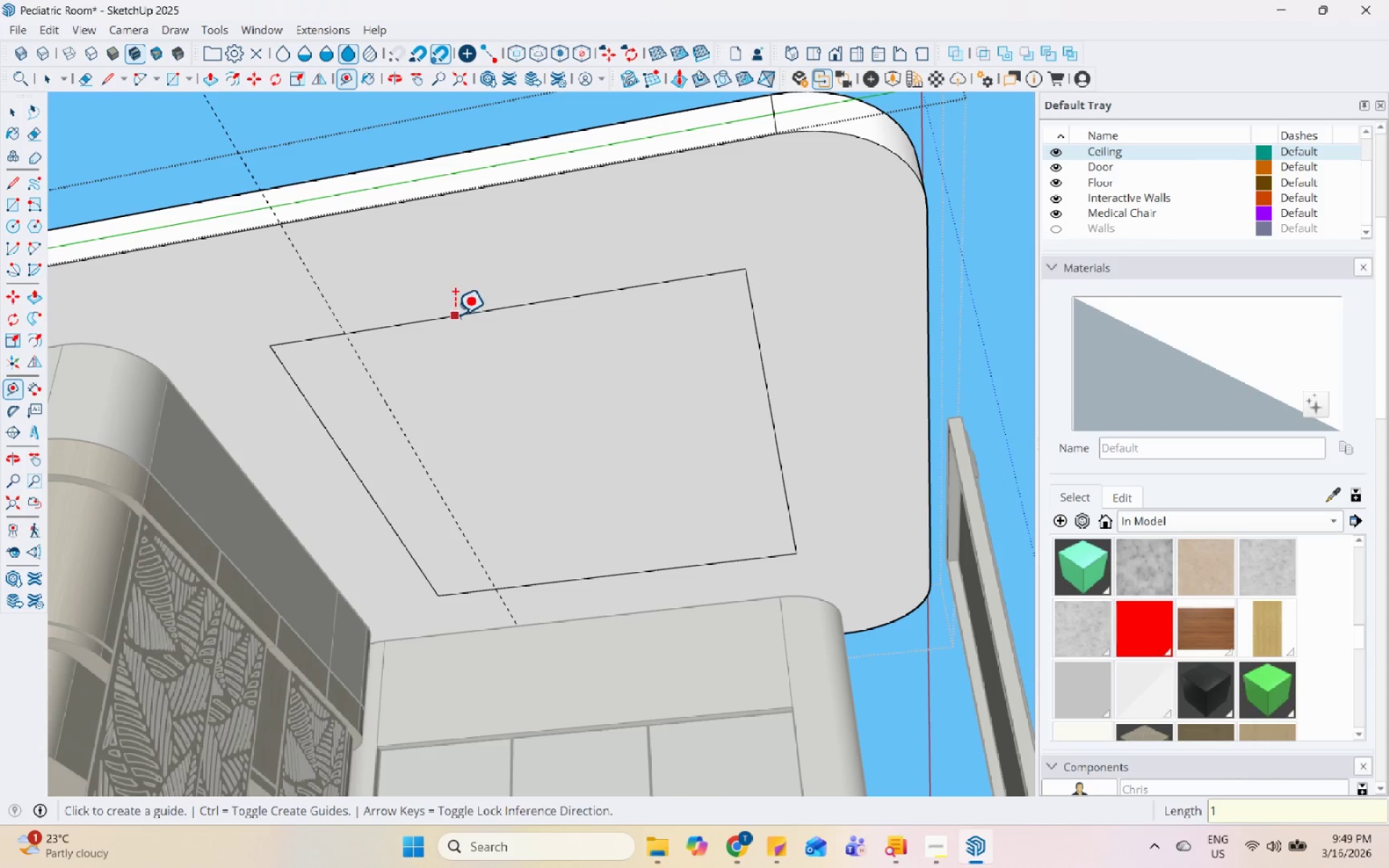 
left_click([454, 315])
 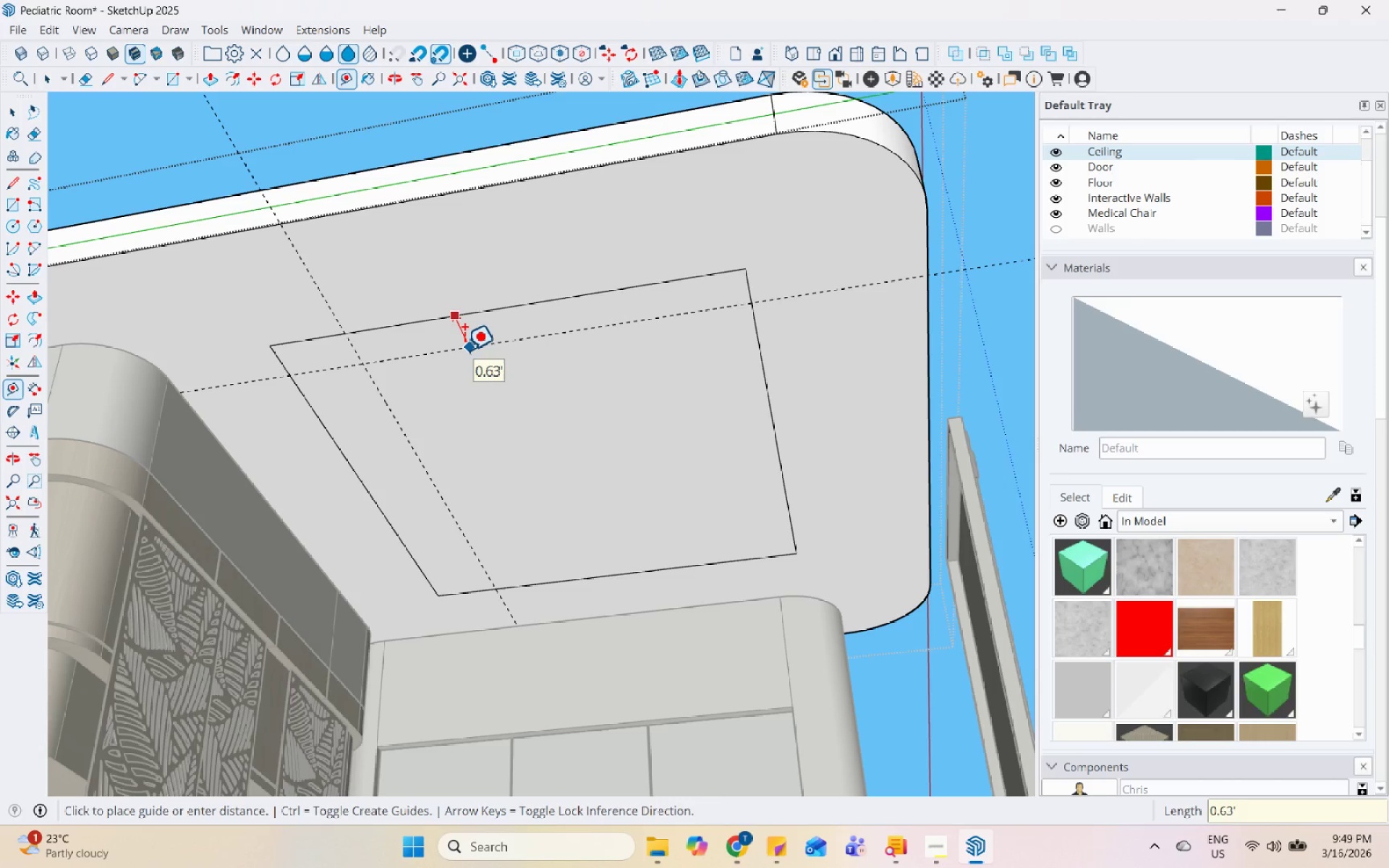 
key(Numpad1)
 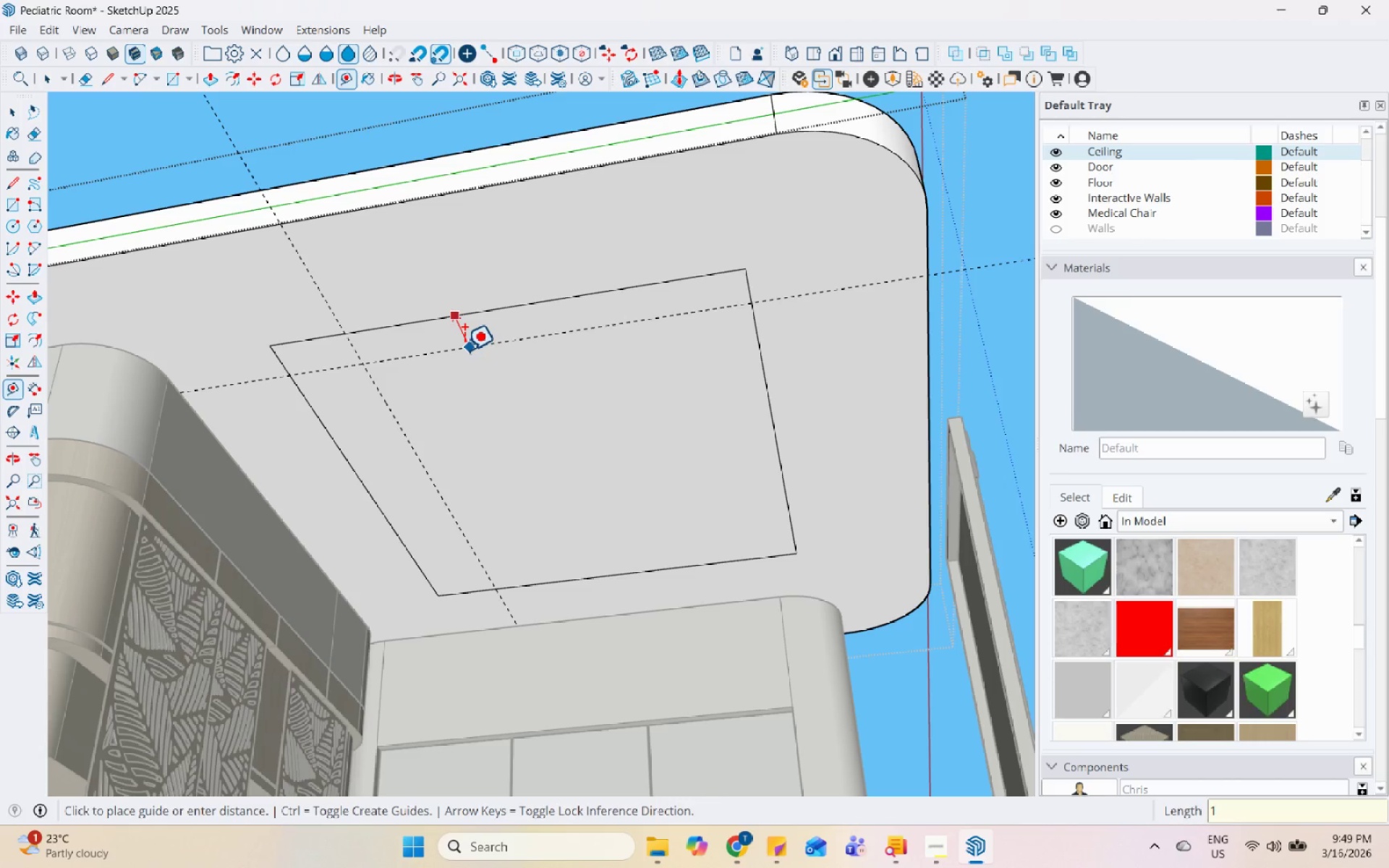 
key(Enter)
 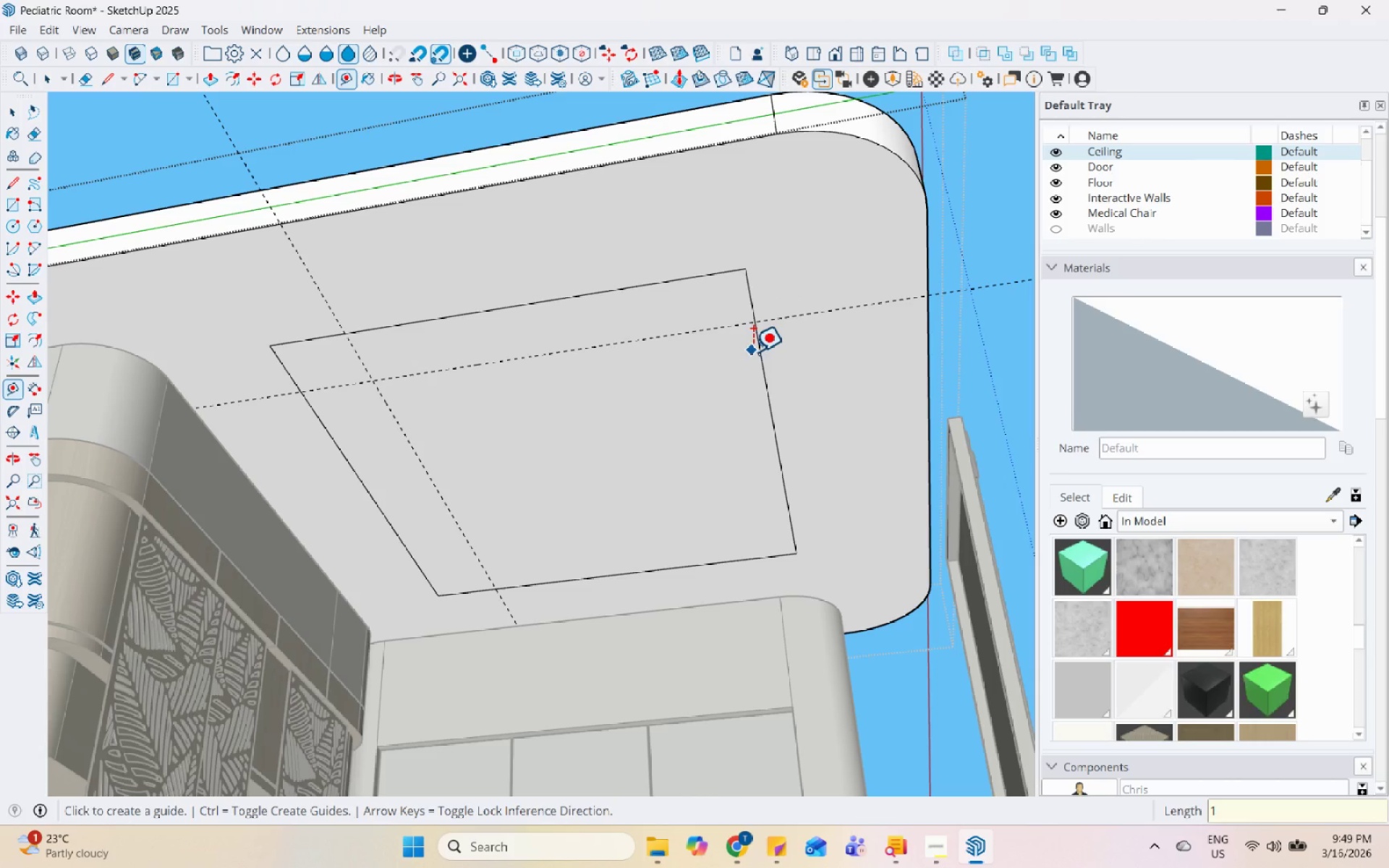 
left_click([756, 352])
 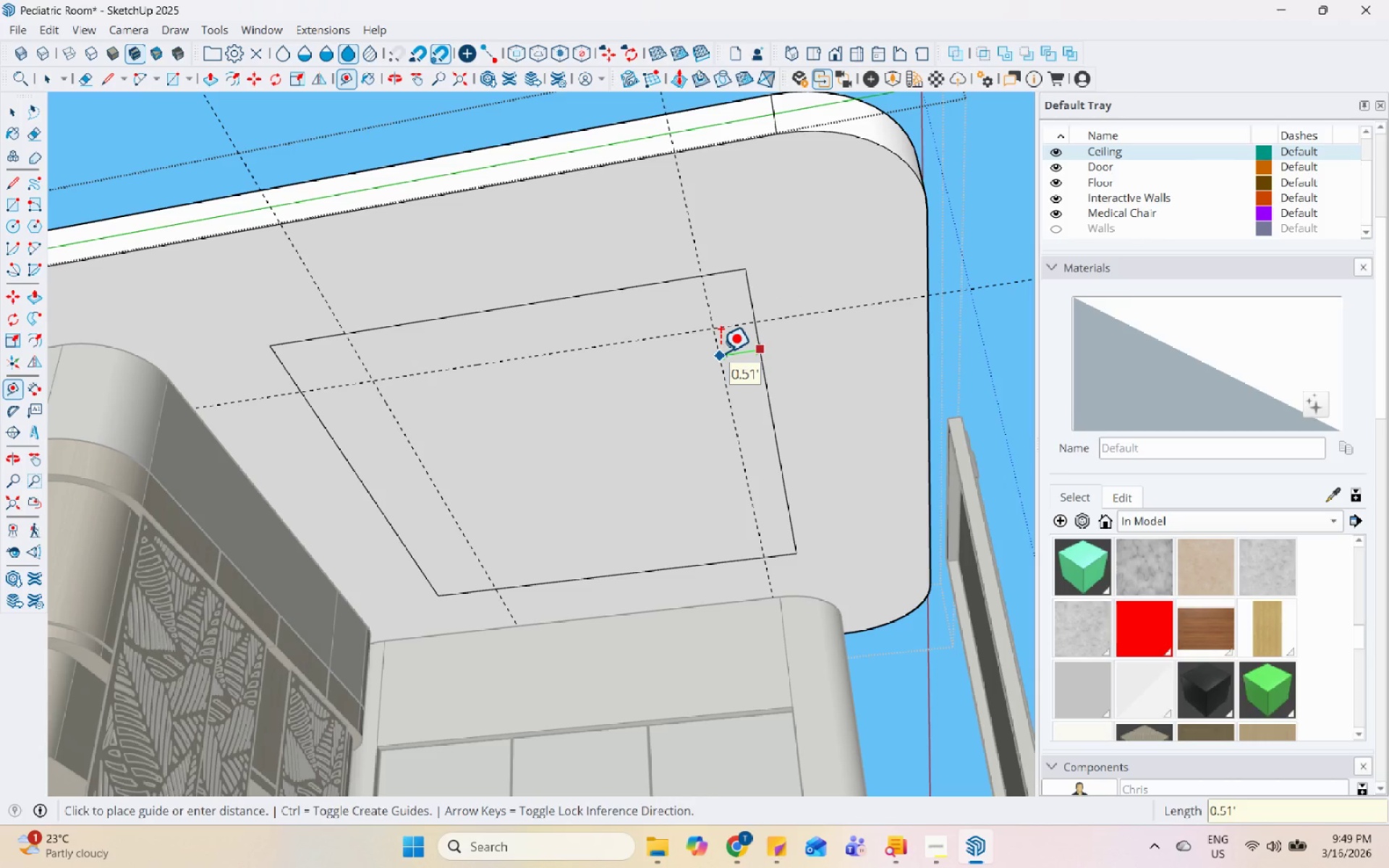 
key(Numpad1)
 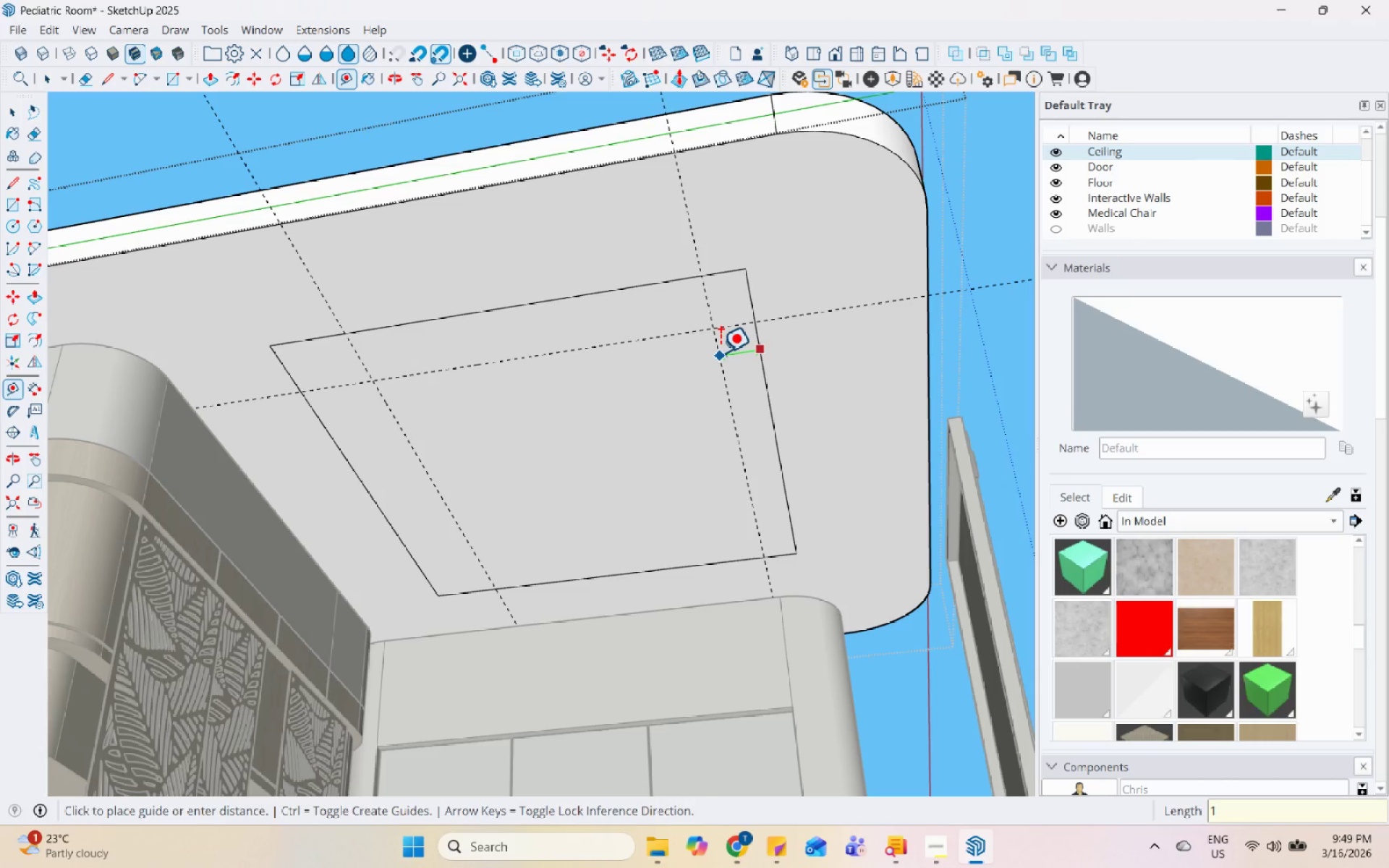 
key(Enter)
 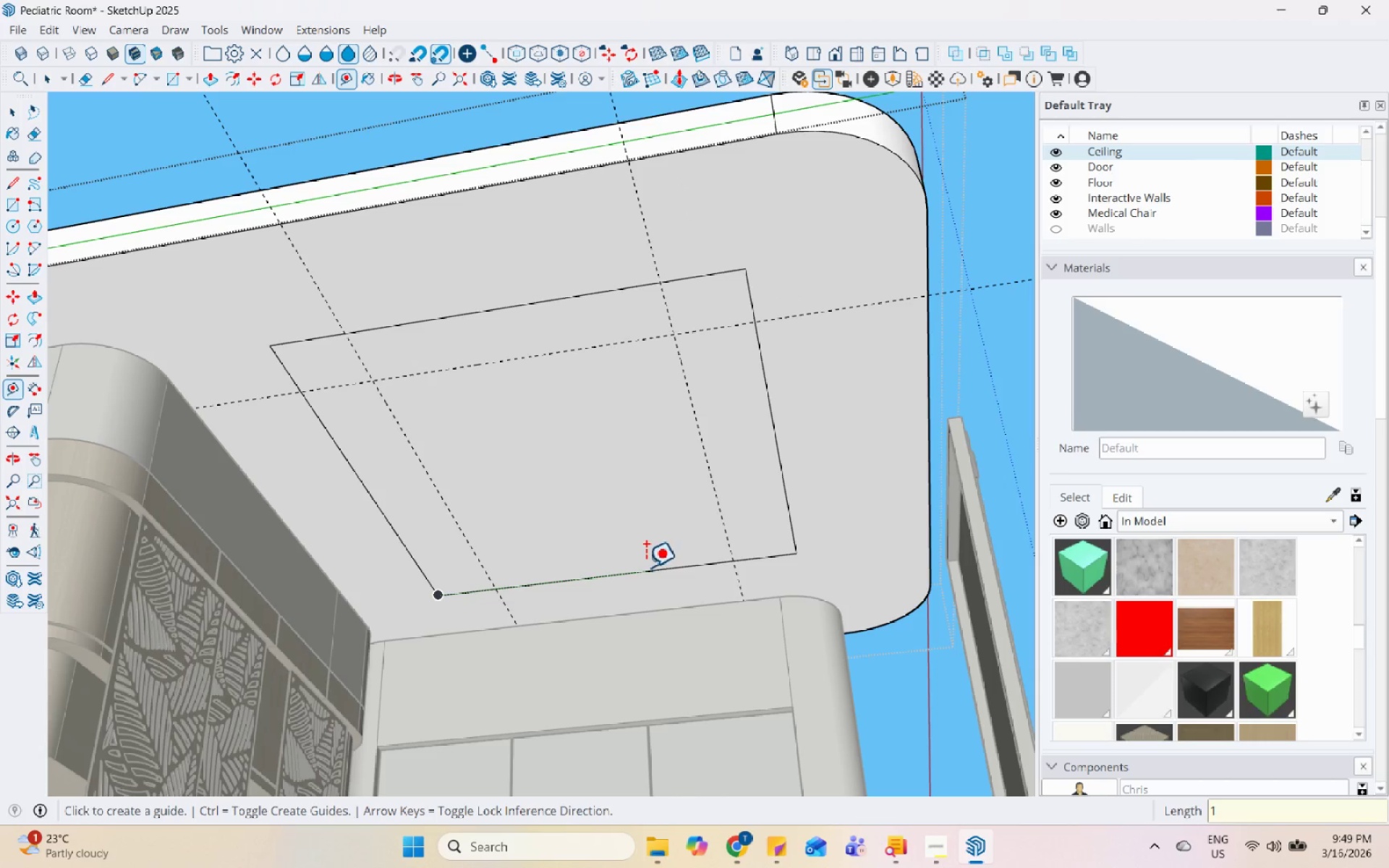 
left_click([645, 569])
 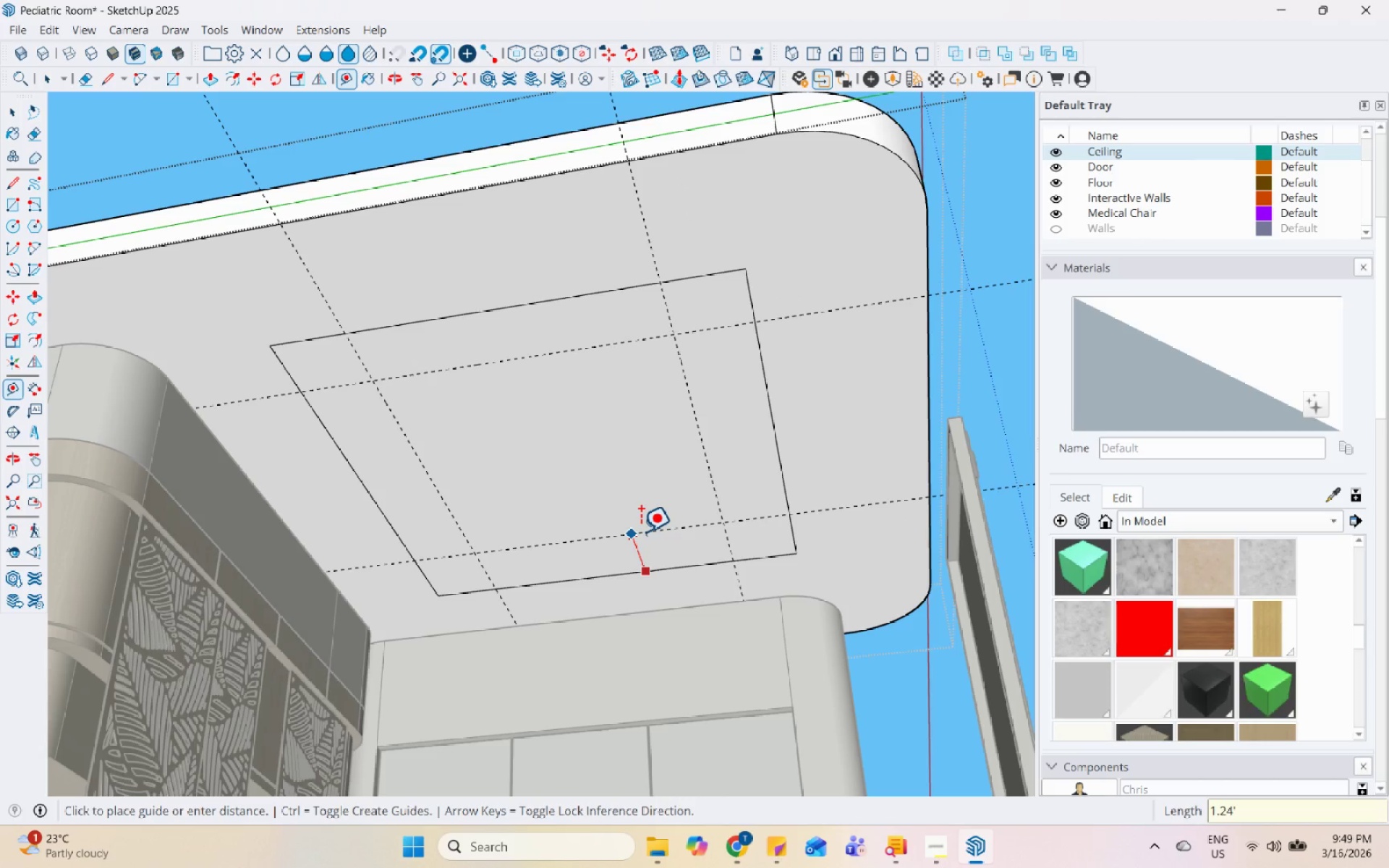 
key(Numpad1)
 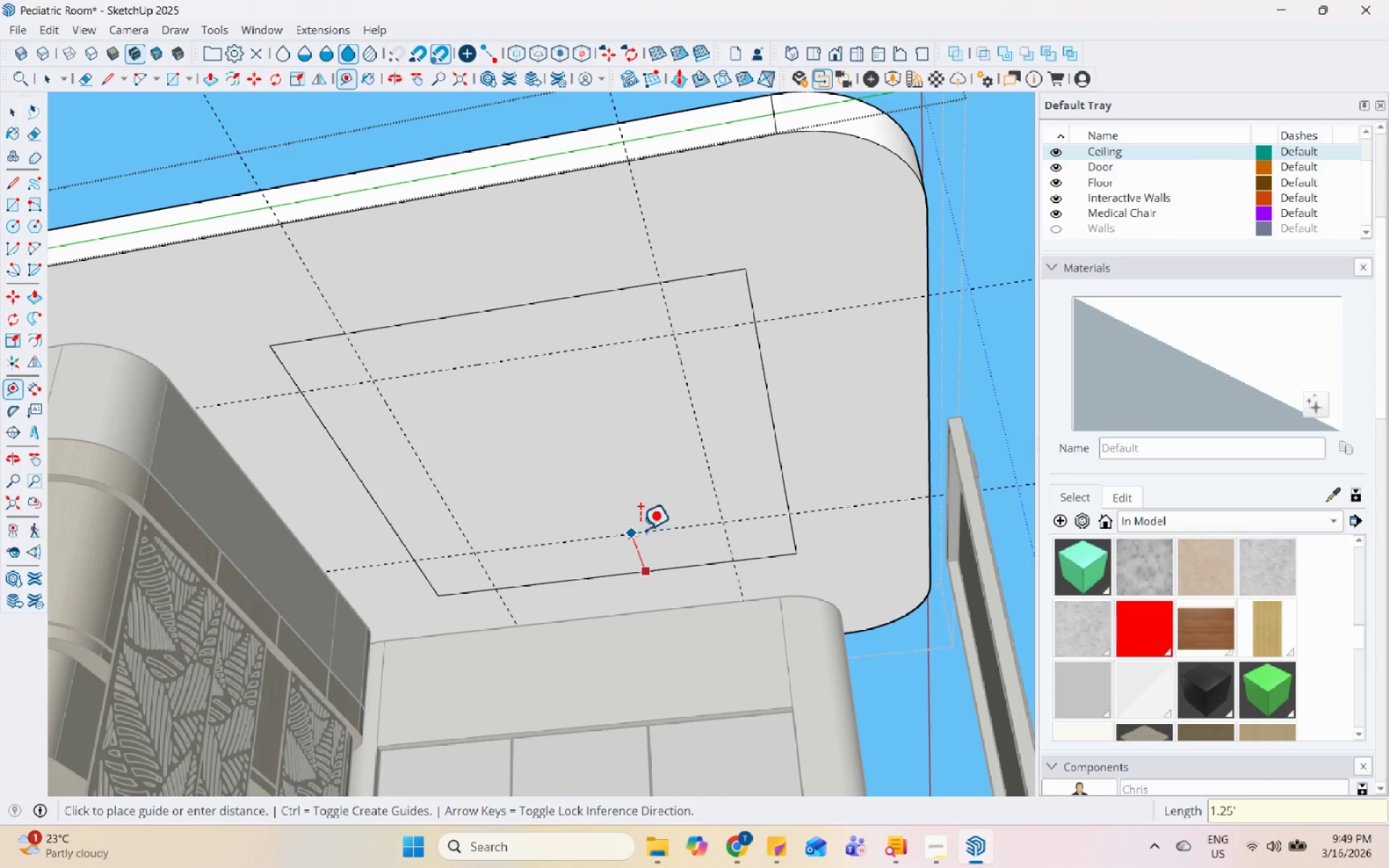 
key(Enter)
 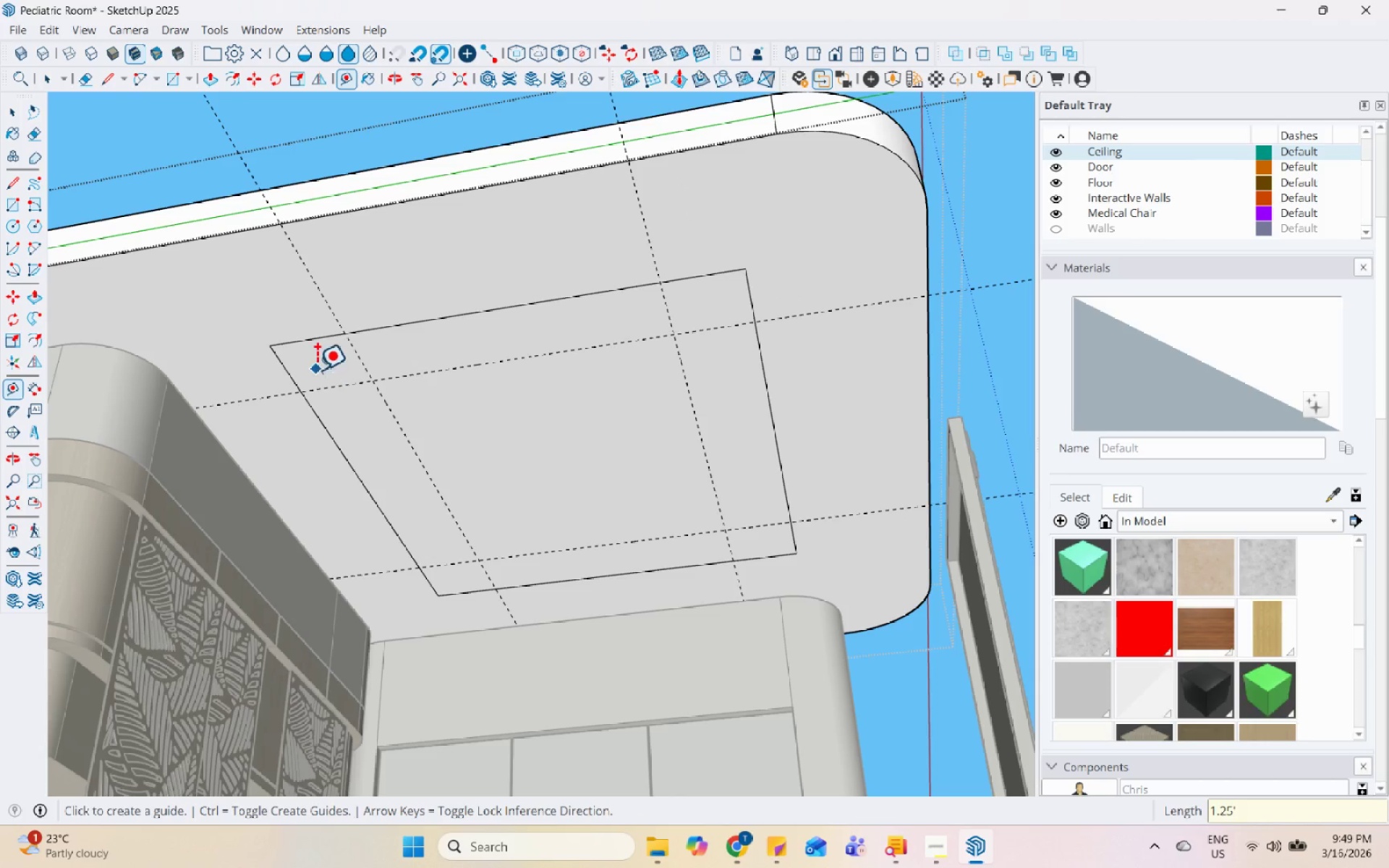 
scroll: coordinate [315, 370], scroll_direction: up, amount: 4.0
 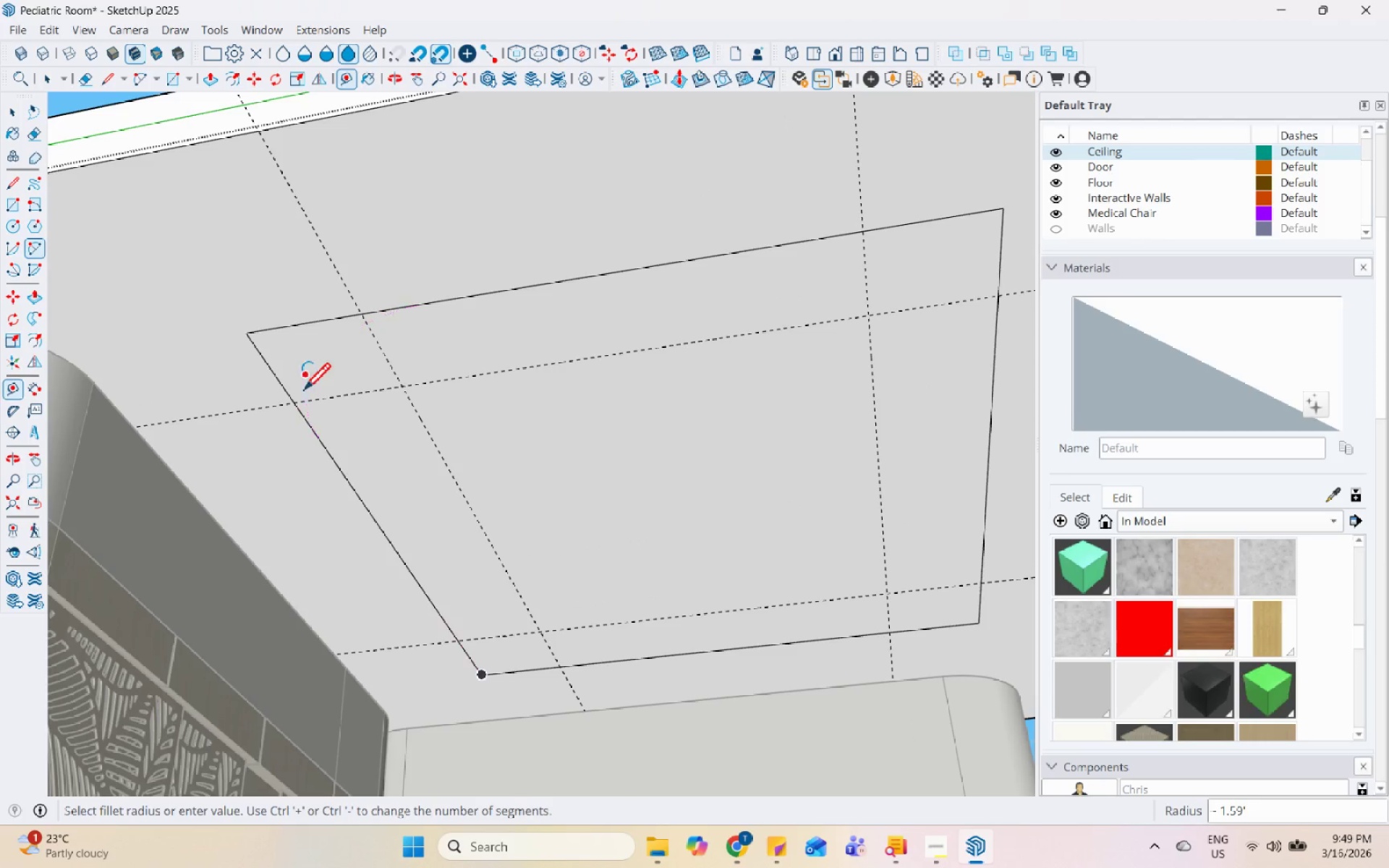 
left_click([294, 404])
 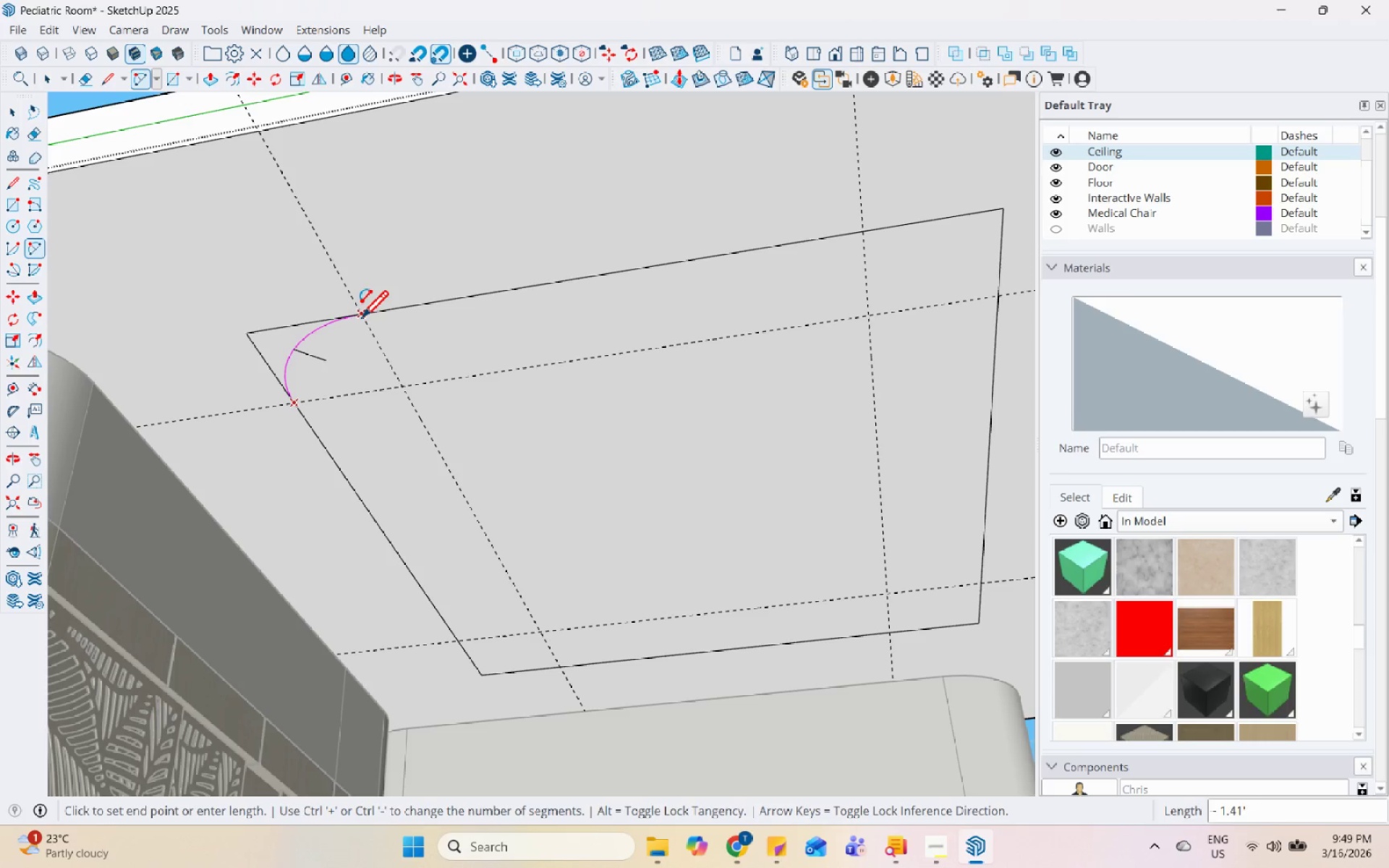 
left_click([361, 320])
 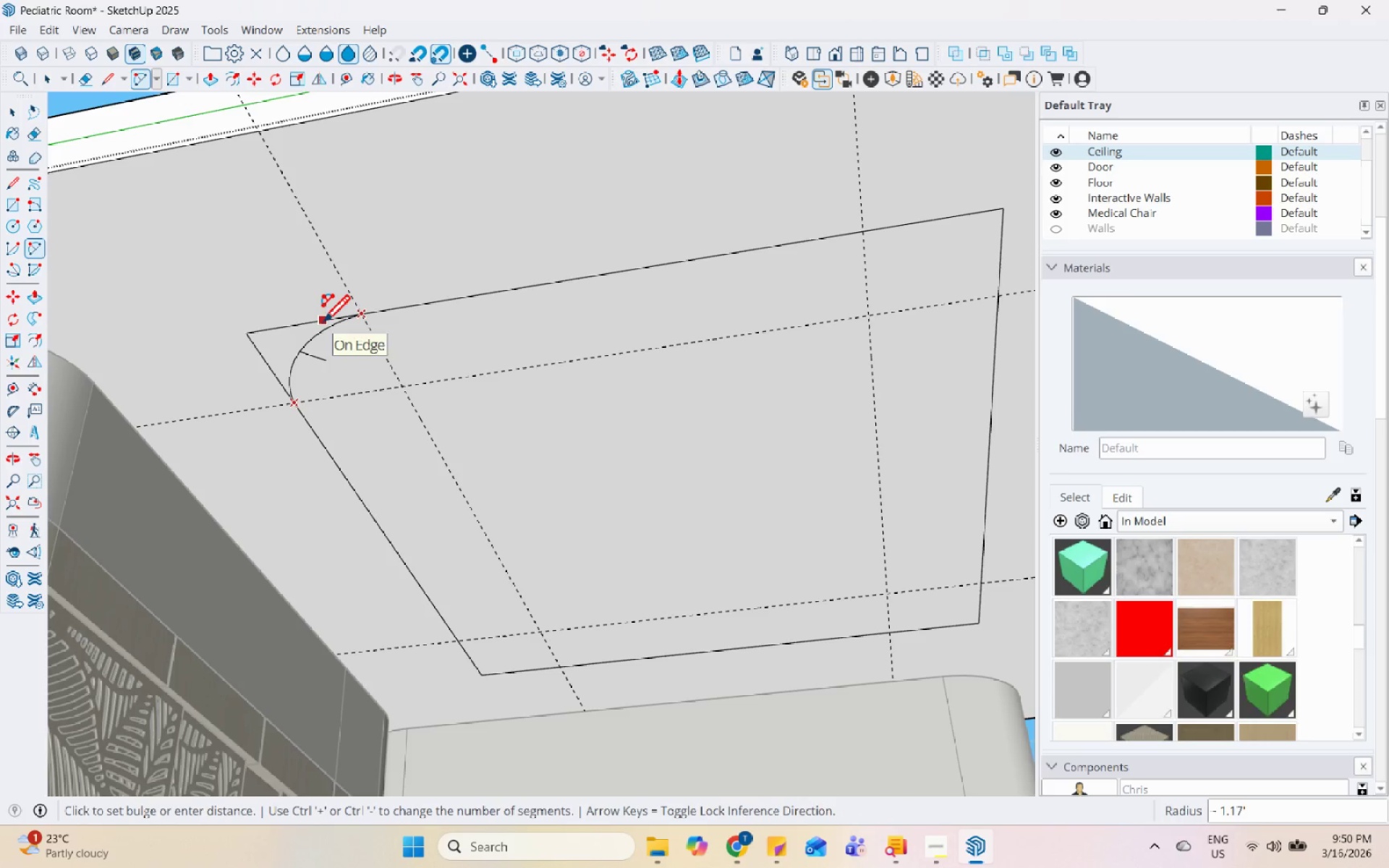 
left_click([317, 322])
 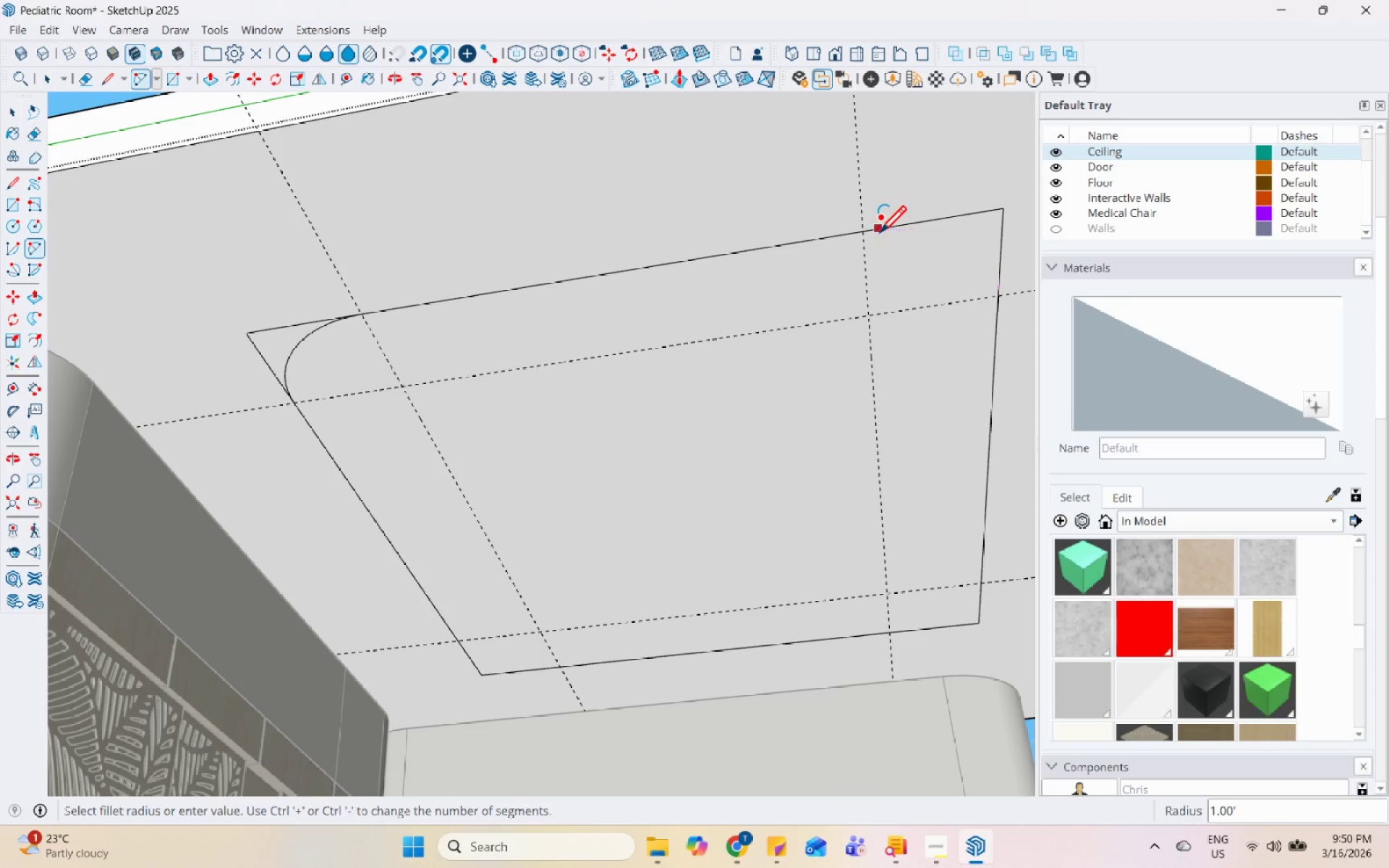 
left_click([865, 231])
 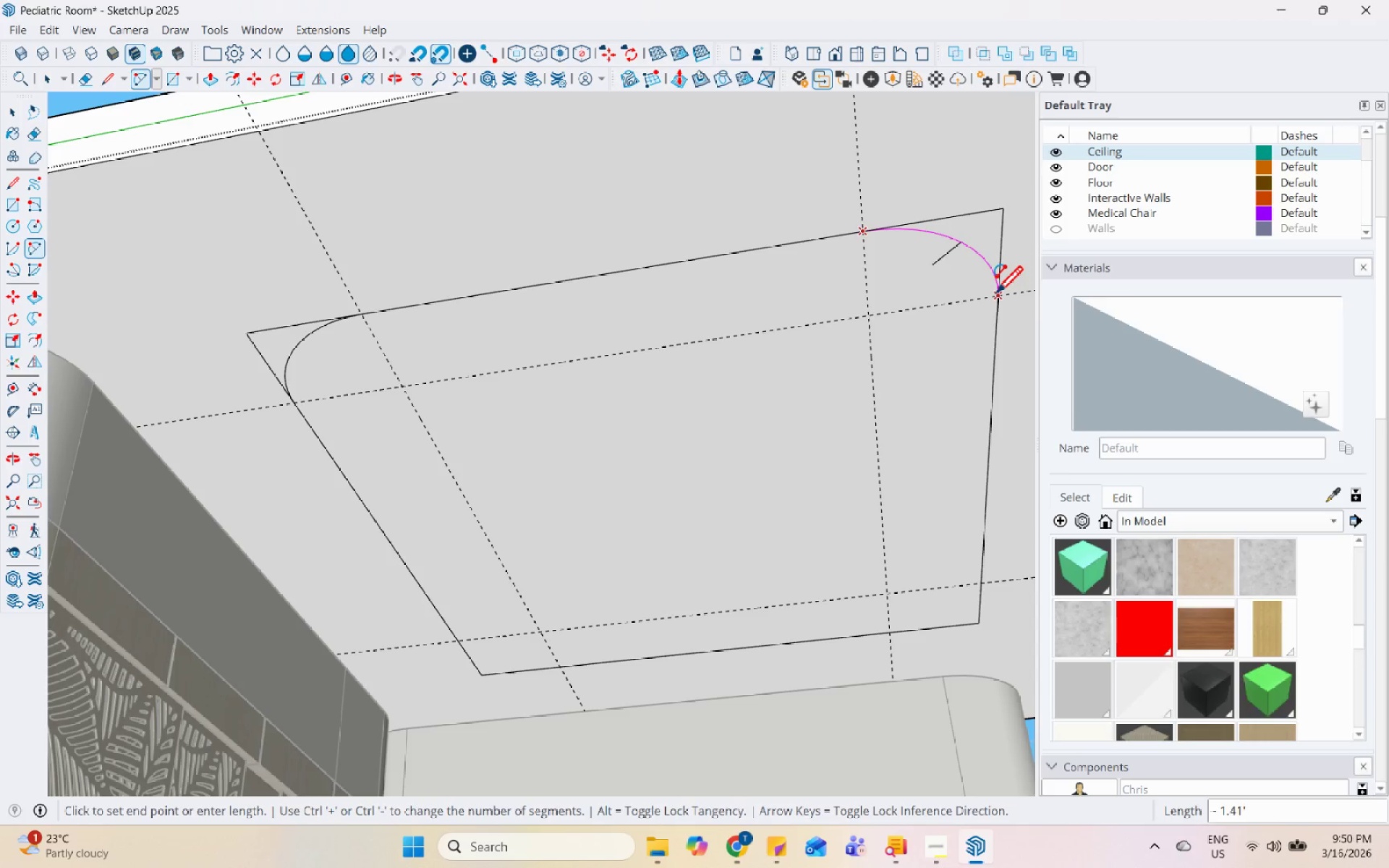 
left_click([995, 295])
 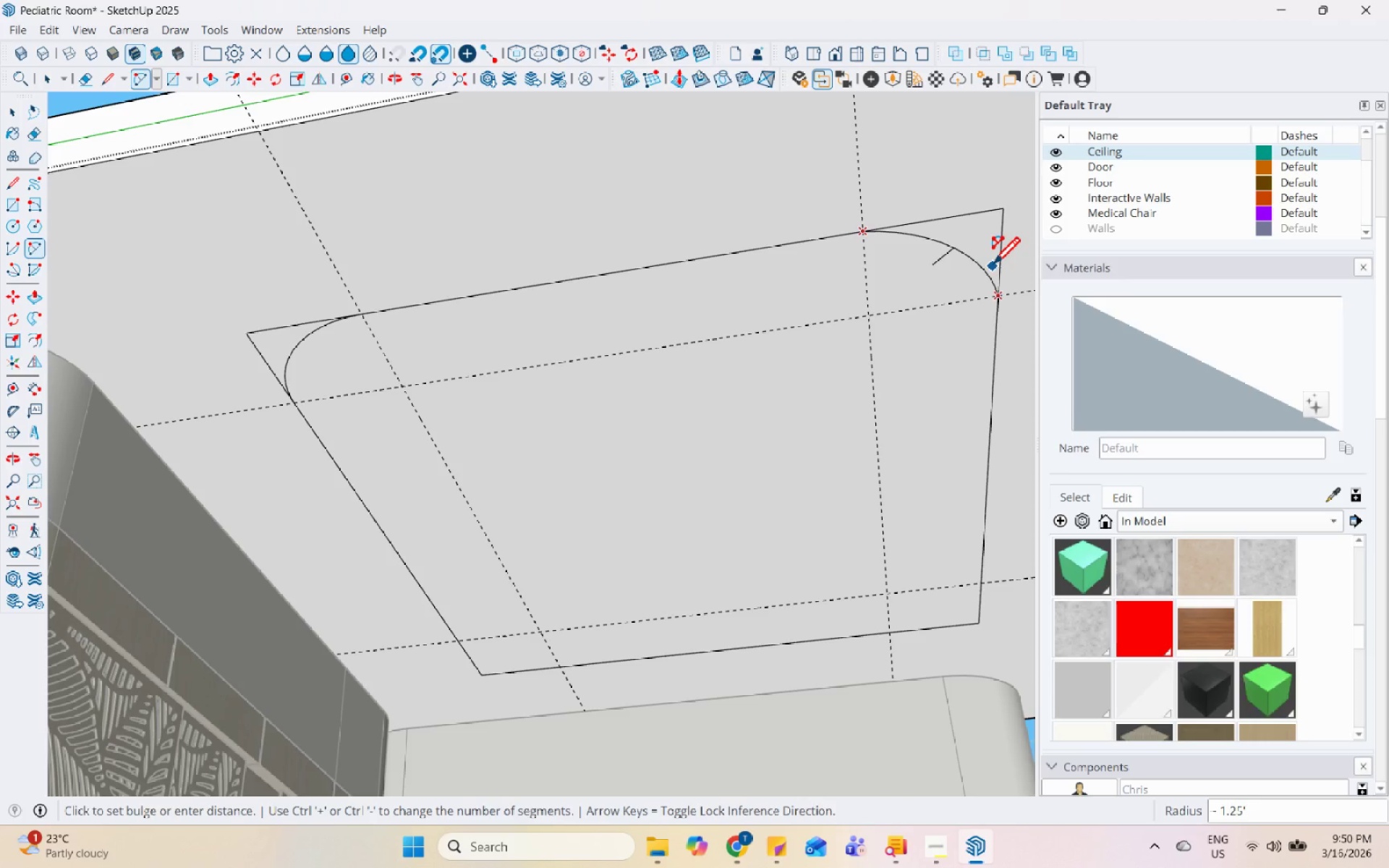 
left_click([984, 250])
 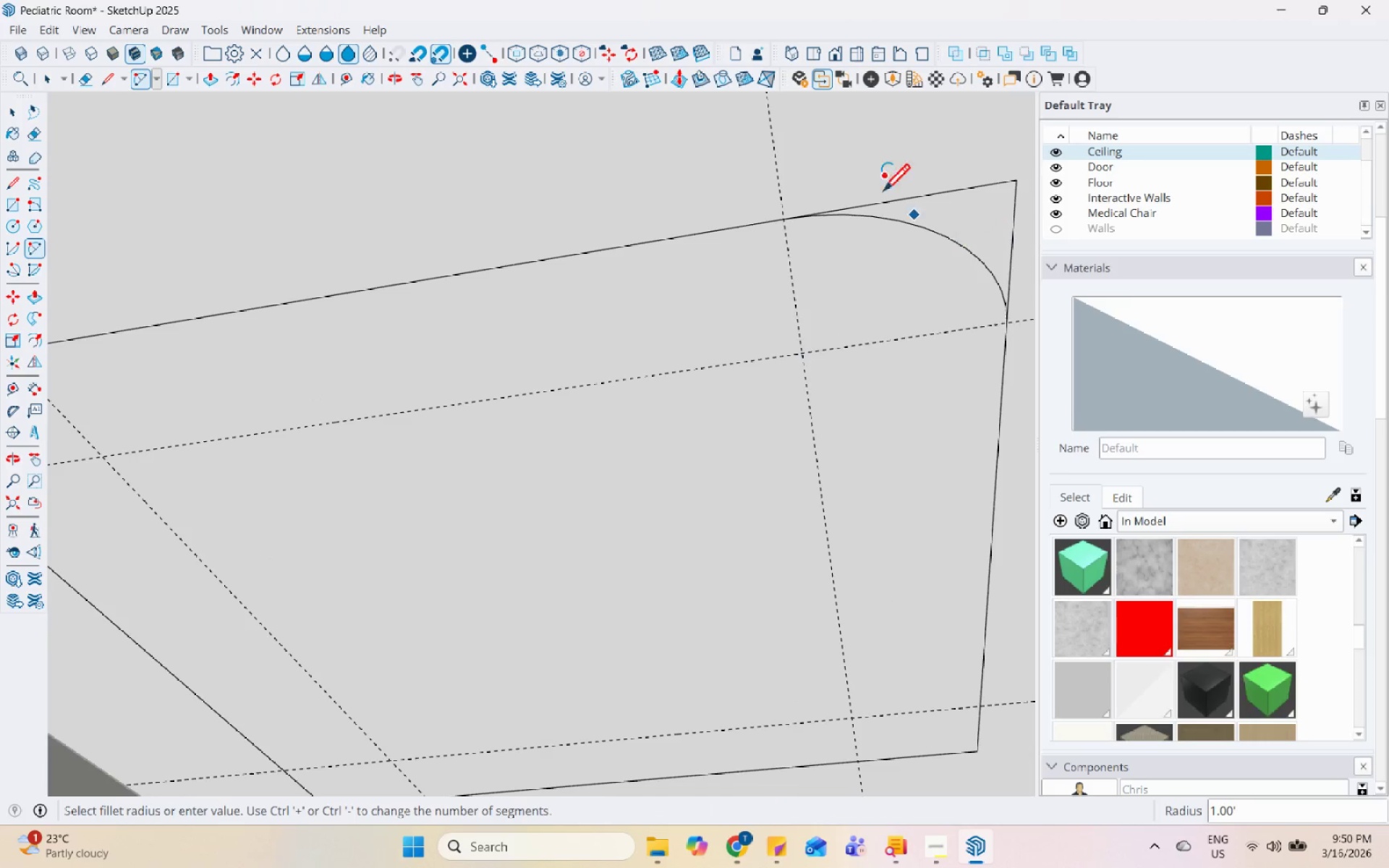 
scroll: coordinate [519, 611], scroll_direction: up, amount: 7.0
 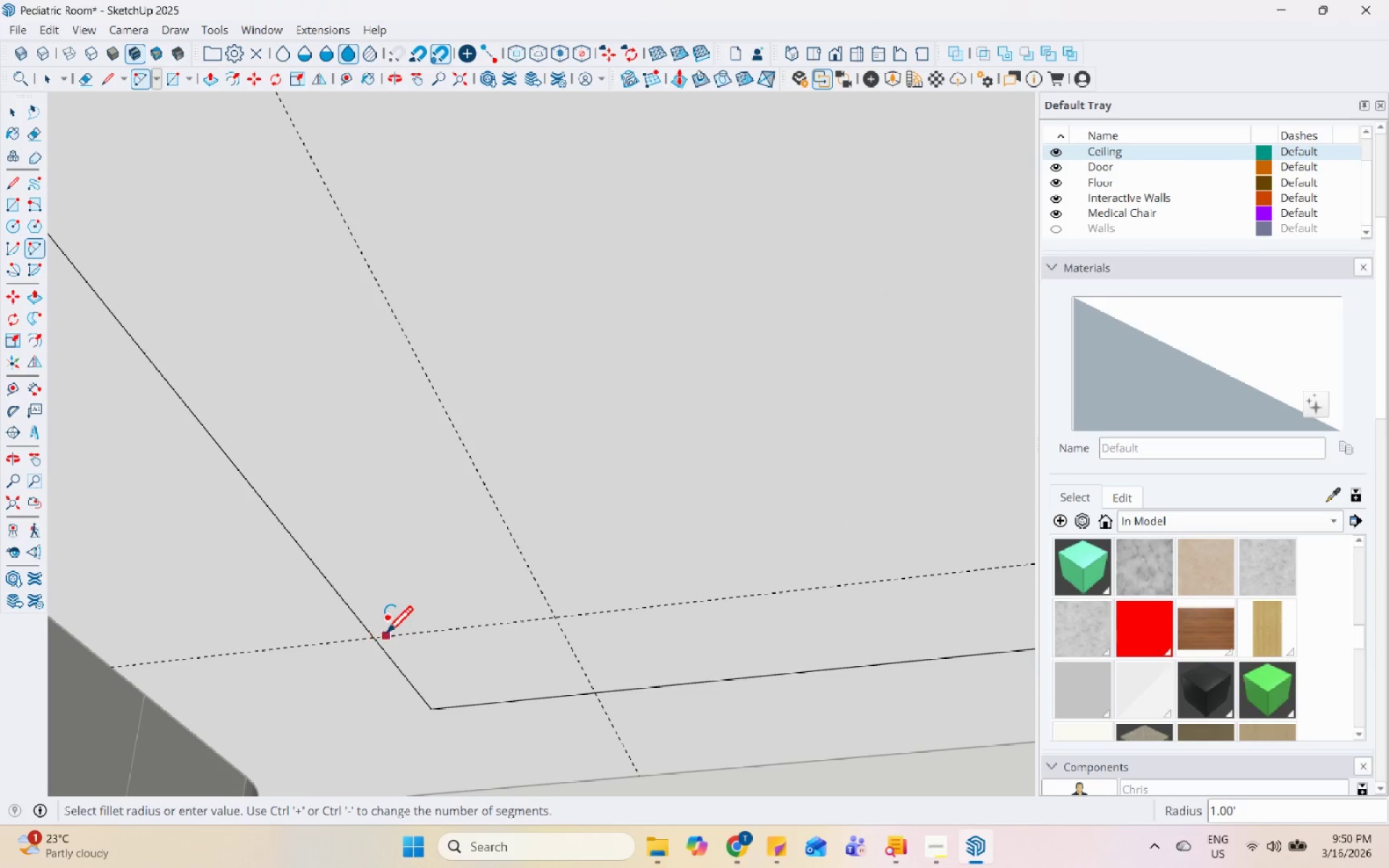 
left_click([375, 639])
 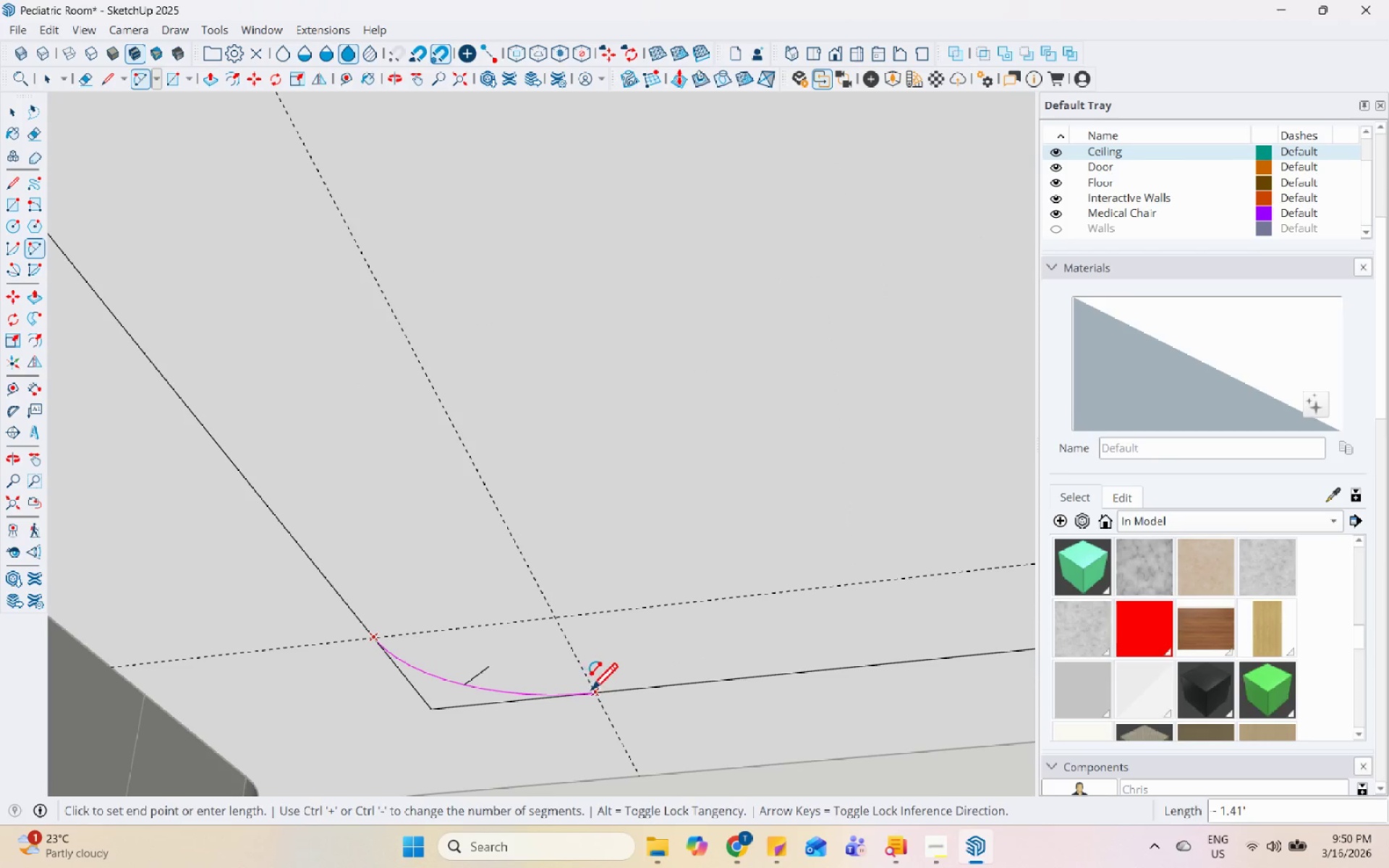 
left_click([592, 693])
 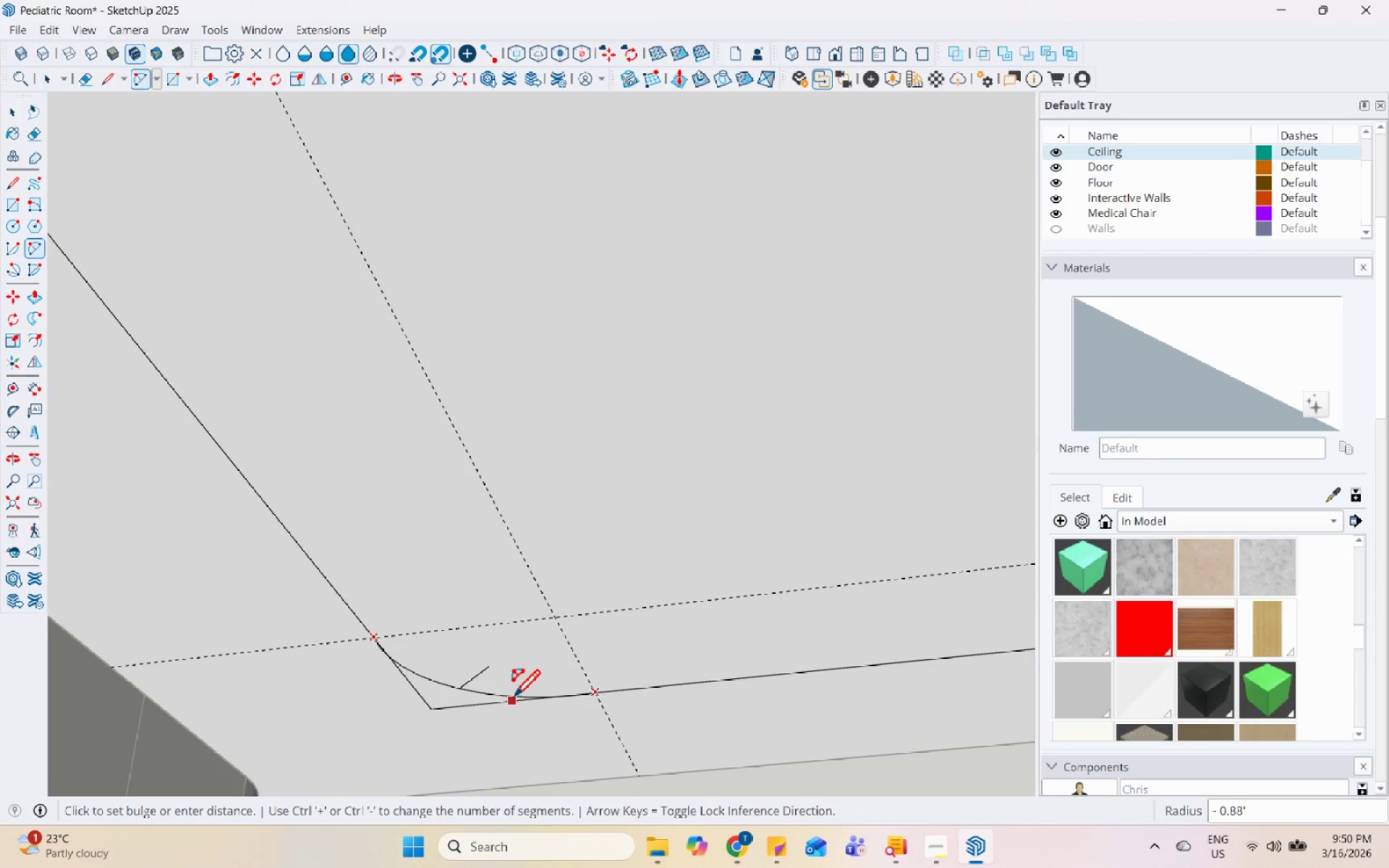 
left_click([525, 688])
 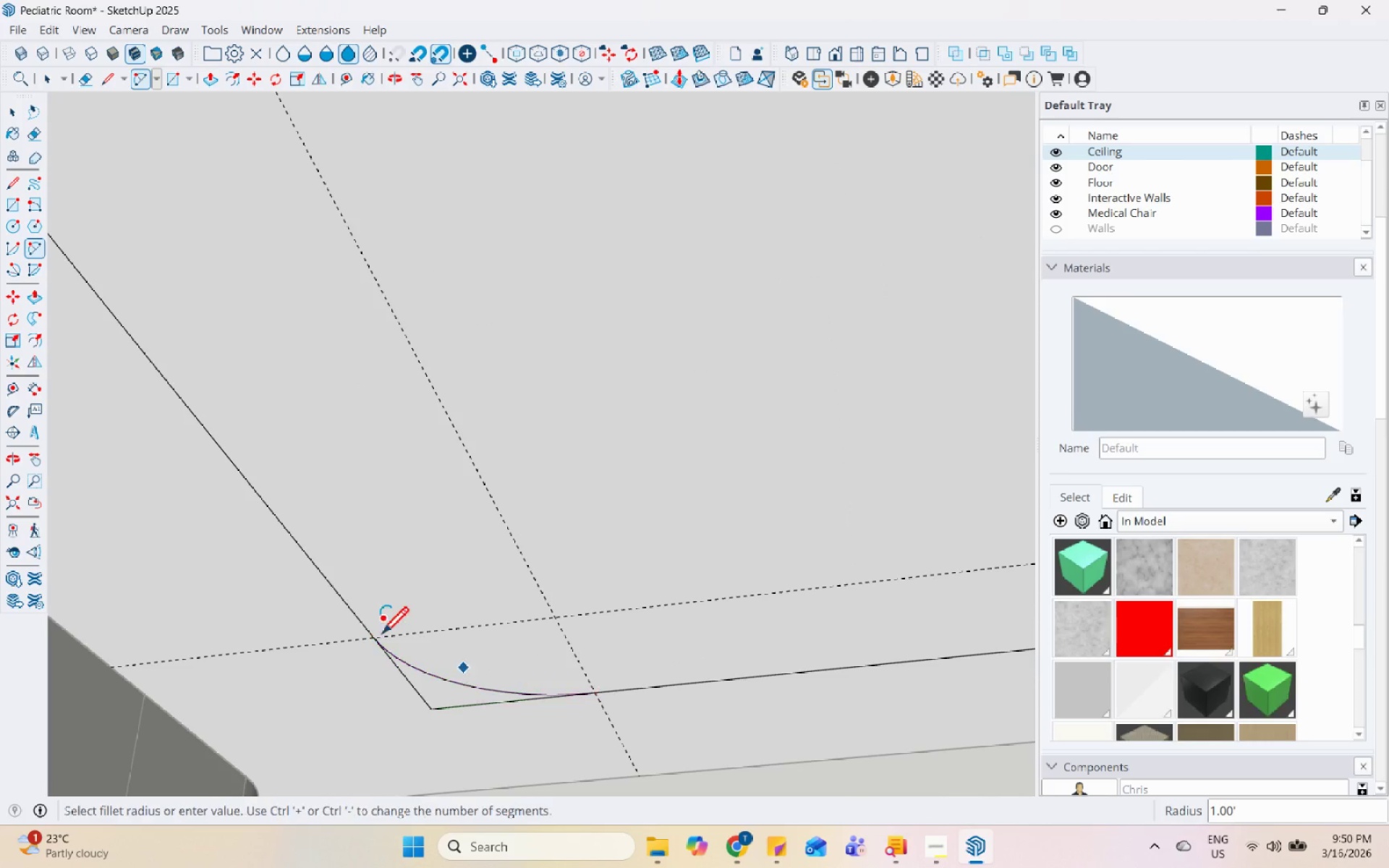 
scroll: coordinate [615, 603], scroll_direction: down, amount: 2.0
 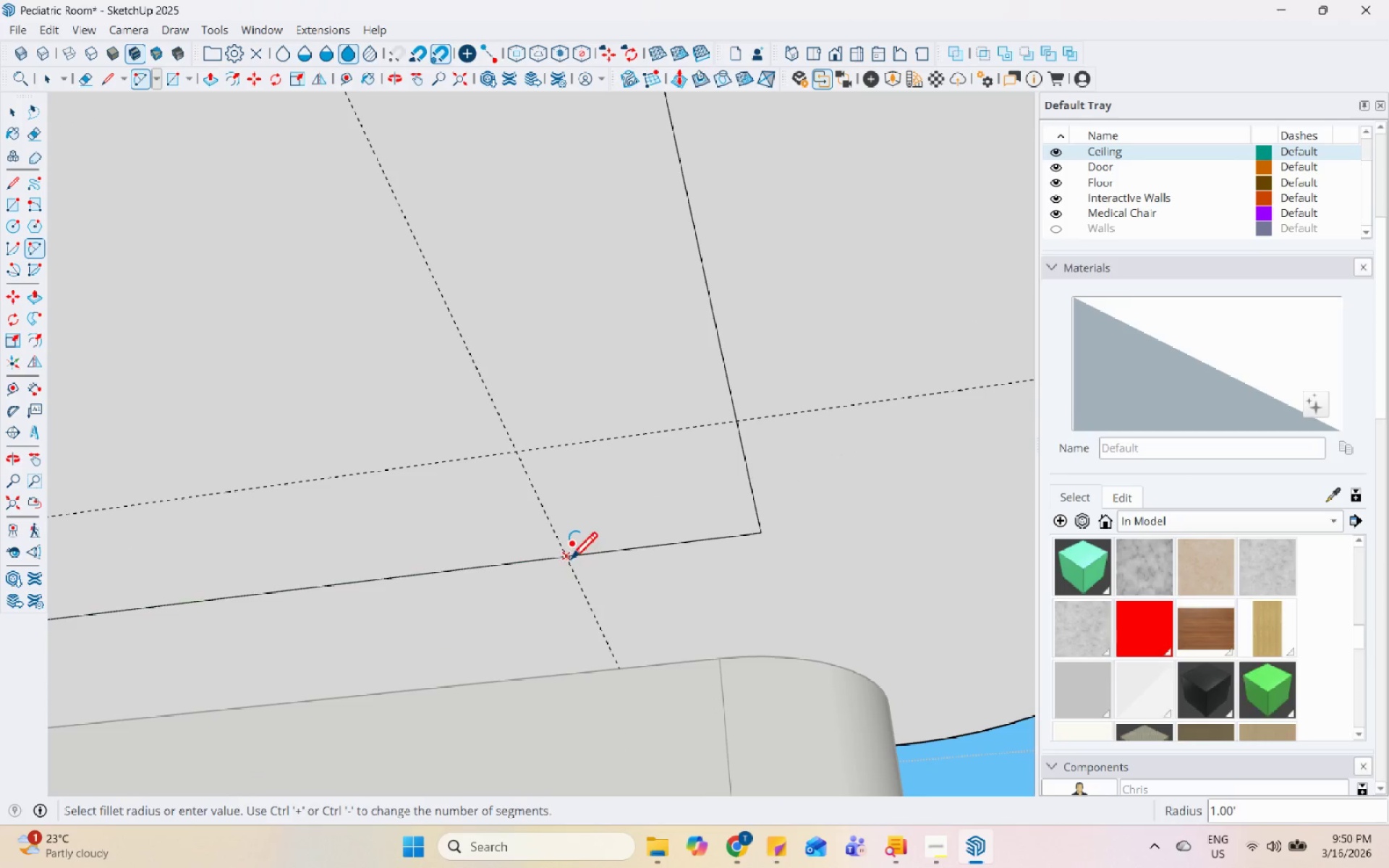 
left_click([570, 560])
 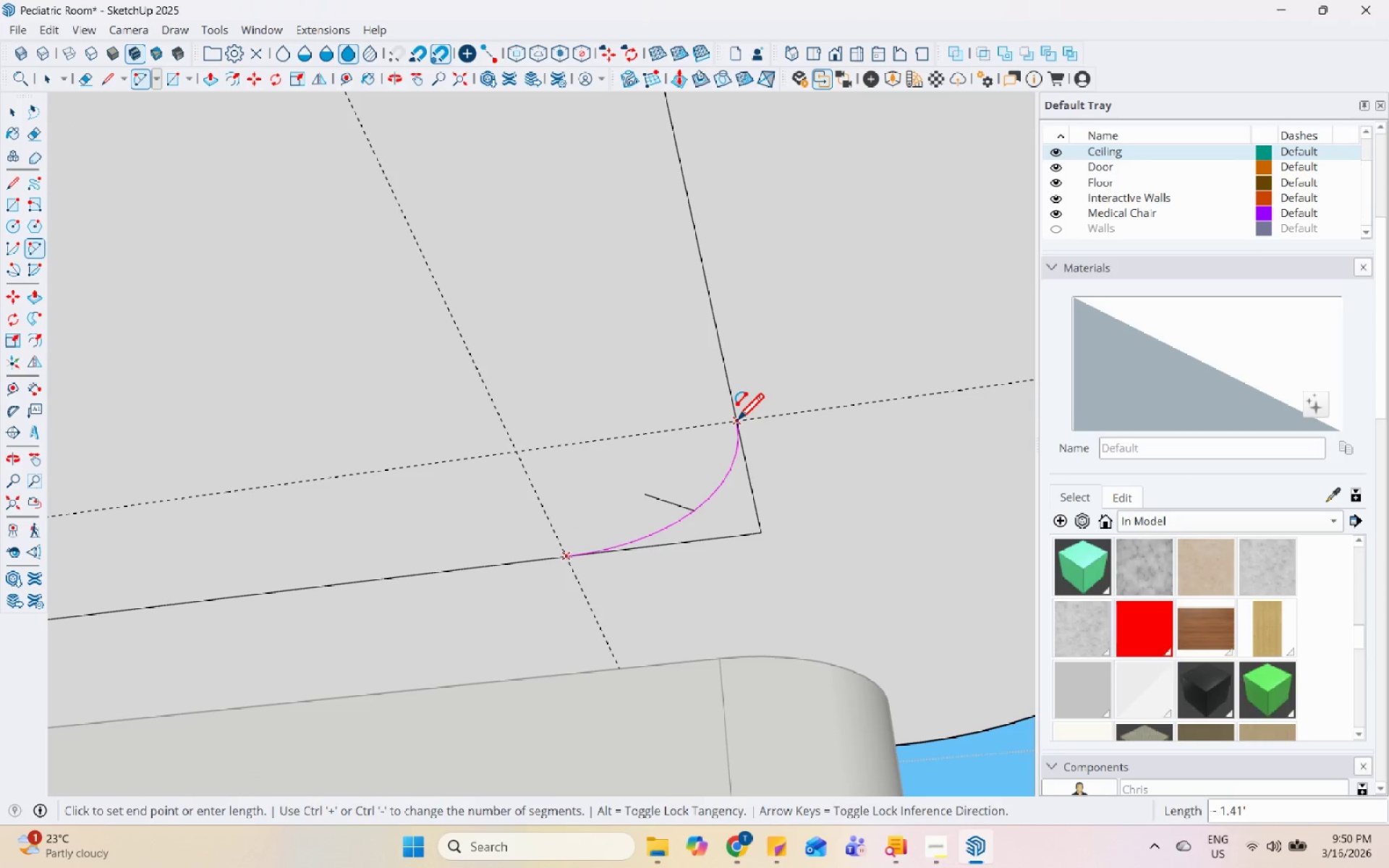 
double_click([736, 422])
 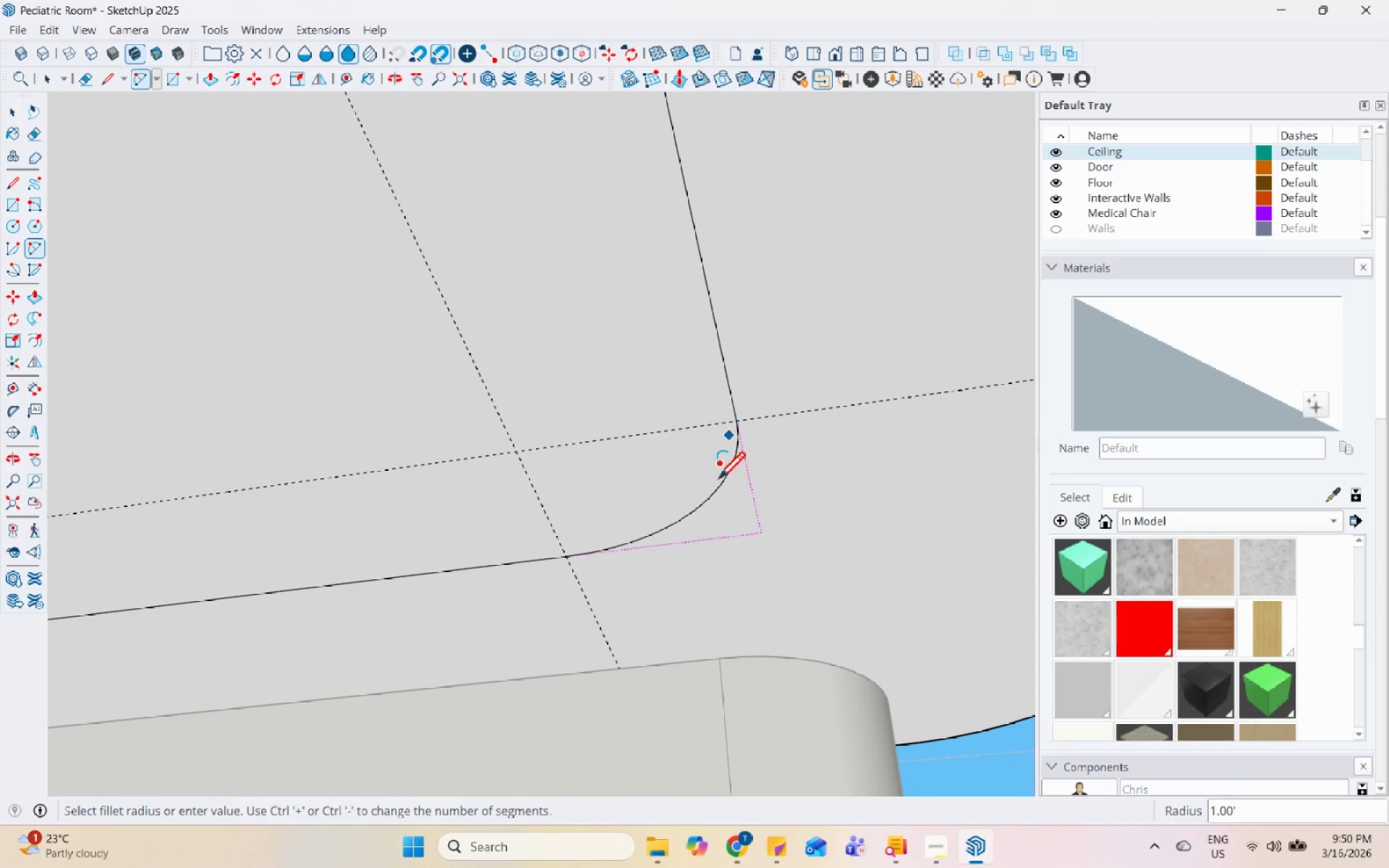 
key(Space)
 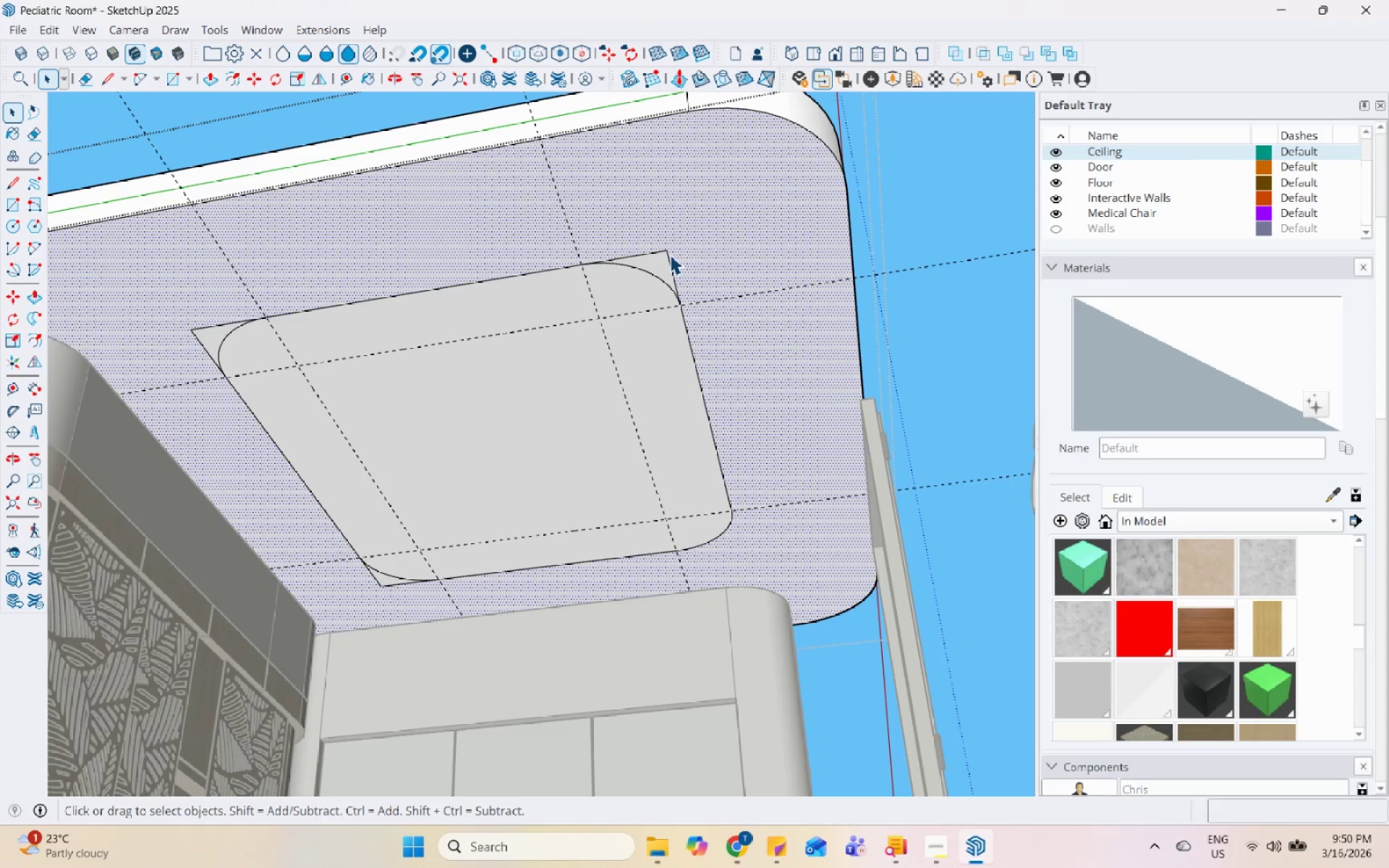 
scroll: coordinate [749, 542], scroll_direction: down, amount: 12.0
 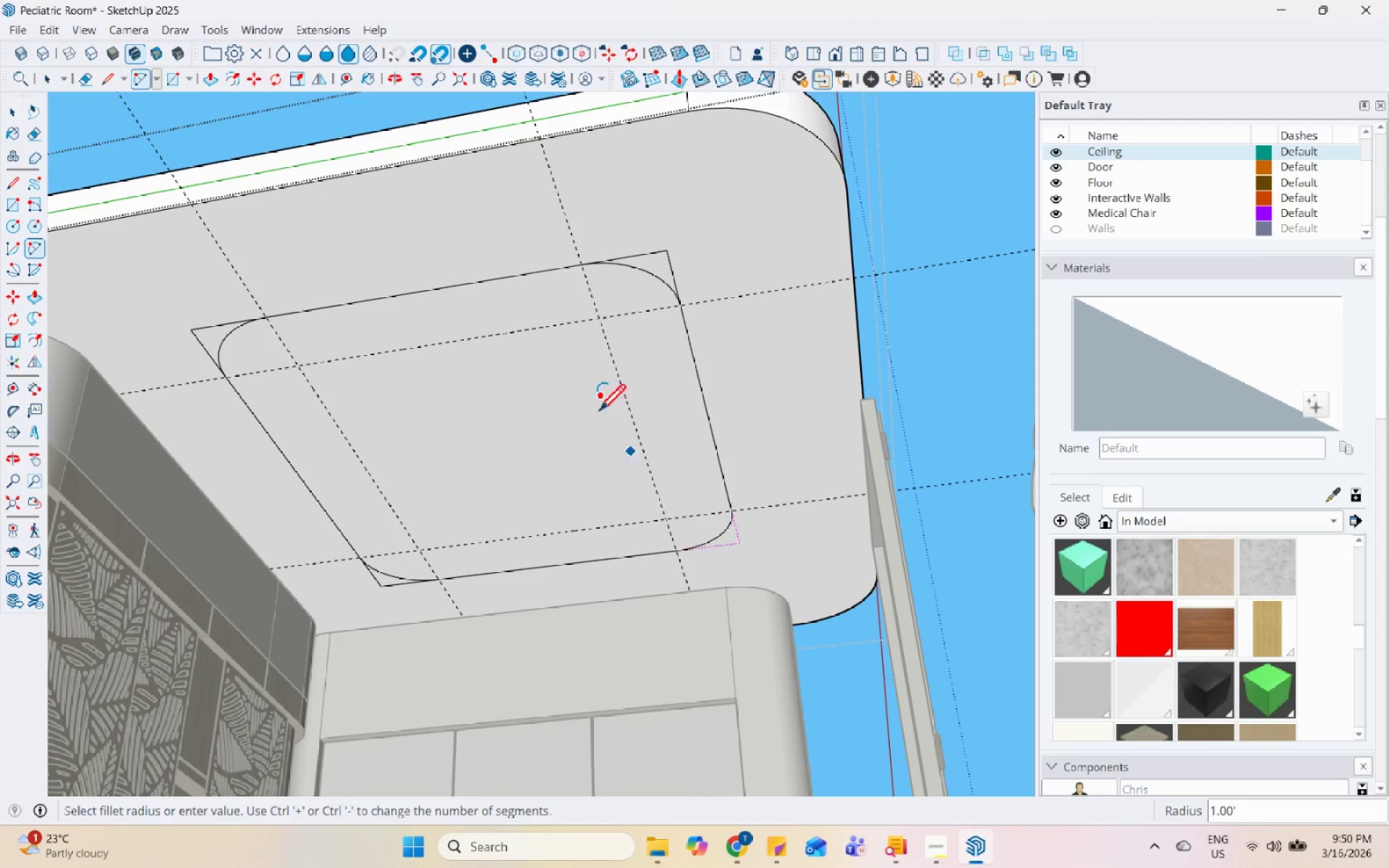 
left_click_drag(start_coordinate=[670, 258], to_coordinate=[669, 263])
 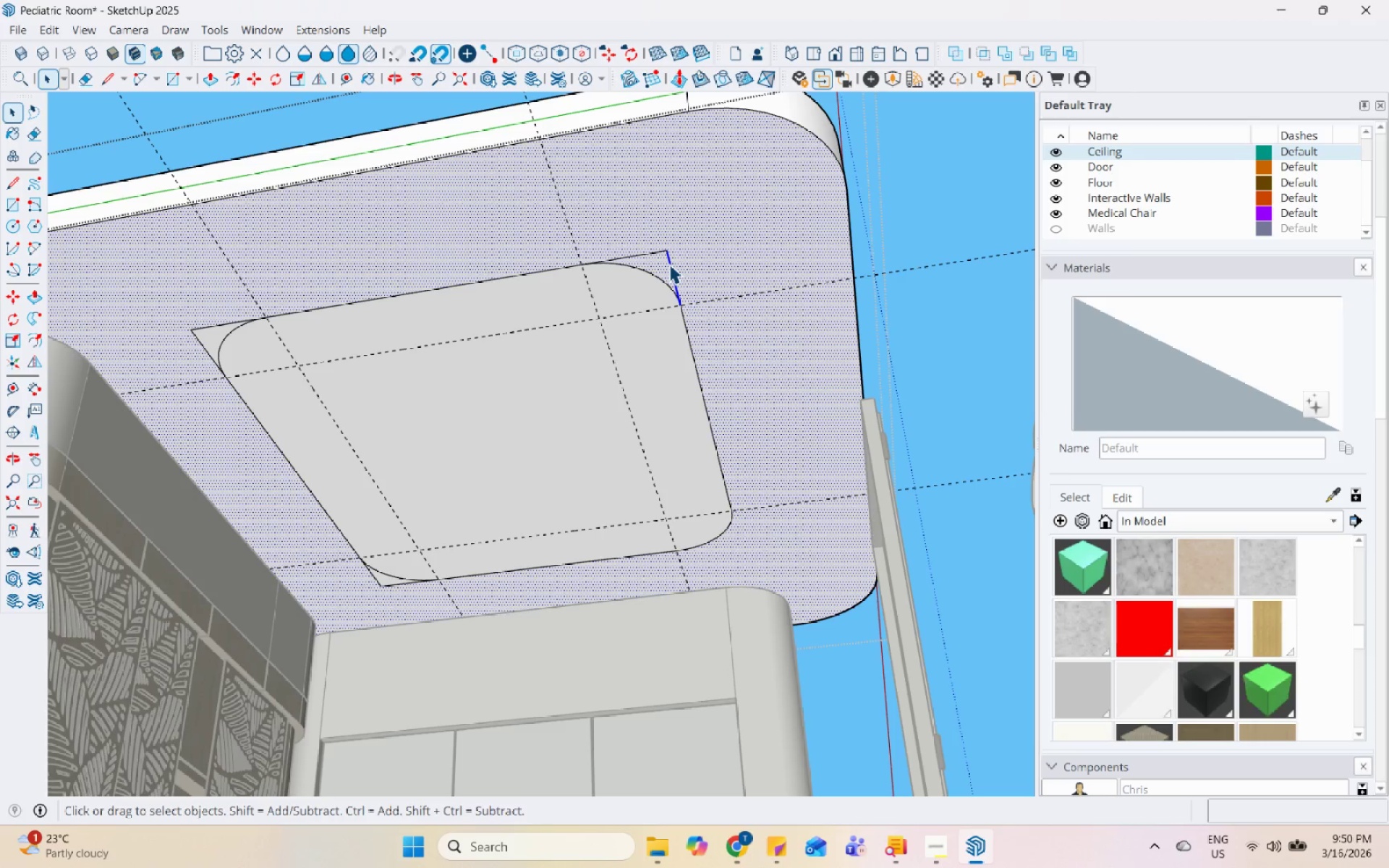 
right_click([669, 264])
 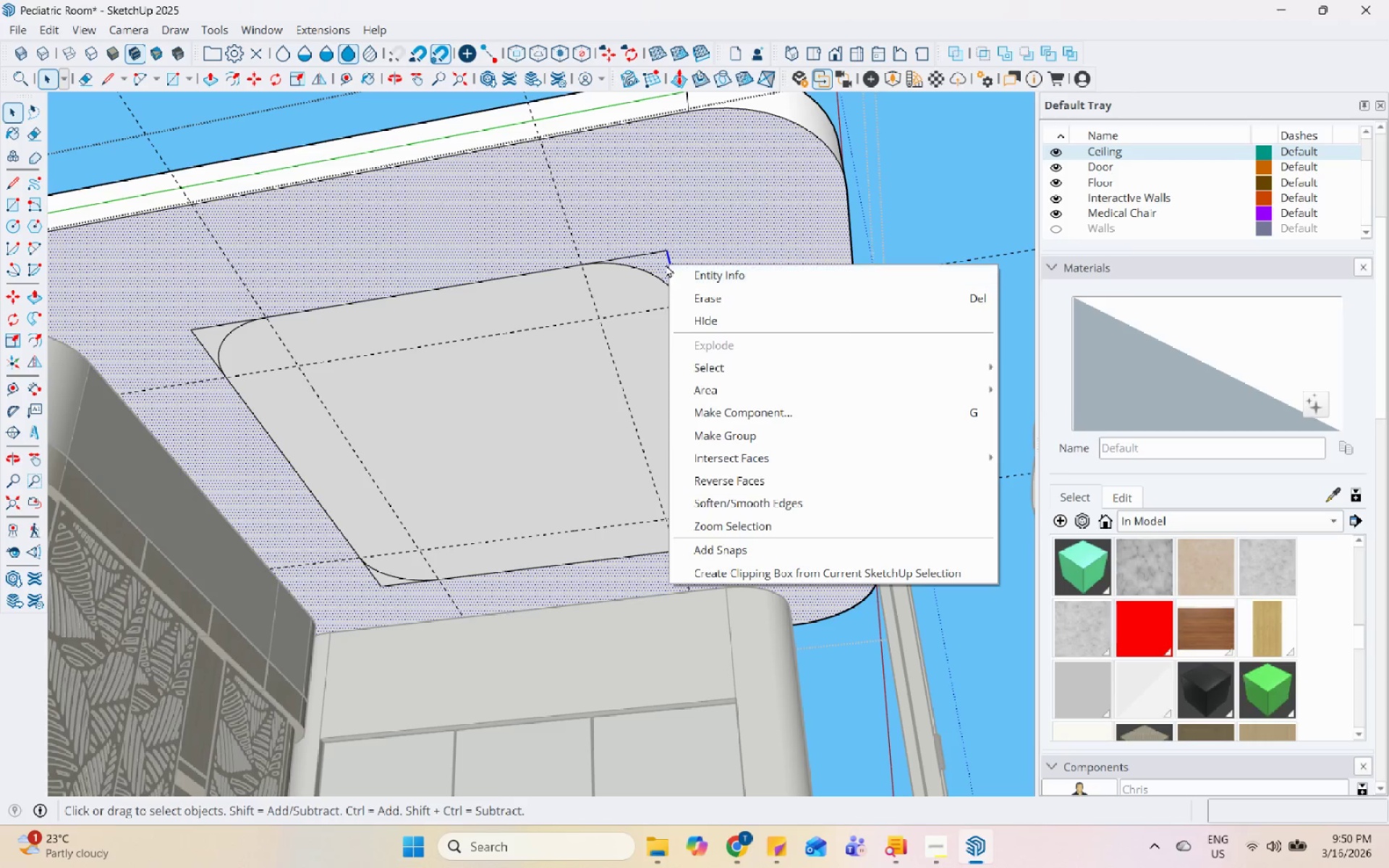 
left_click([657, 257])
 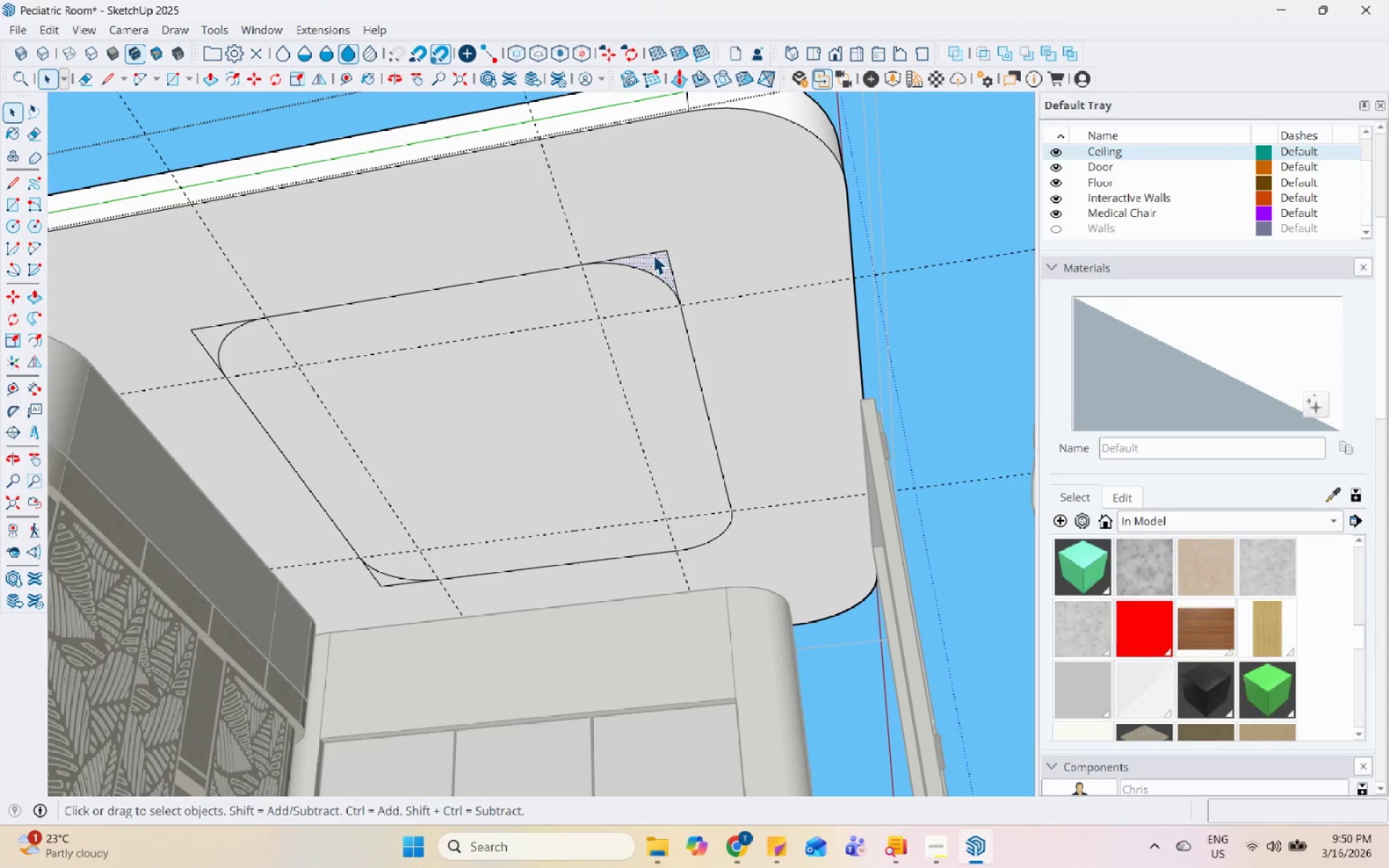 
left_click([653, 255])
 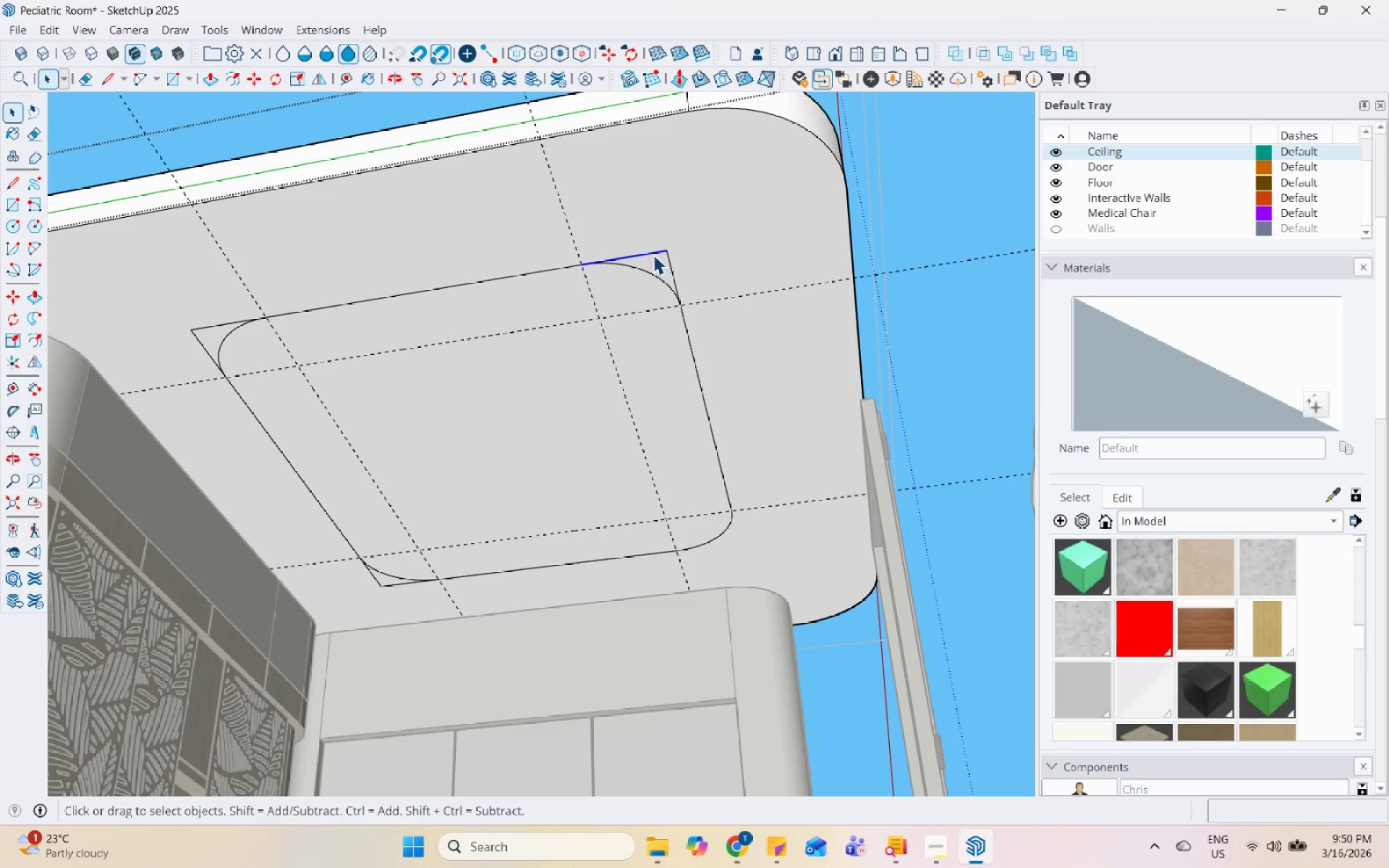 
right_click([653, 255])
 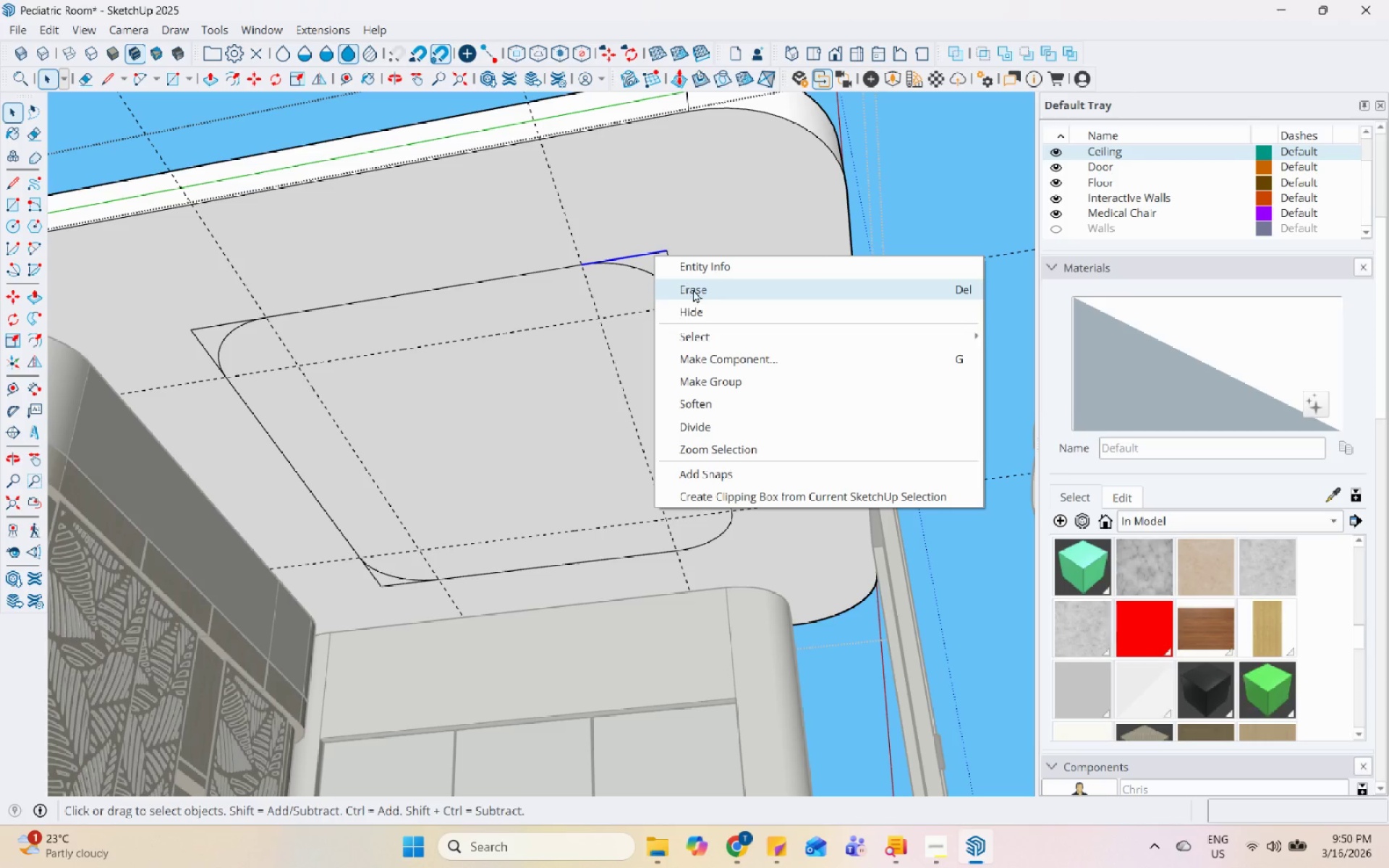 
left_click([693, 289])
 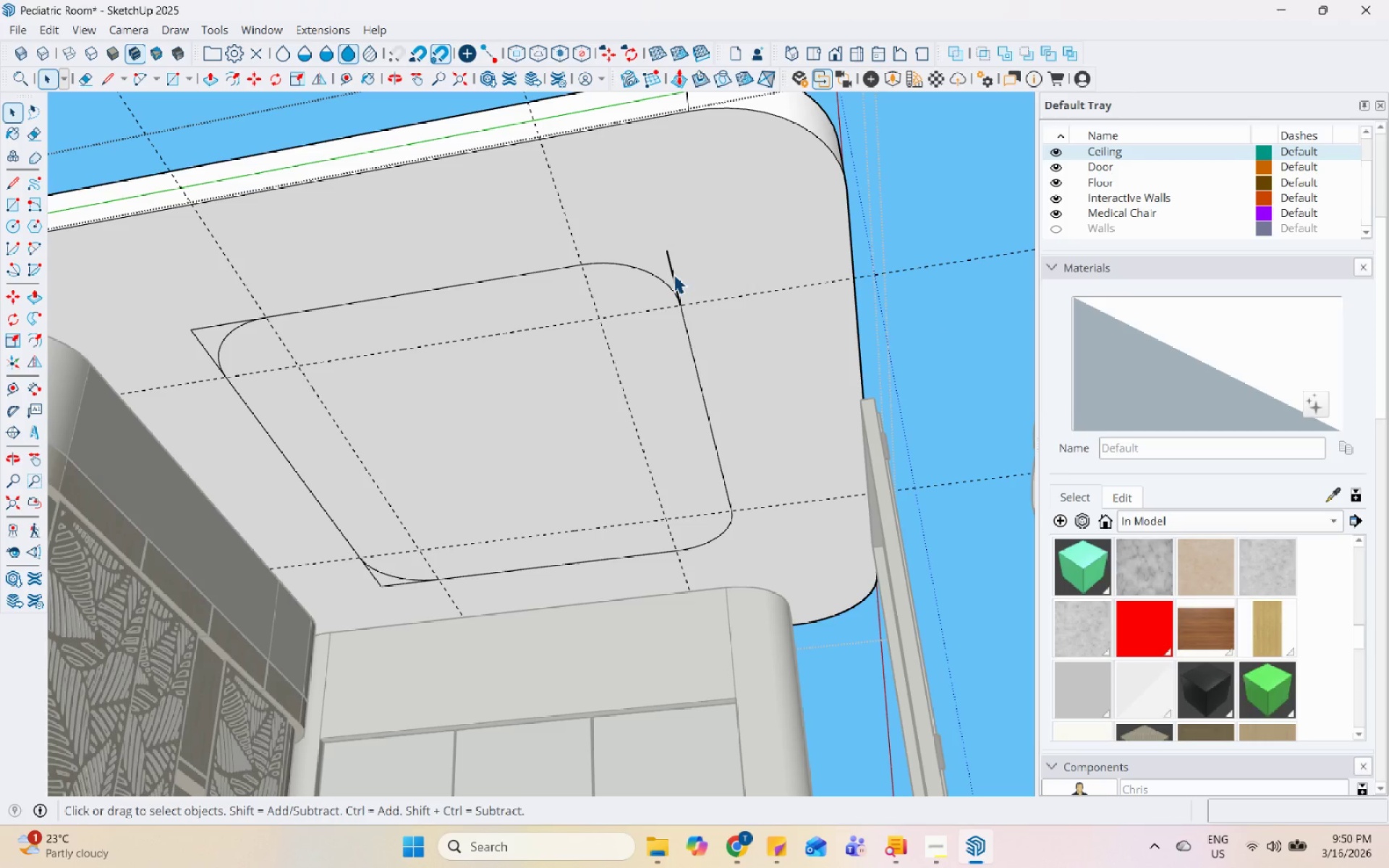 
left_click([672, 274])
 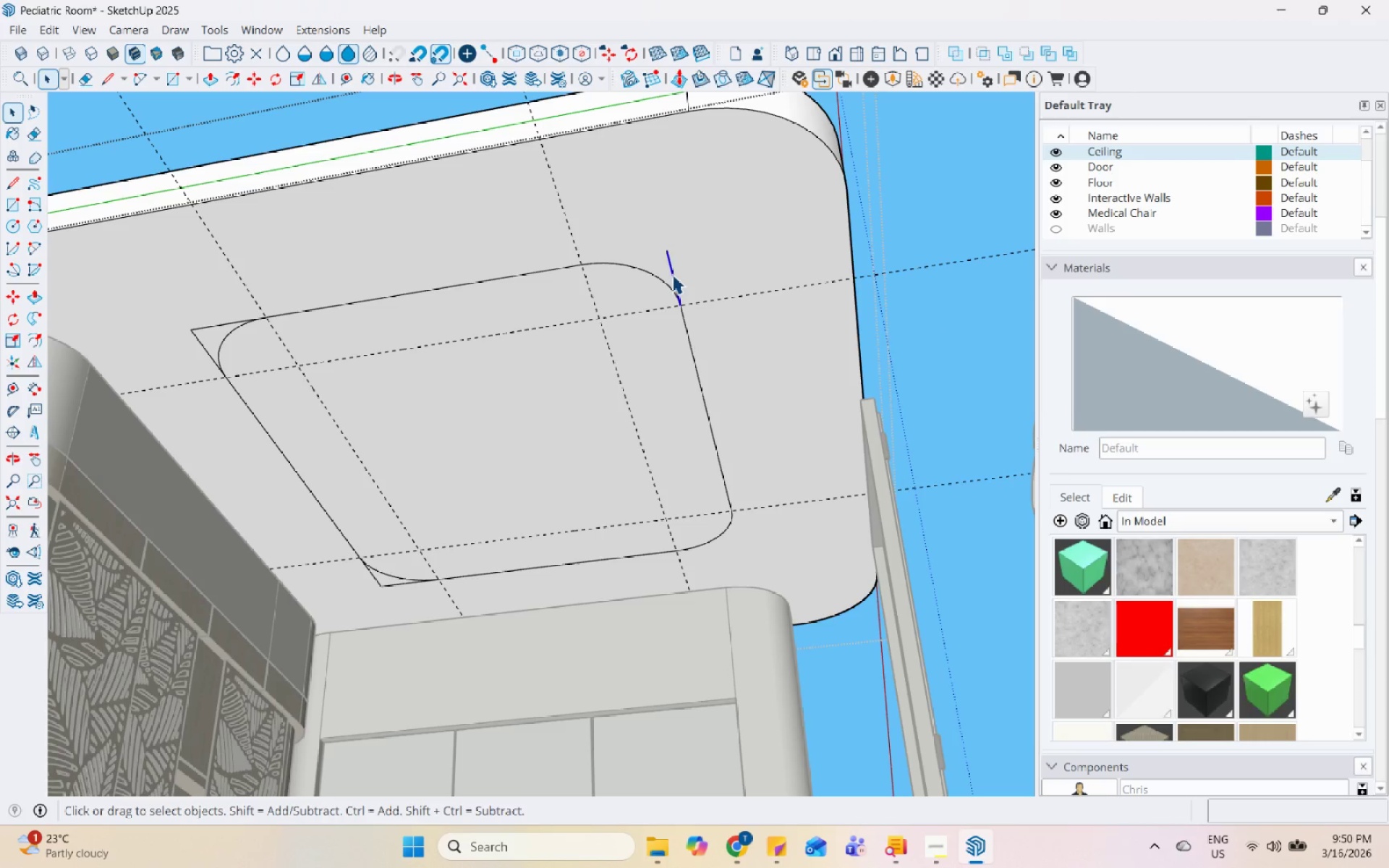 
right_click([672, 274])
 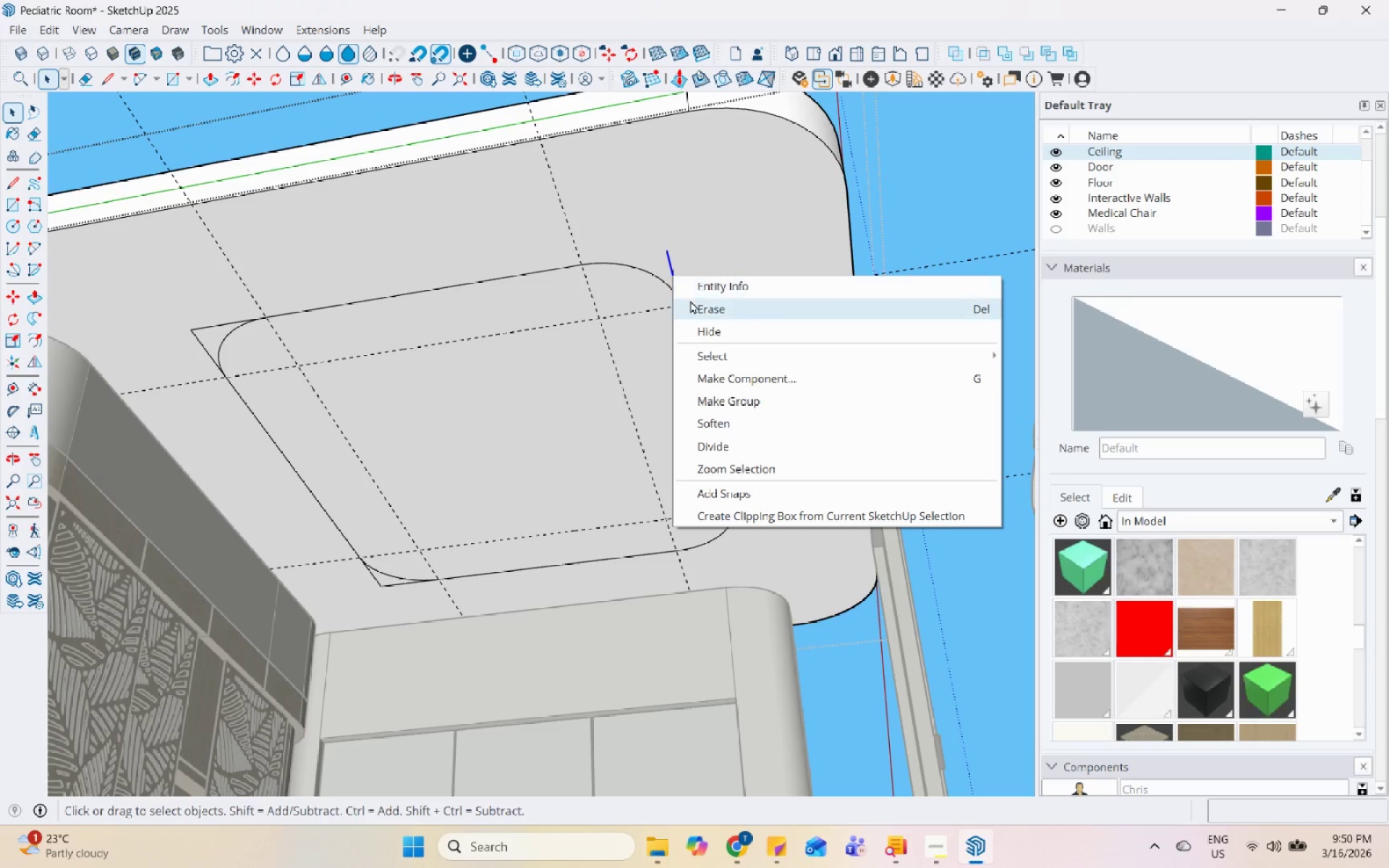 
left_click([693, 306])
 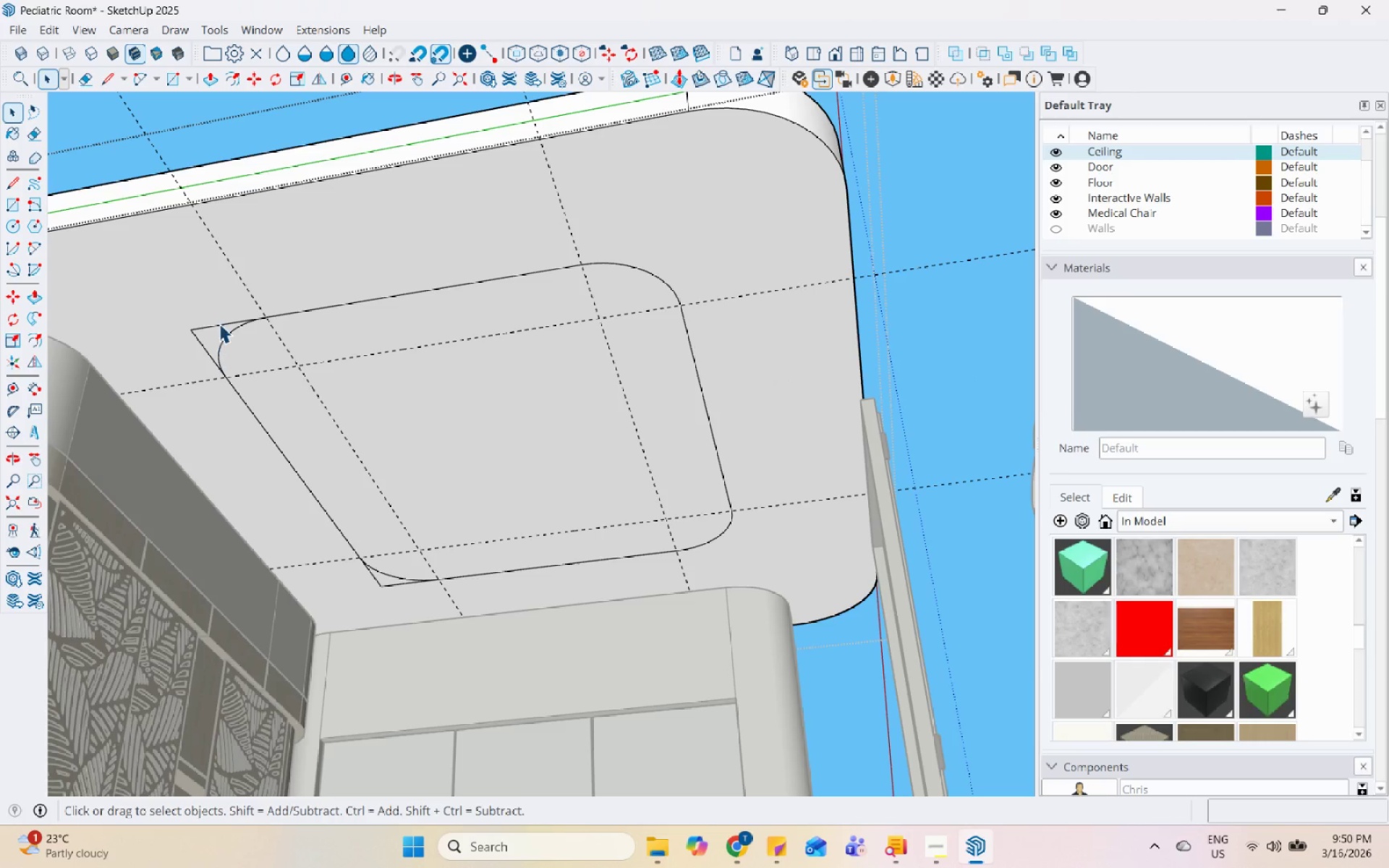 
left_click([219, 323])
 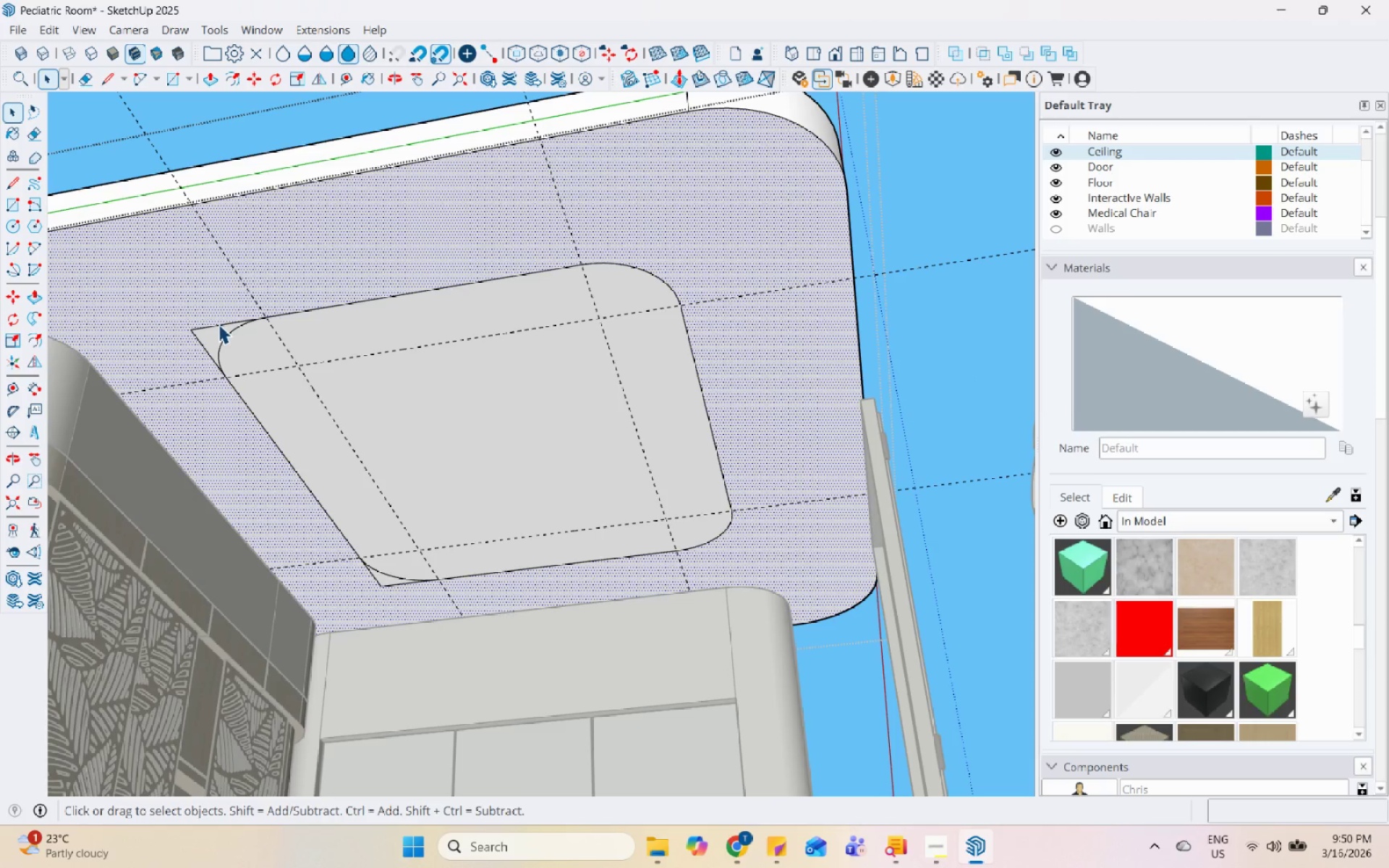 
left_click([214, 328])
 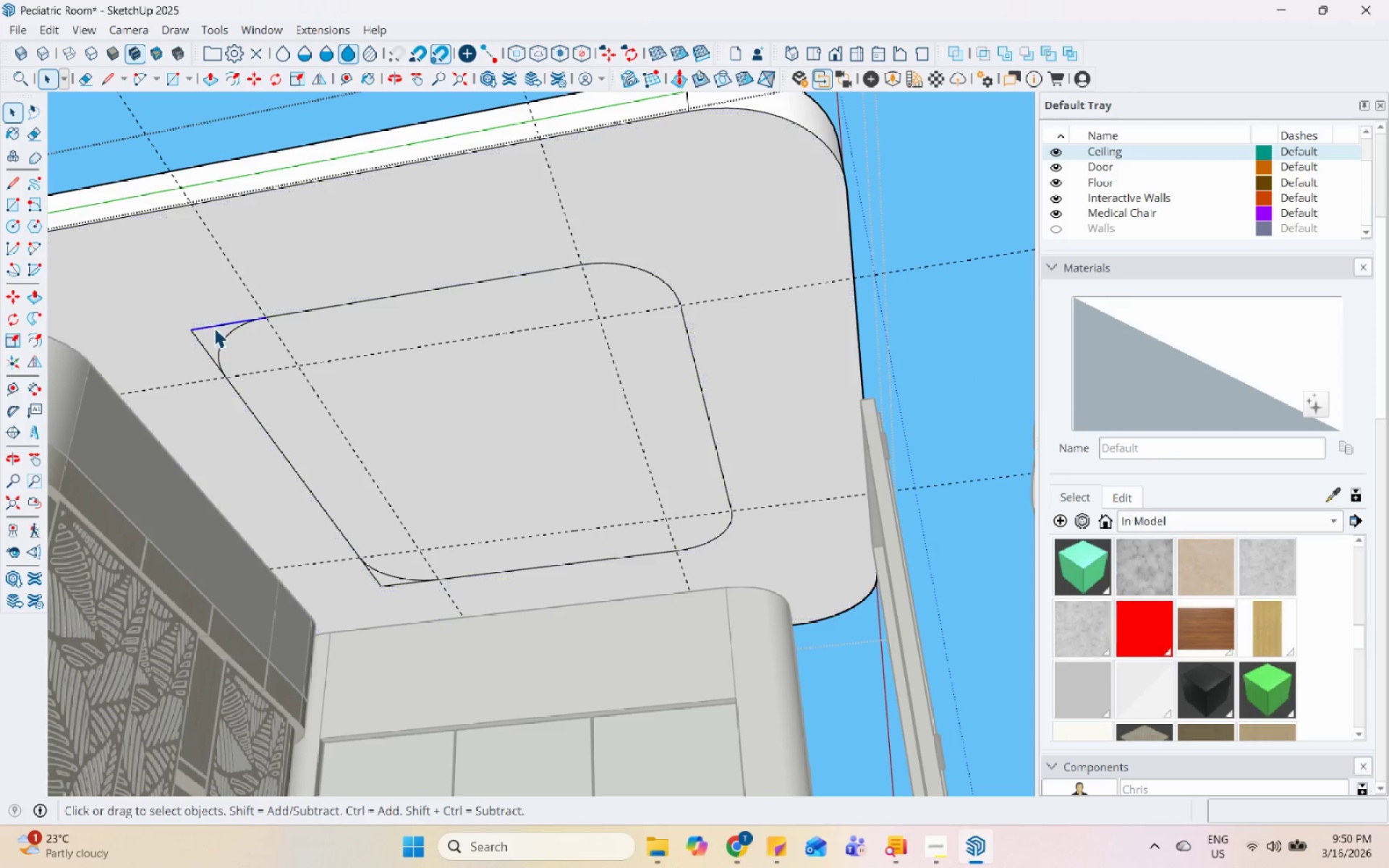 
right_click([214, 328])
 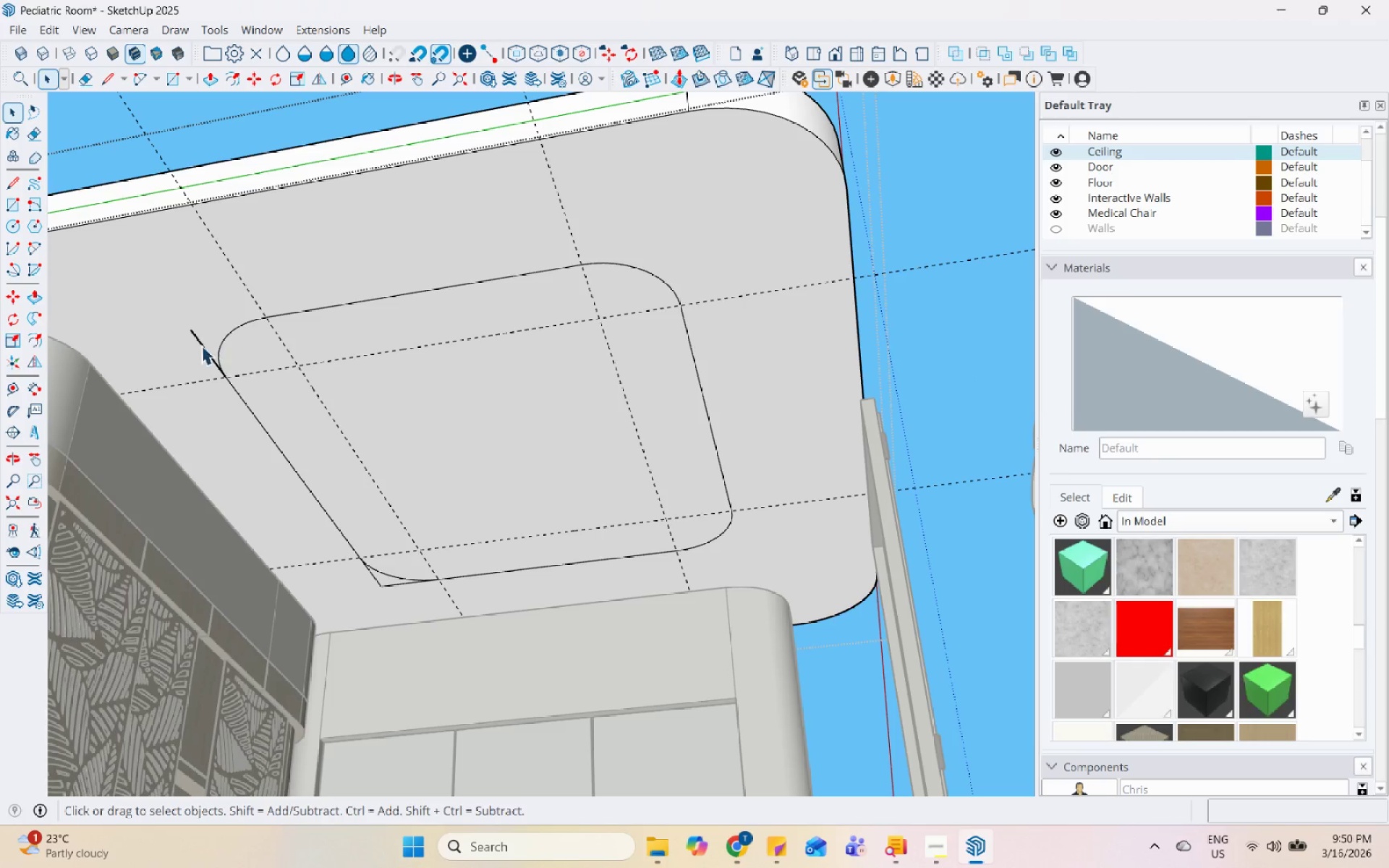 
double_click([200, 344])
 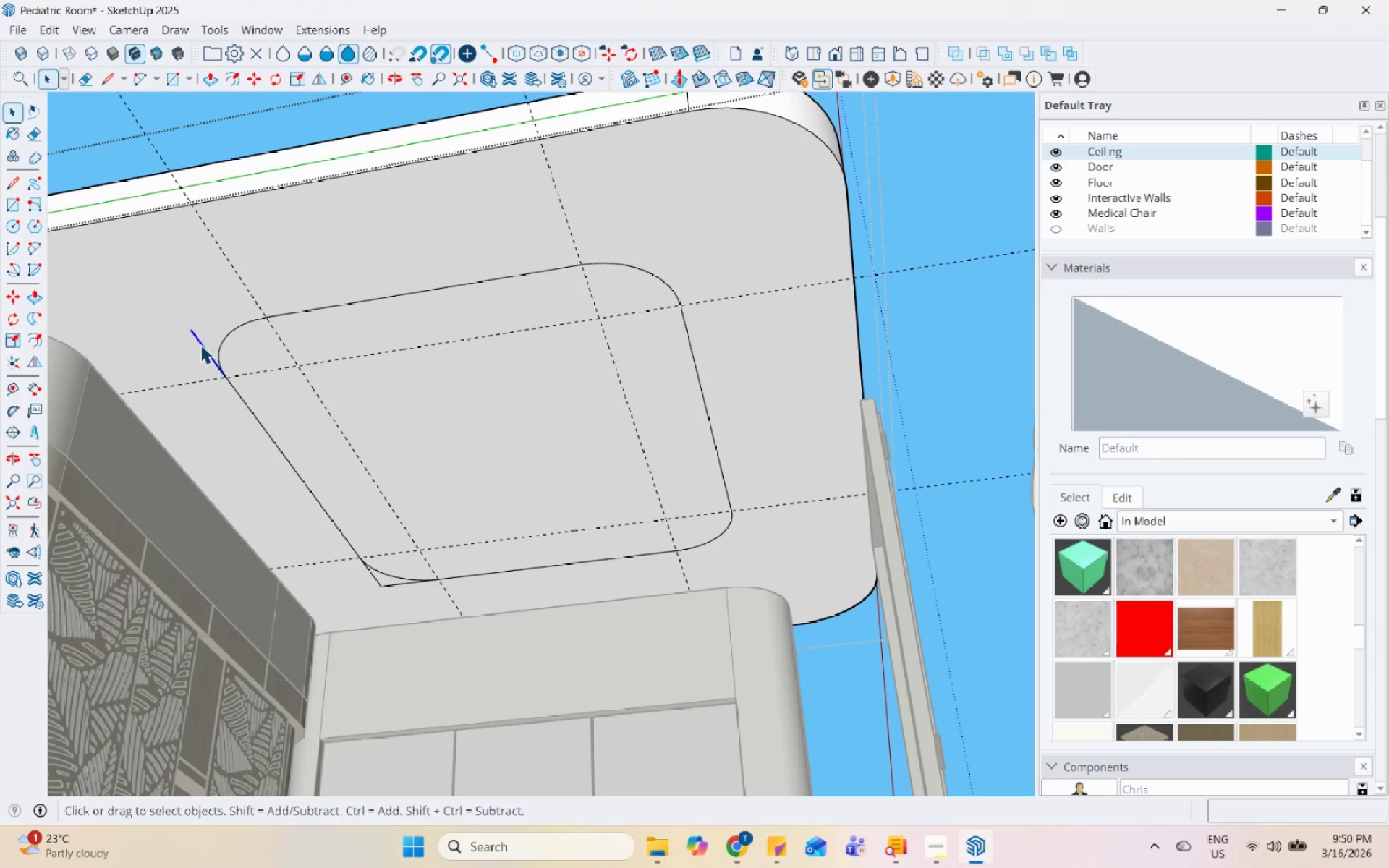 
right_click([200, 344])
 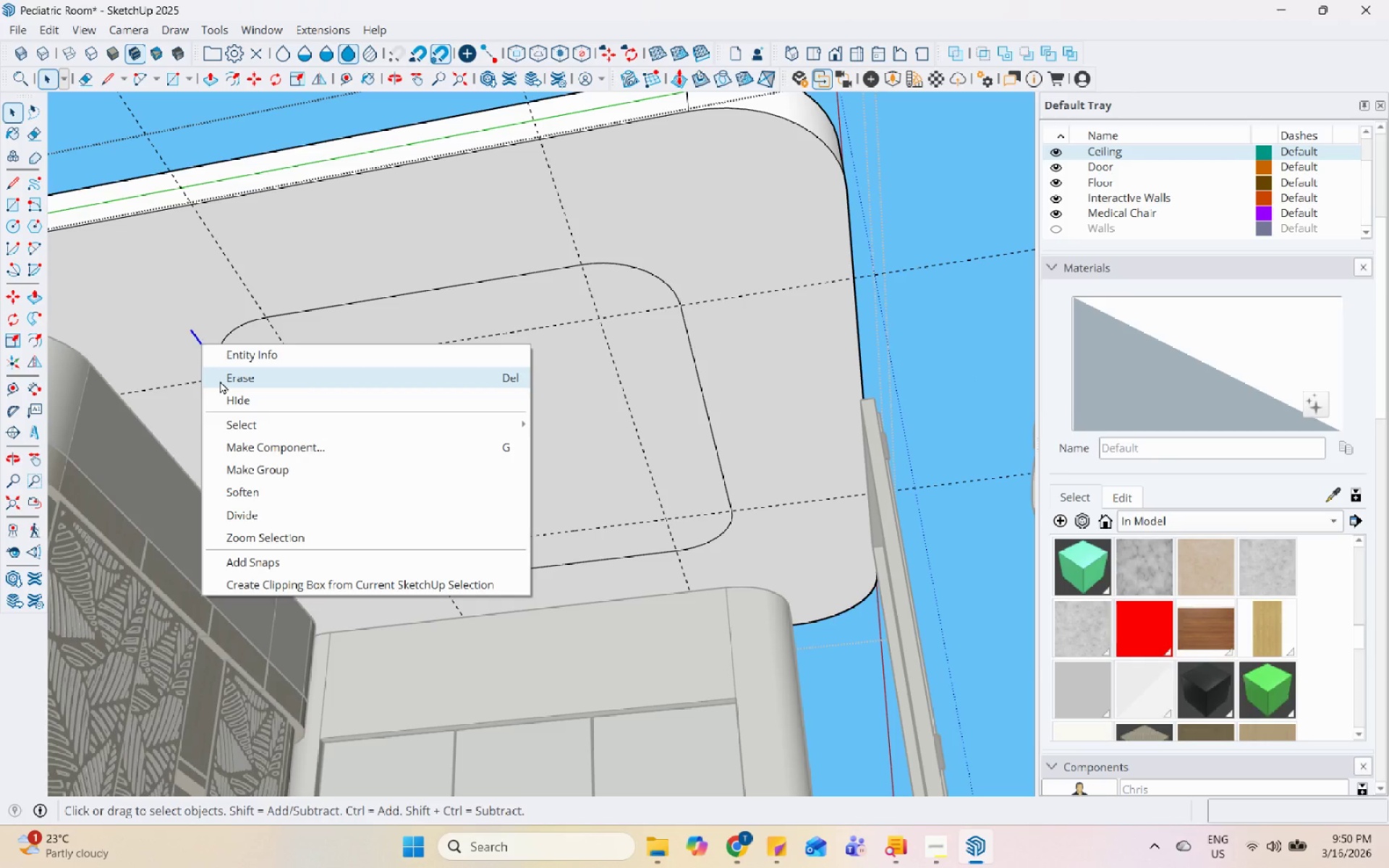 
left_click_drag(start_coordinate=[220, 380], to_coordinate=[225, 385])
 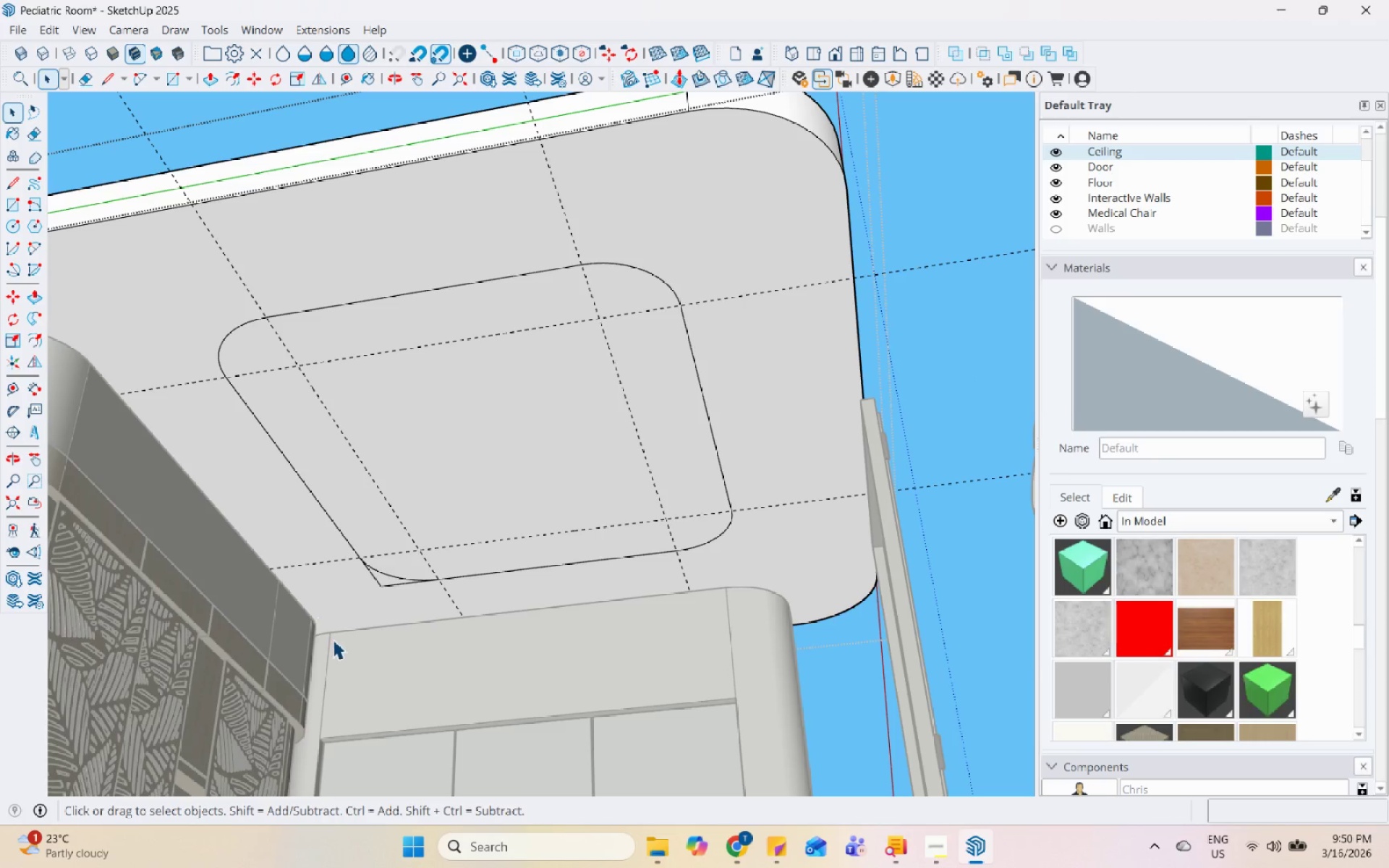 
scroll: coordinate [369, 564], scroll_direction: up, amount: 7.0
 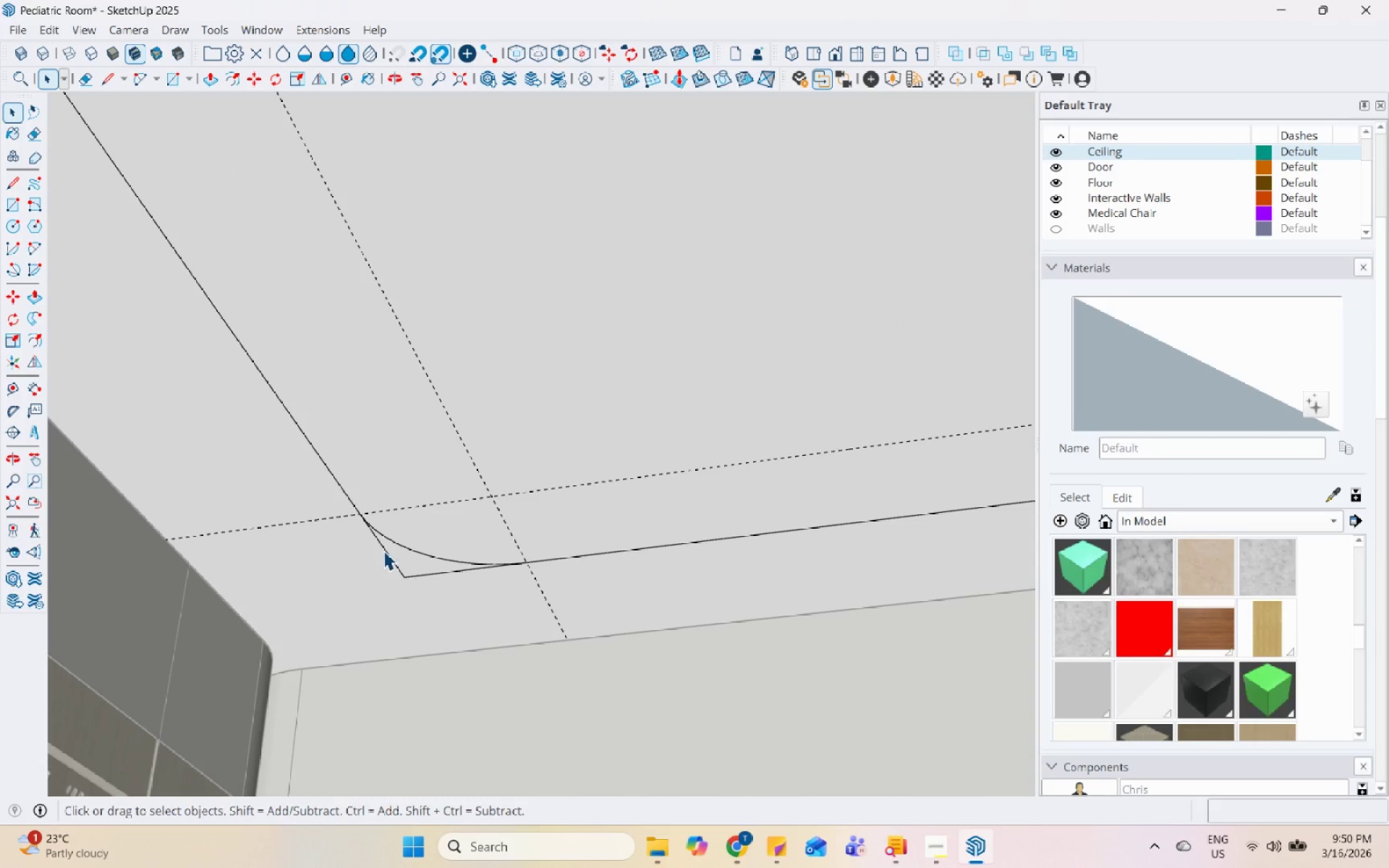 
left_click([386, 550])
 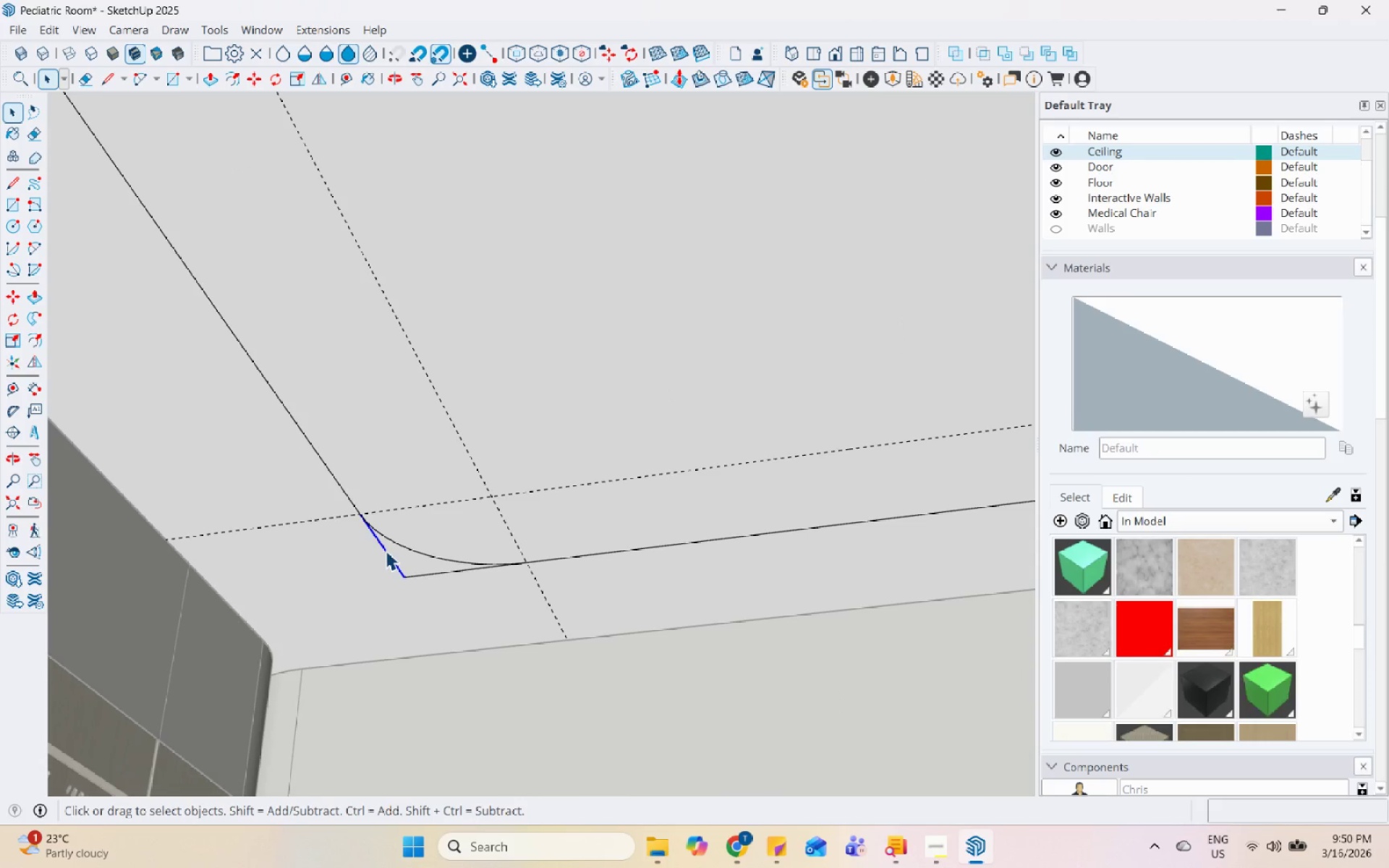 
right_click([386, 550])
 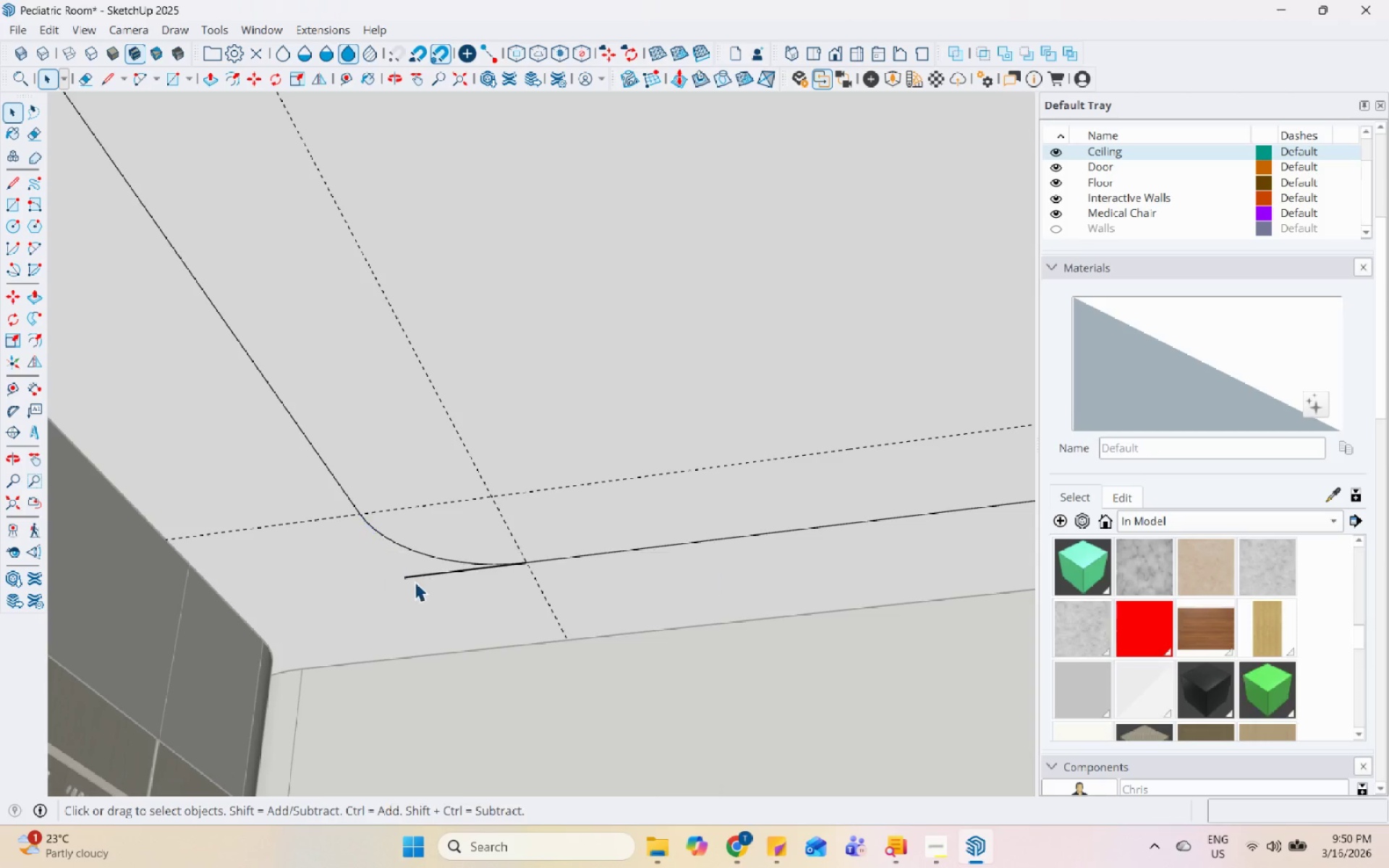 
double_click([418, 576])
 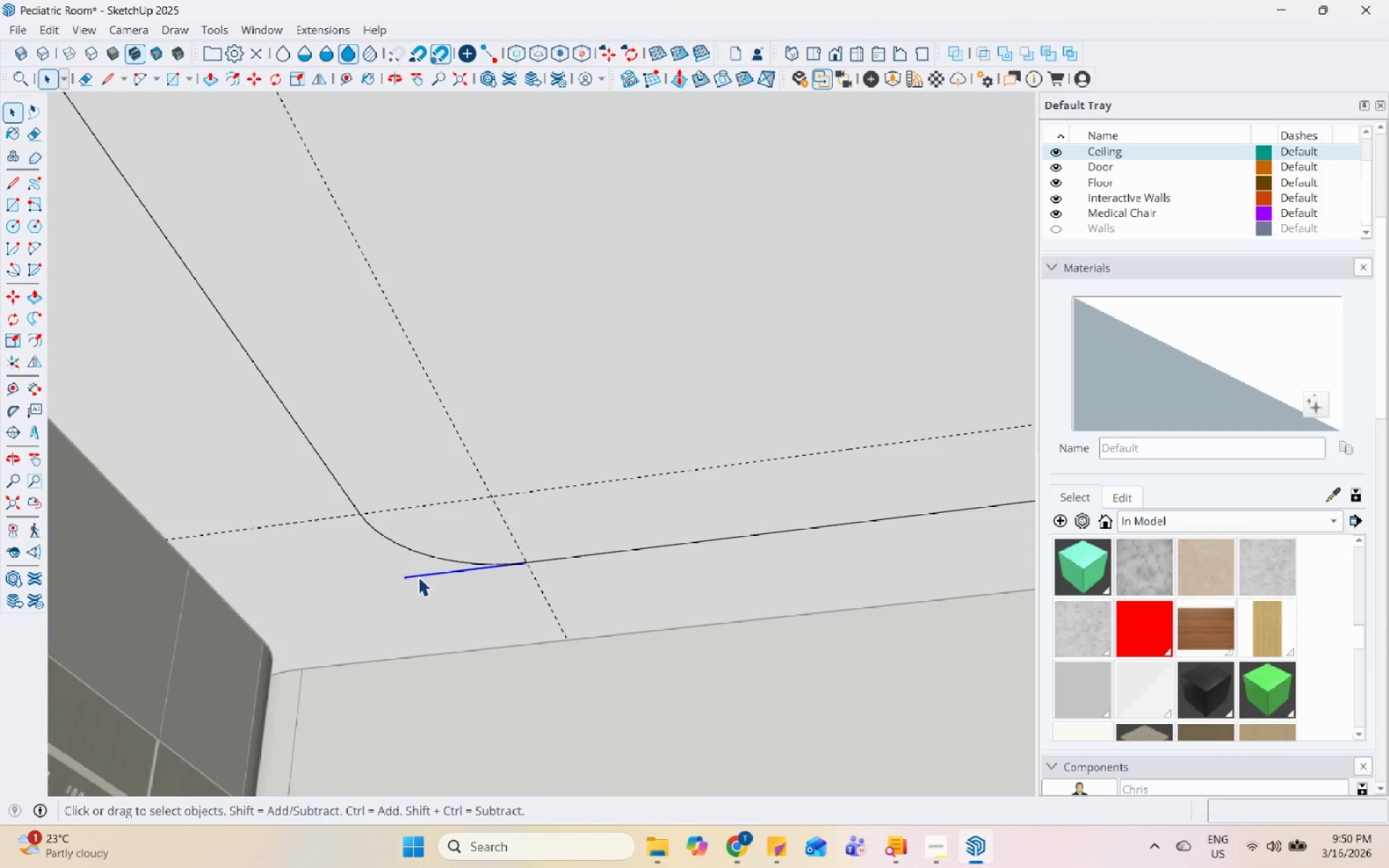 
right_click([418, 576])
 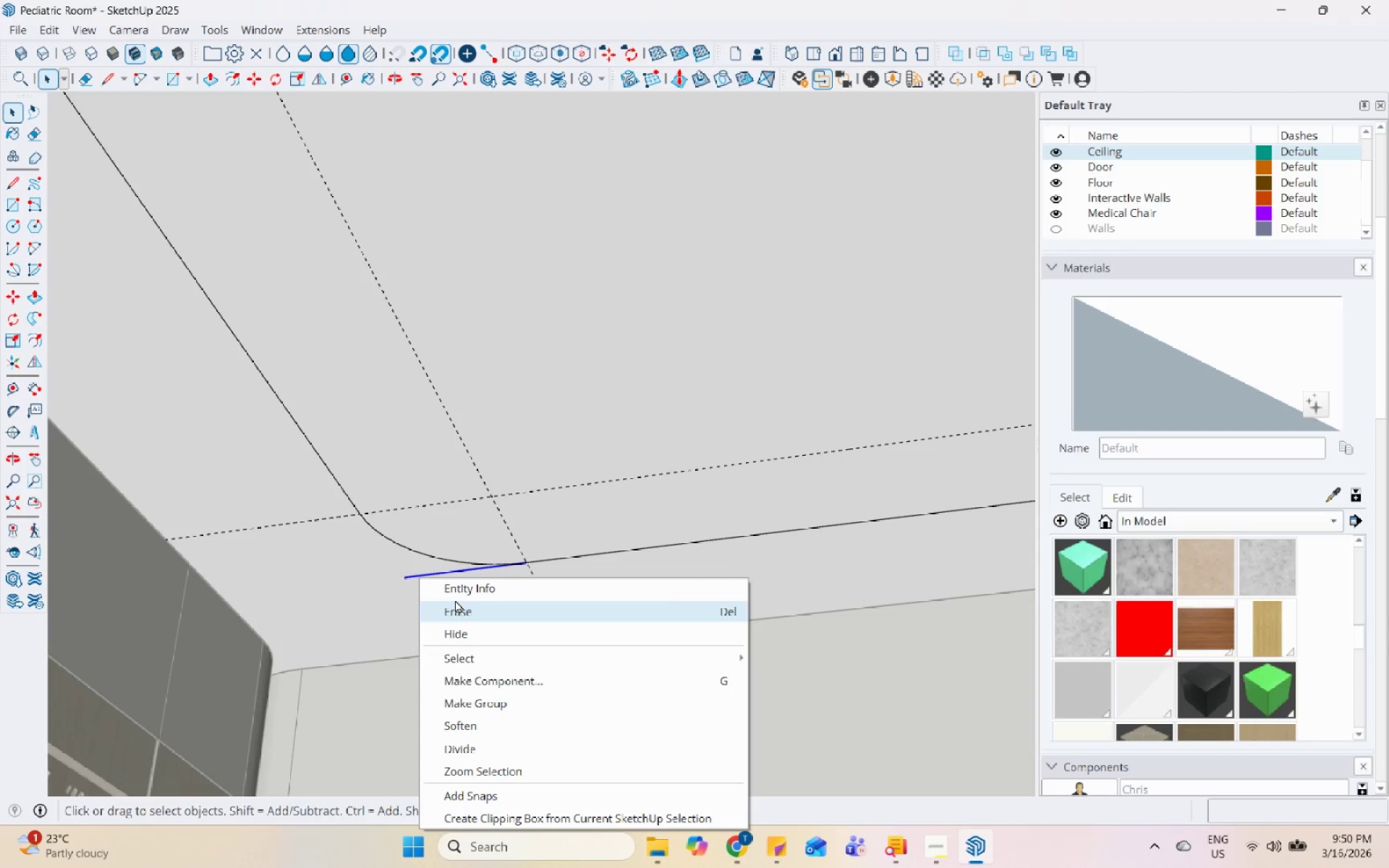 
left_click([455, 600])
 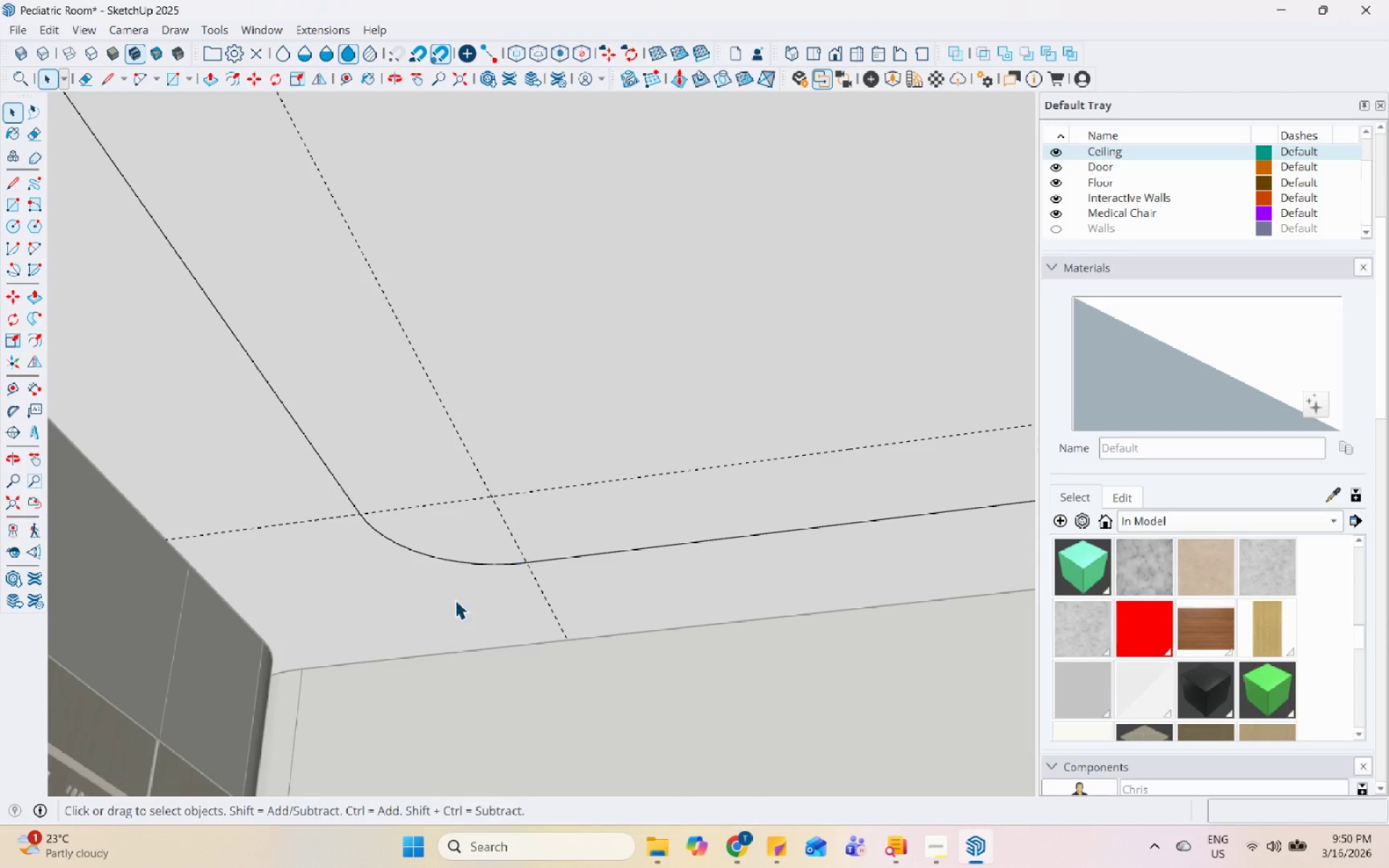 
left_click([521, 482])
 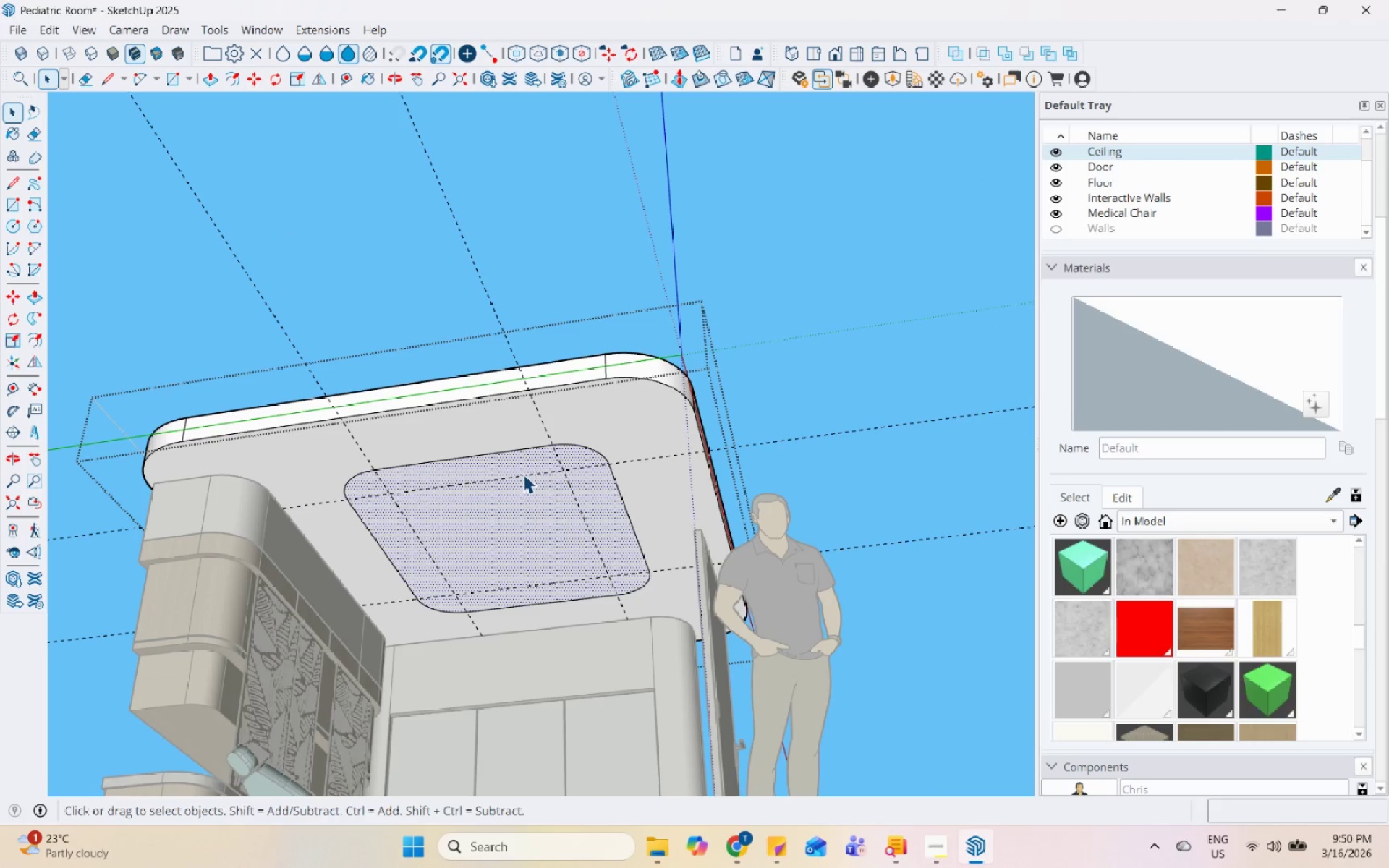 
scroll: coordinate [433, 639], scroll_direction: down, amount: 13.0
 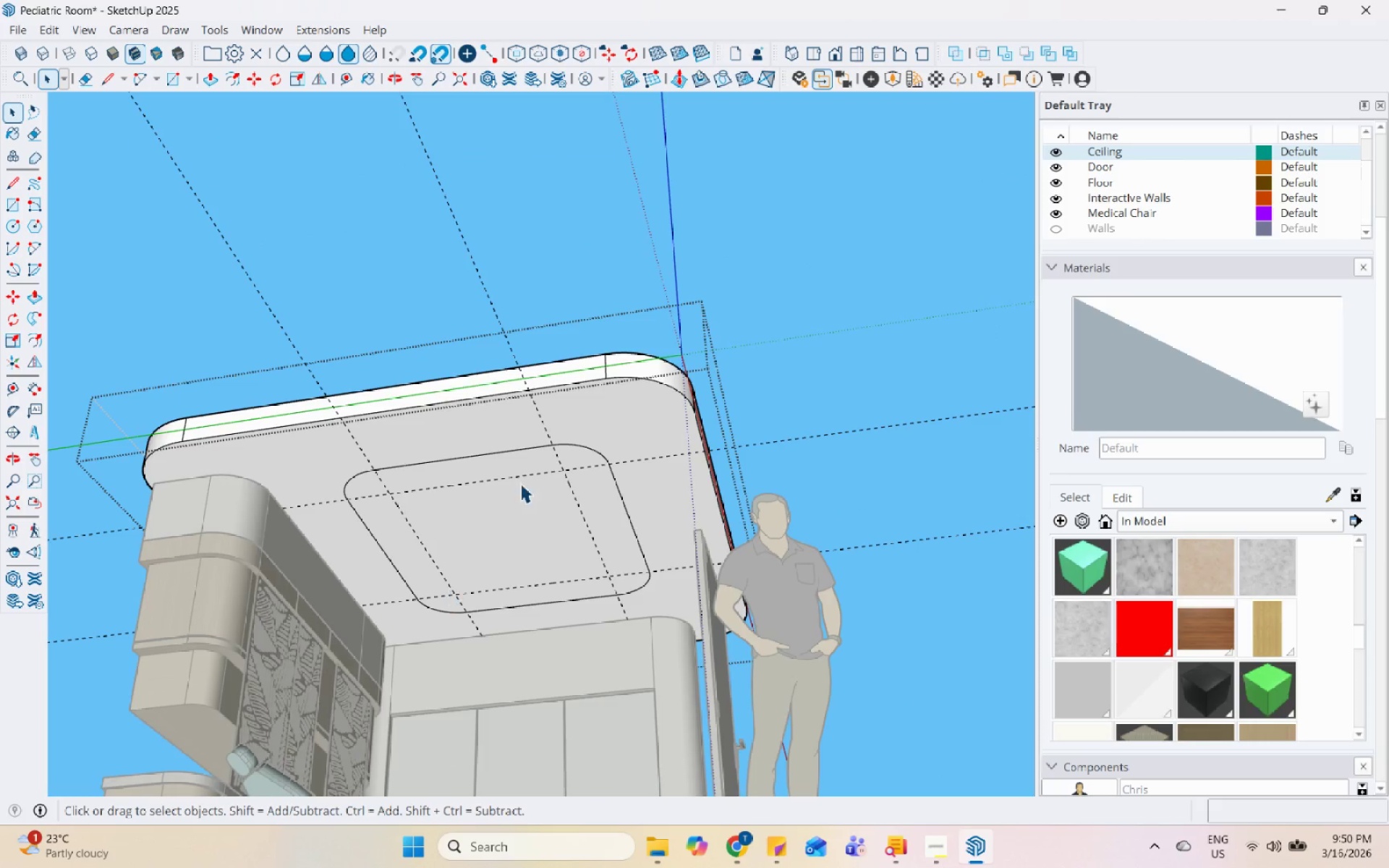 
key(P)
 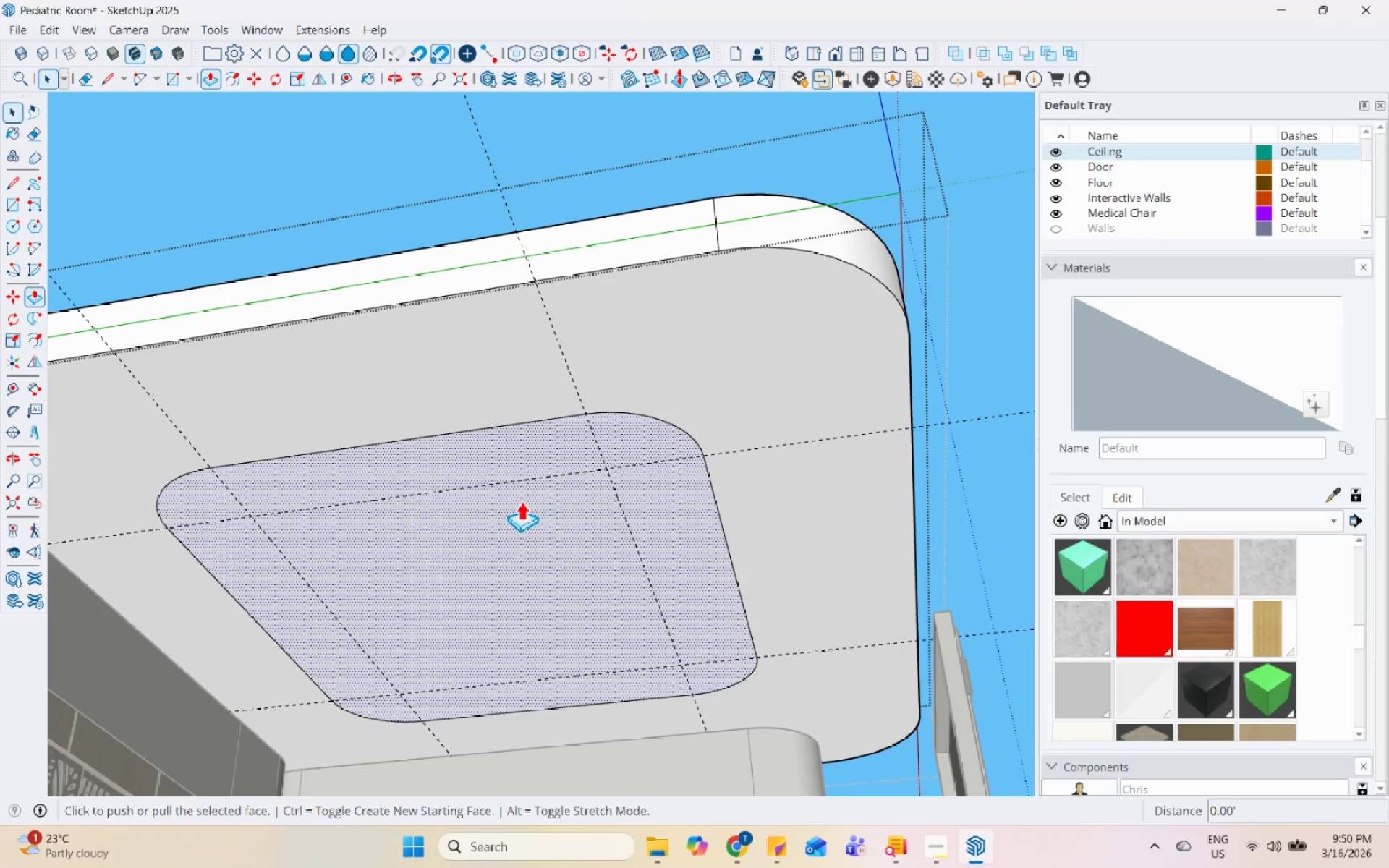 
scroll: coordinate [524, 472], scroll_direction: up, amount: 7.0
 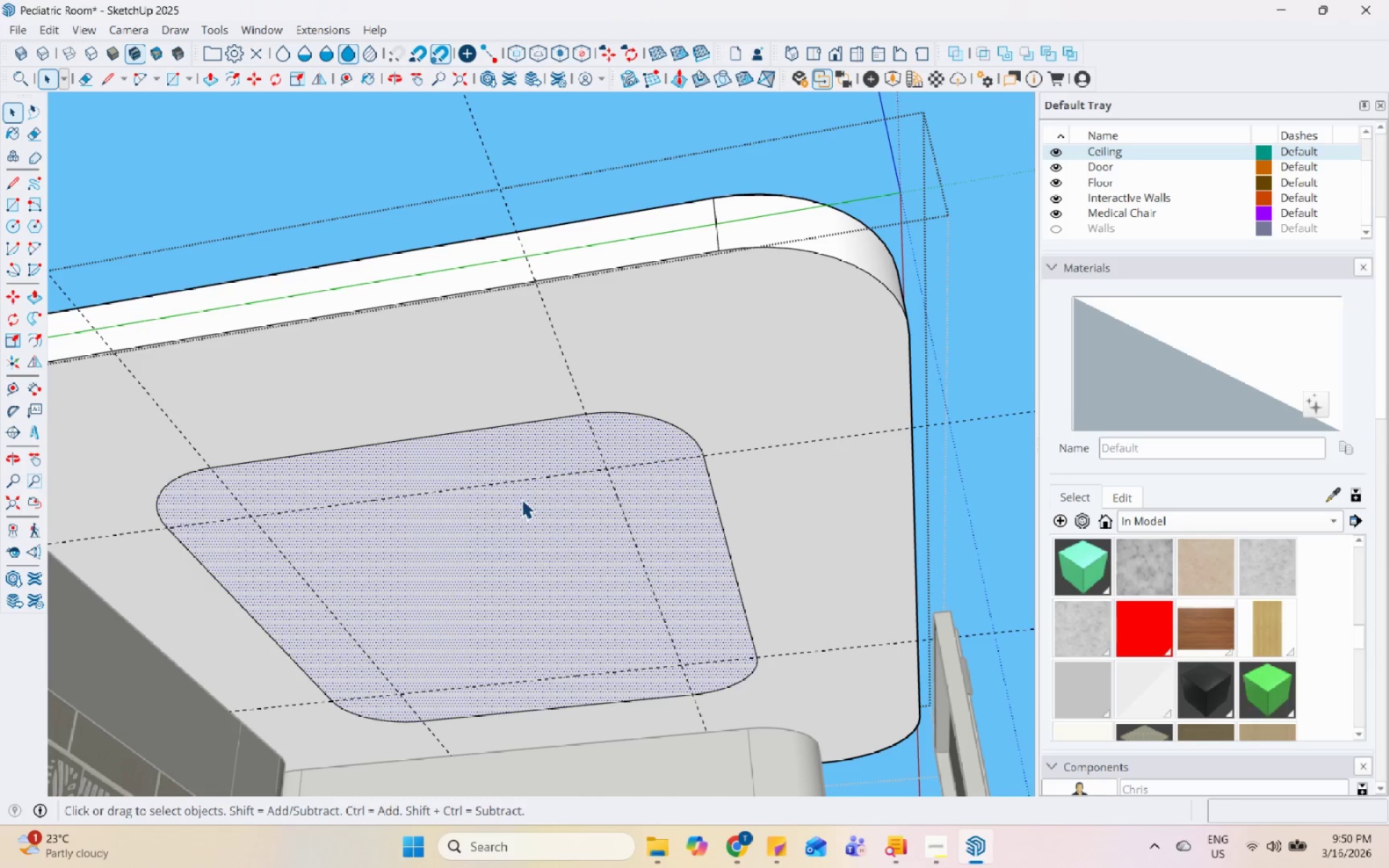 
left_click([521, 501])
 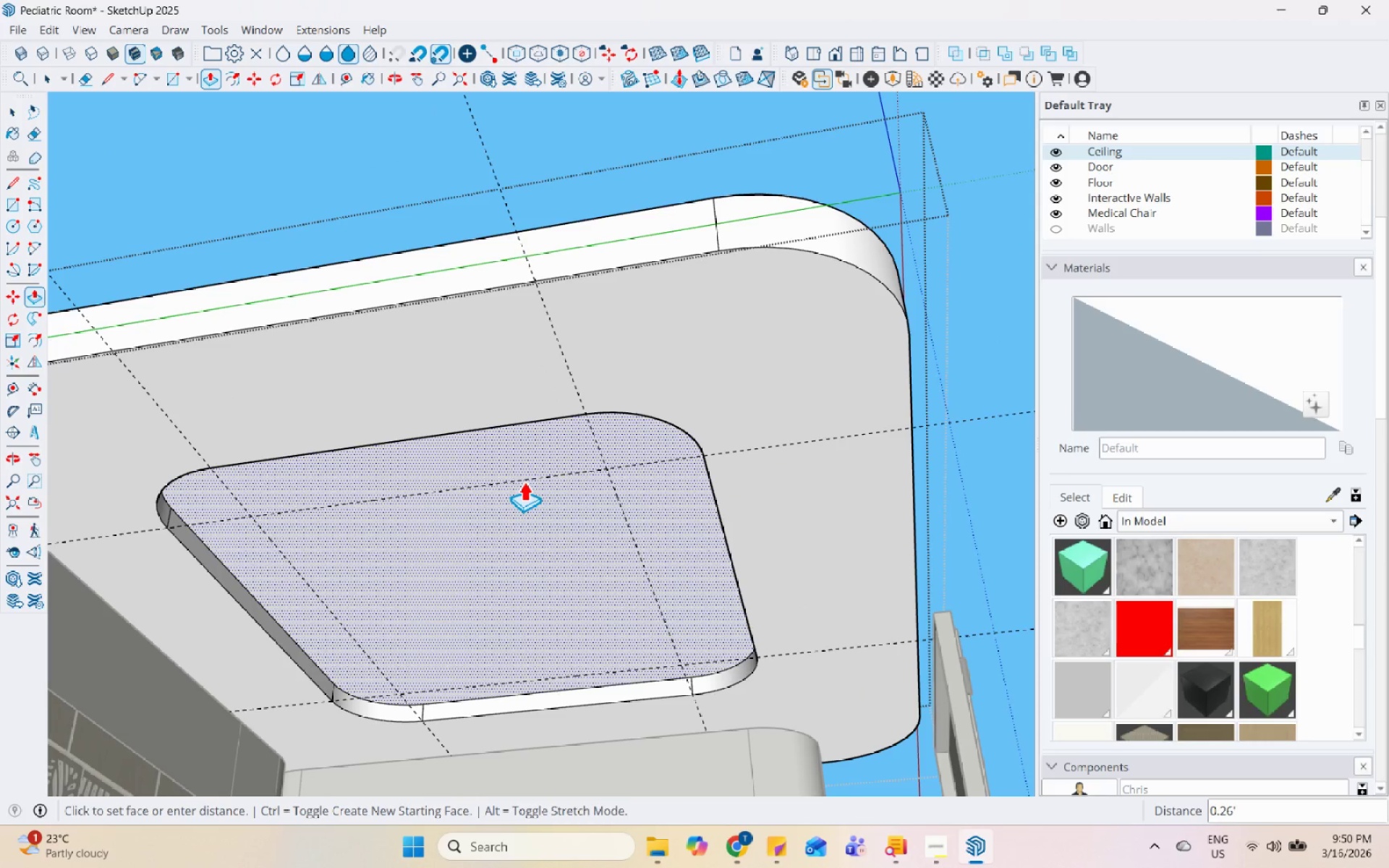 
left_click([524, 481])
 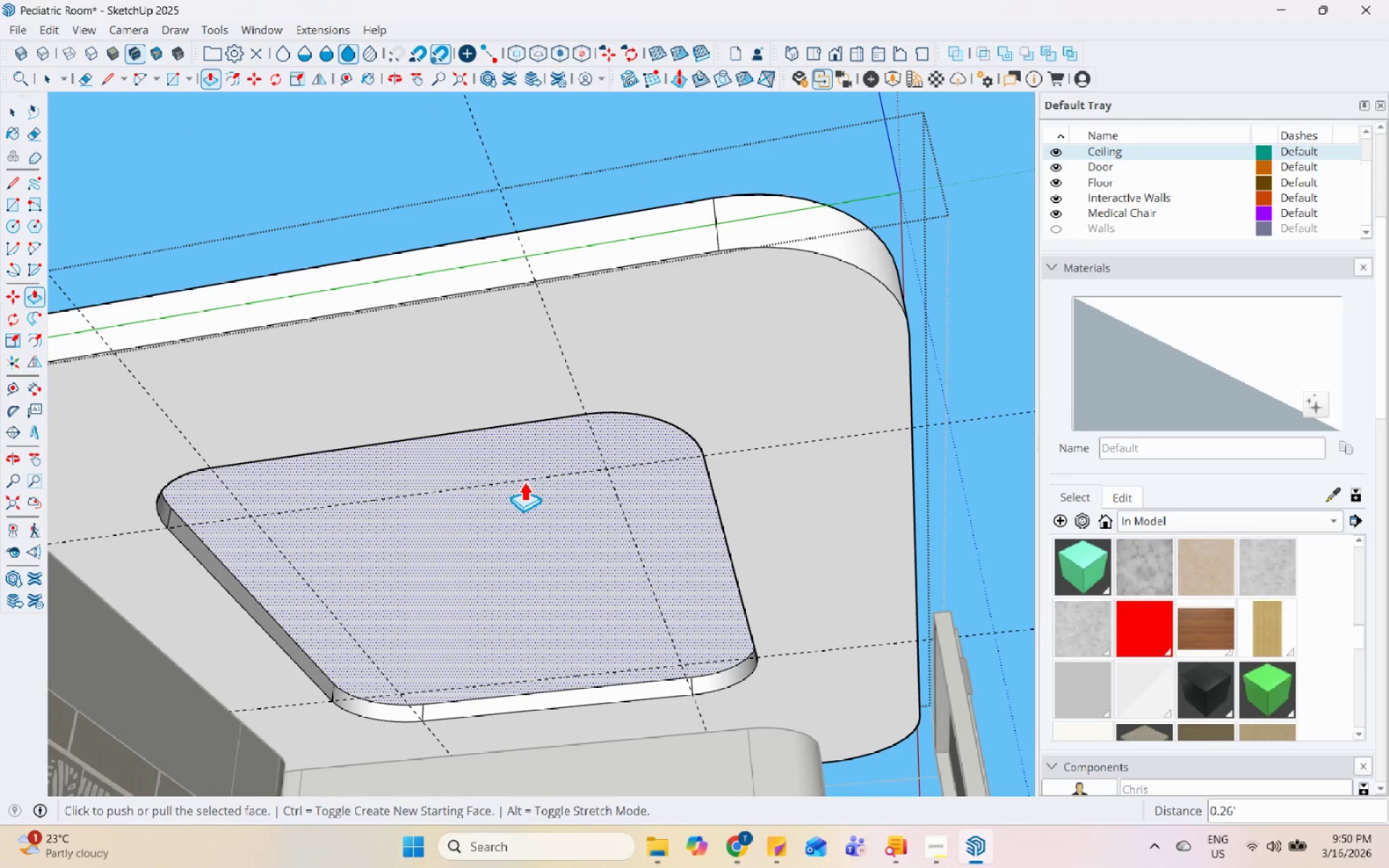 
key(Space)
 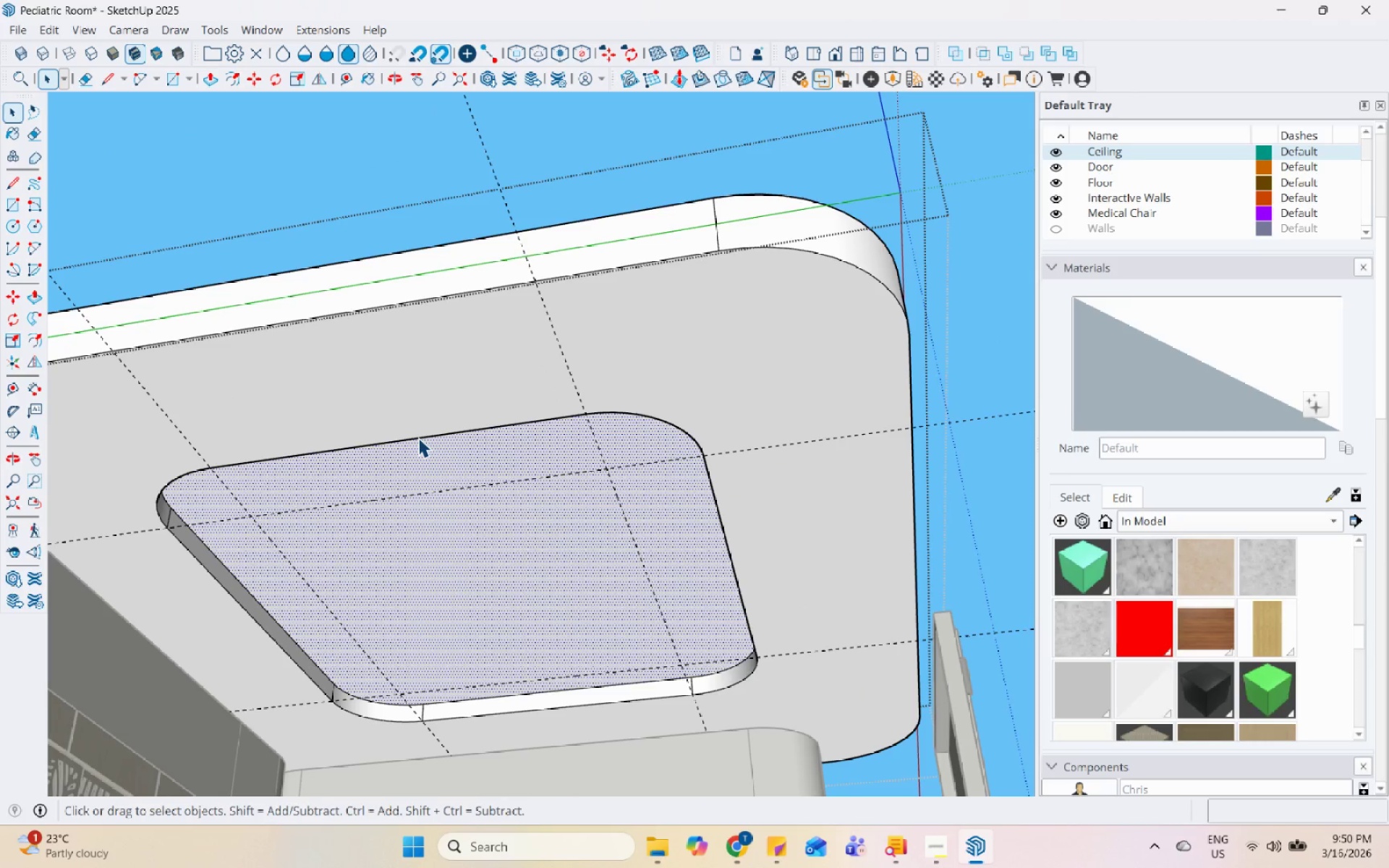 
left_click([418, 438])
 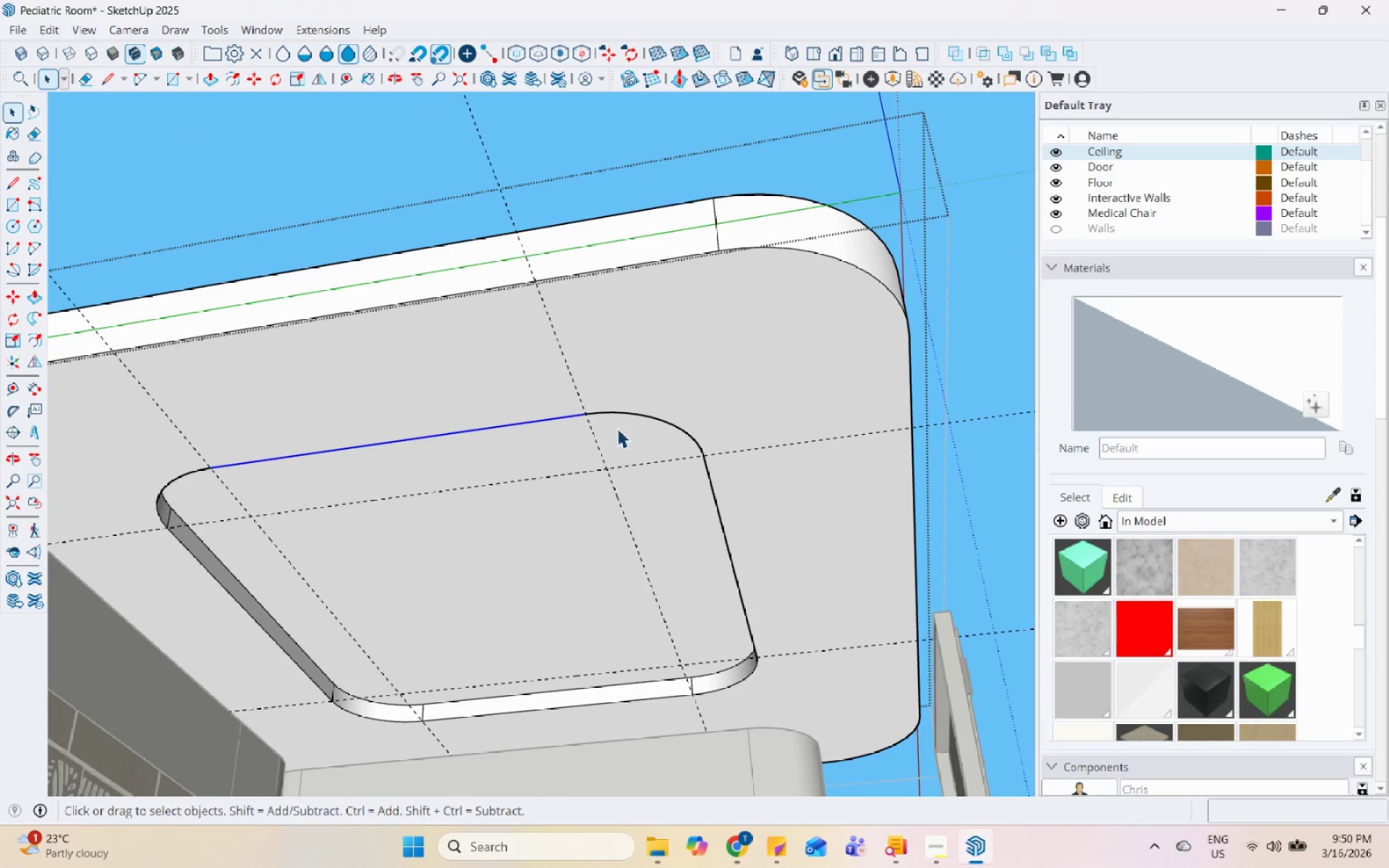 
hold_key(key=ControlLeft, duration=1.52)
left_click([627, 411])
 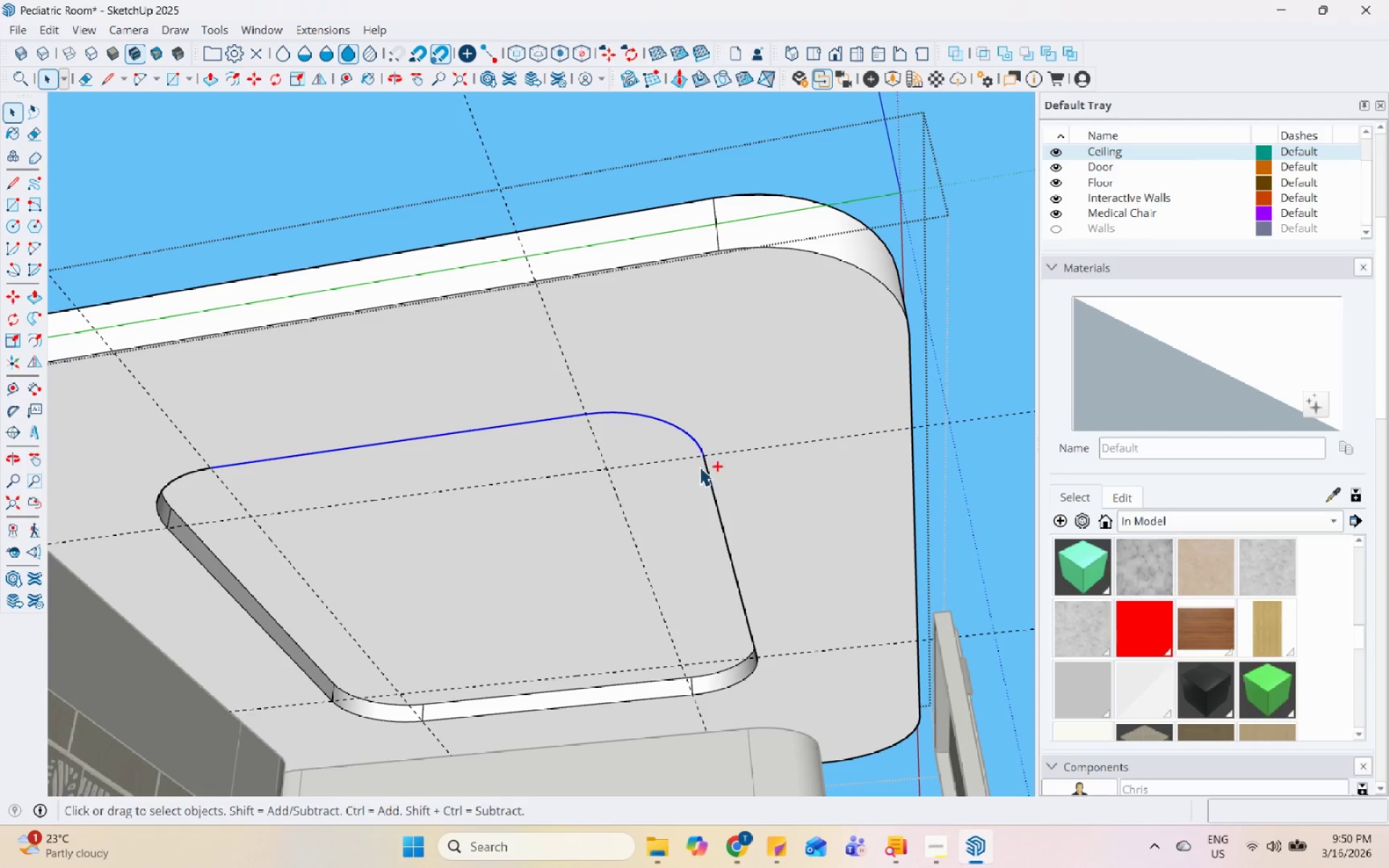 
hold_key(key=ControlLeft, duration=1.5)
left_click([706, 467])
 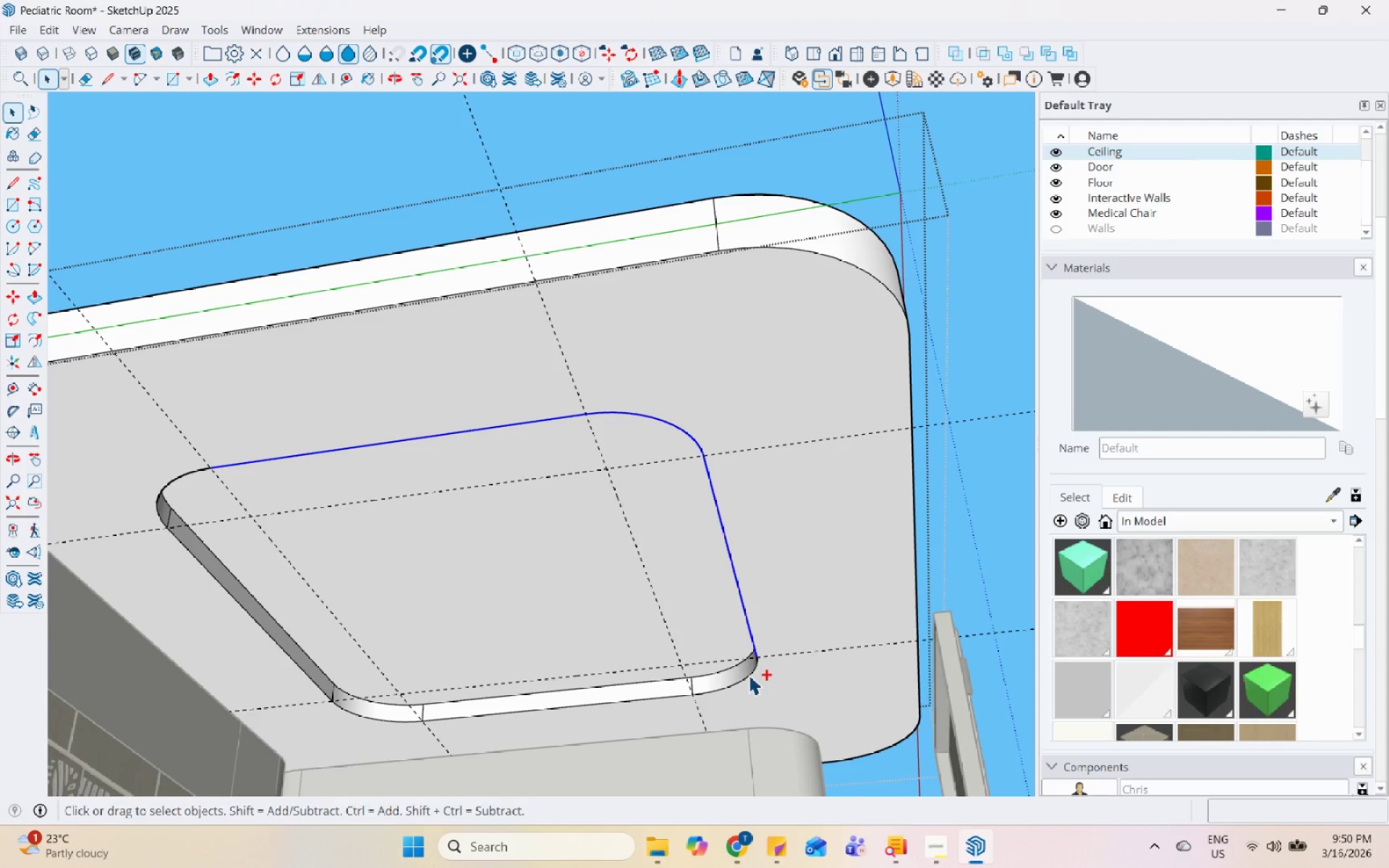 
left_click([749, 675])
 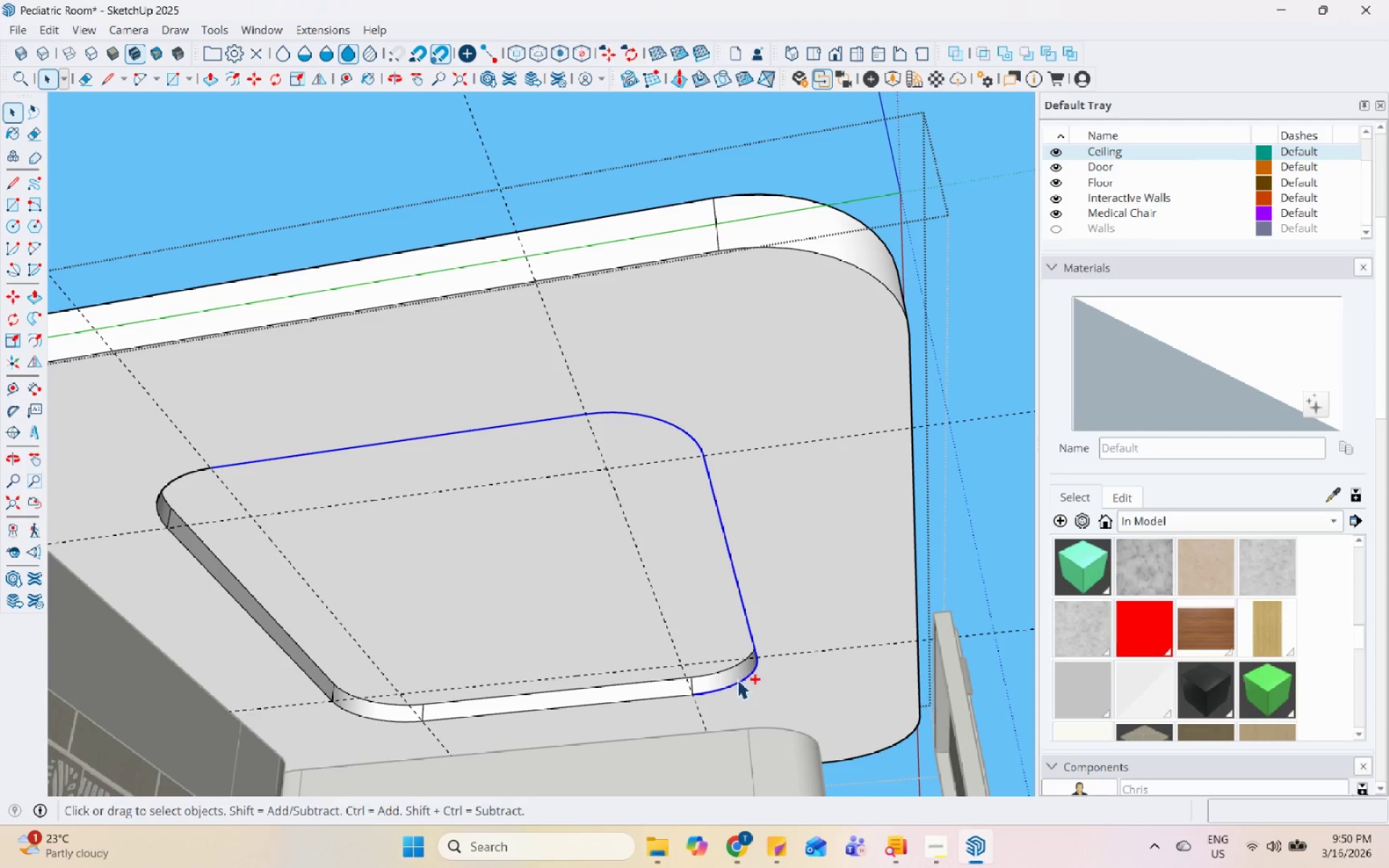 
hold_key(key=ControlLeft, duration=1.52)
left_click([643, 699])
 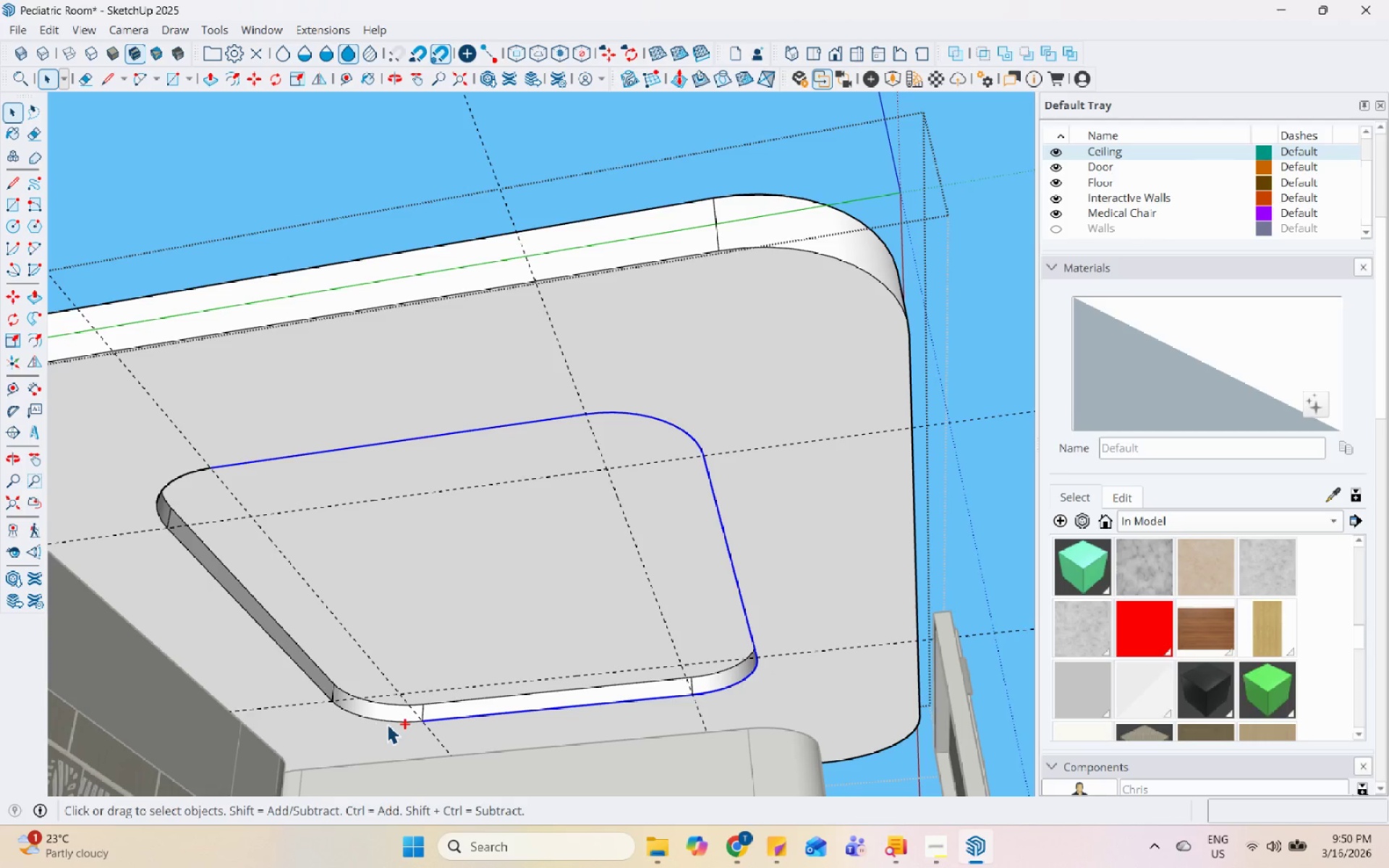 
hold_key(key=ControlLeft, duration=1.51)
left_click([387, 722])
 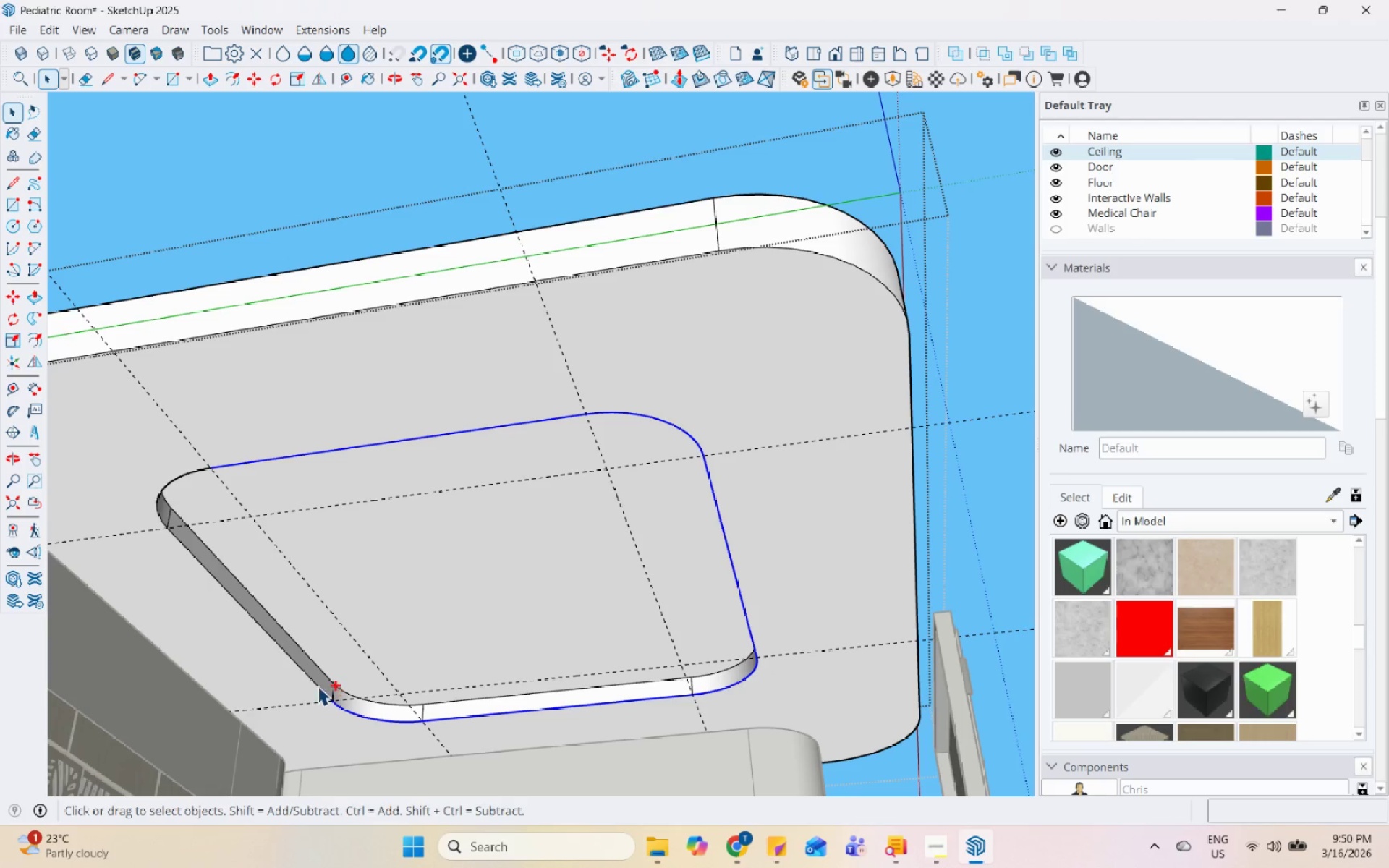 
left_click([318, 683])
 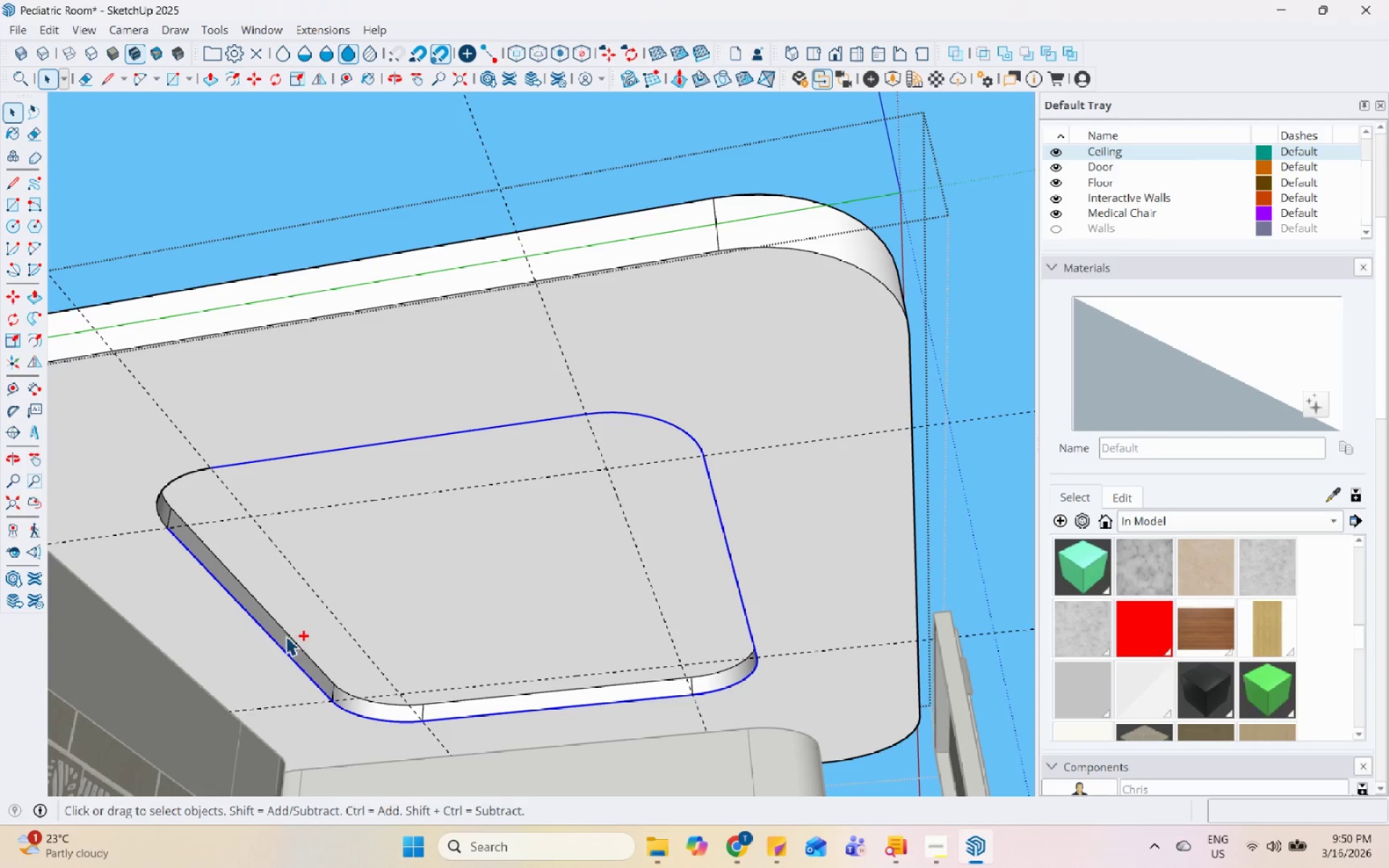 
hold_key(key=ControlLeft, duration=1.52)
left_click([158, 503])
 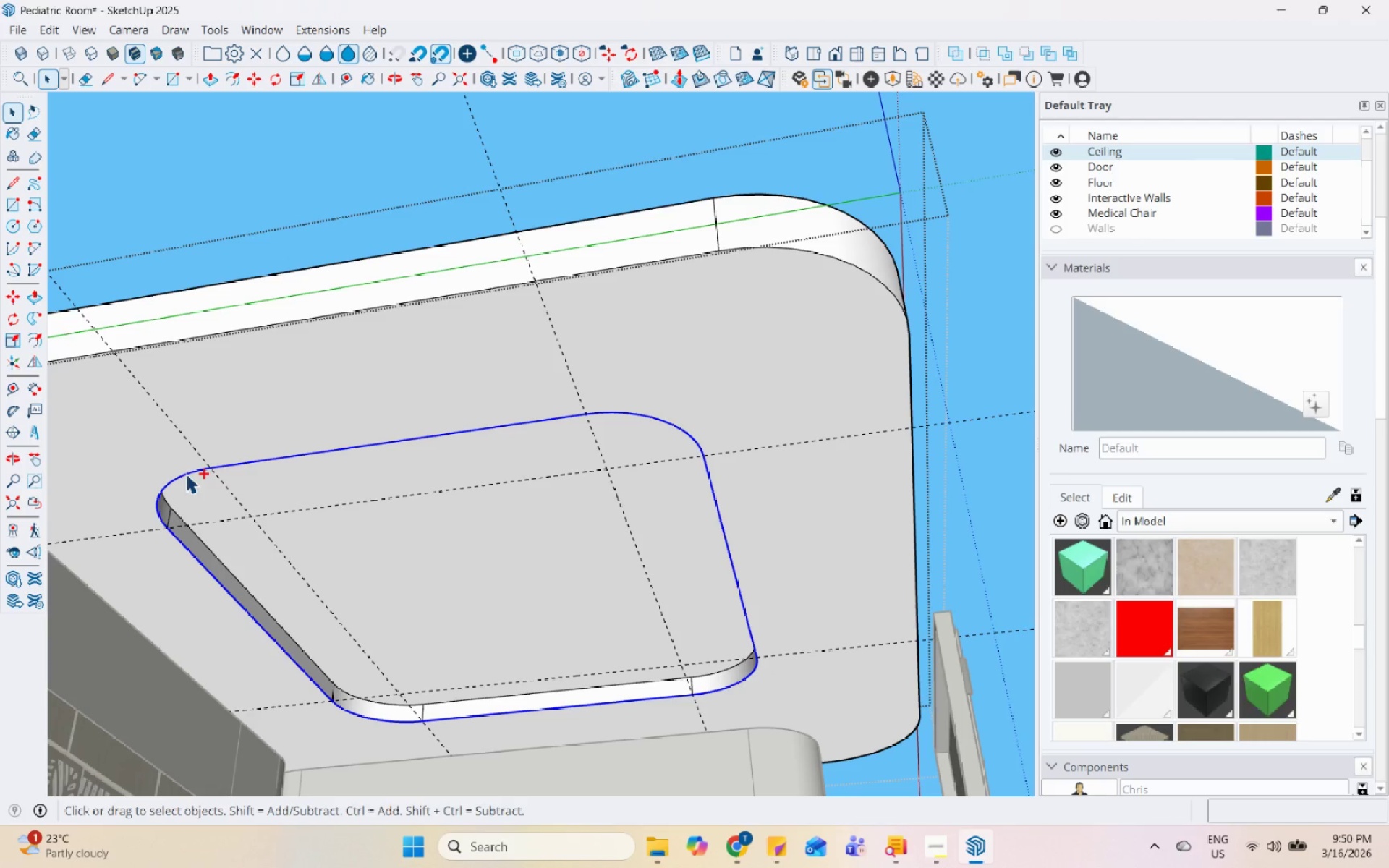 
key(Control+ControlLeft)
 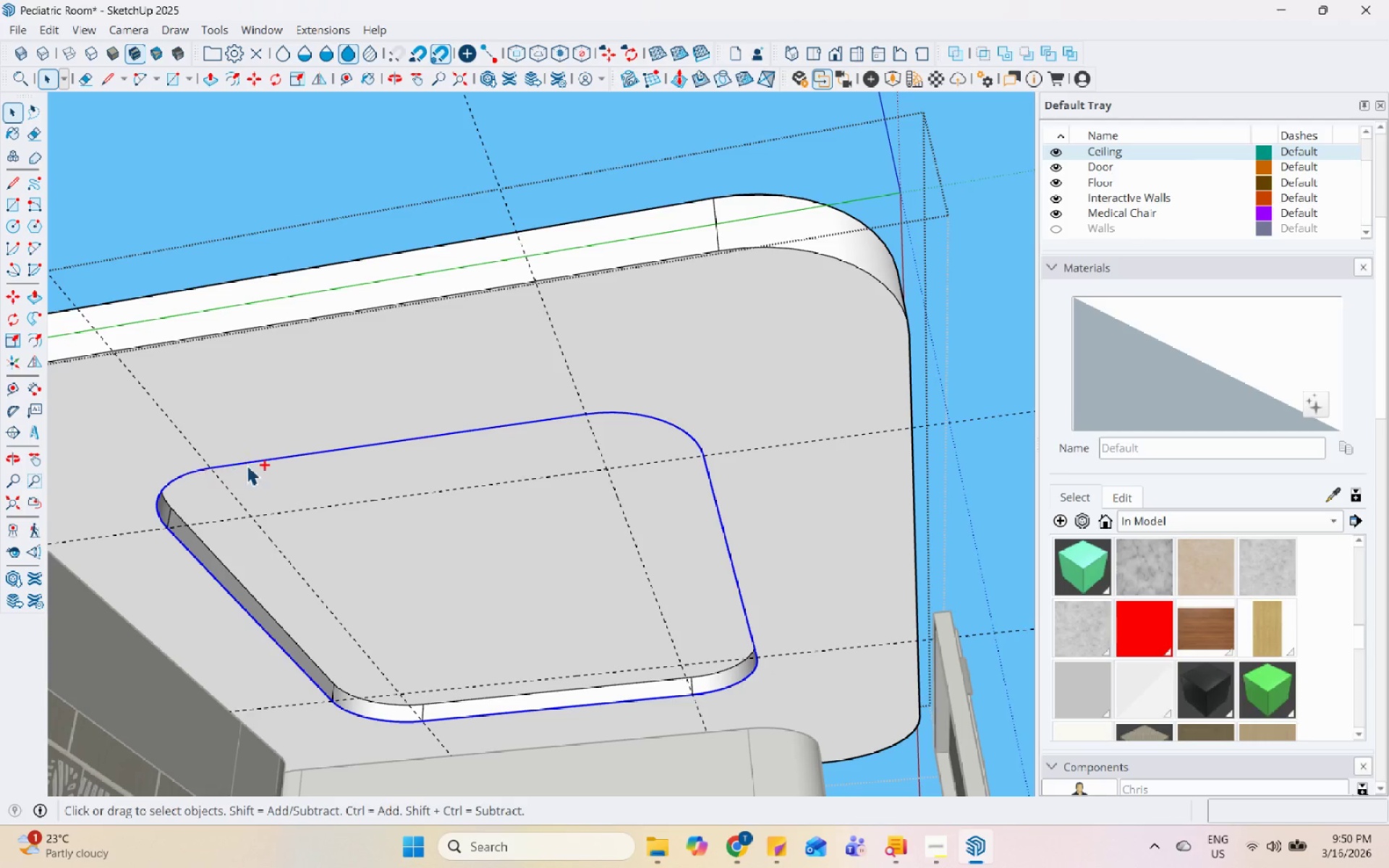 
key(Control+ControlLeft)
 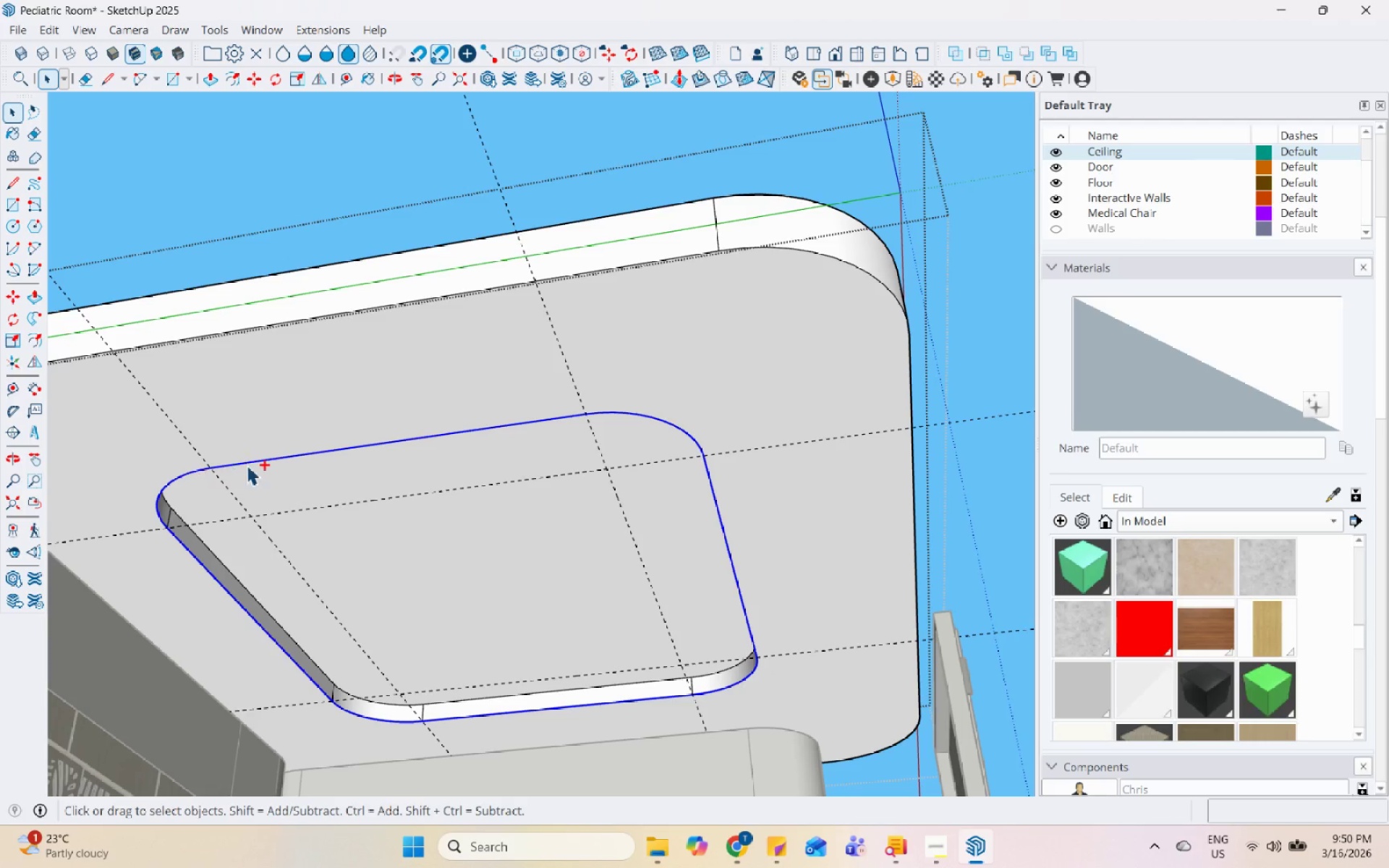 
key(Control+ControlLeft)
 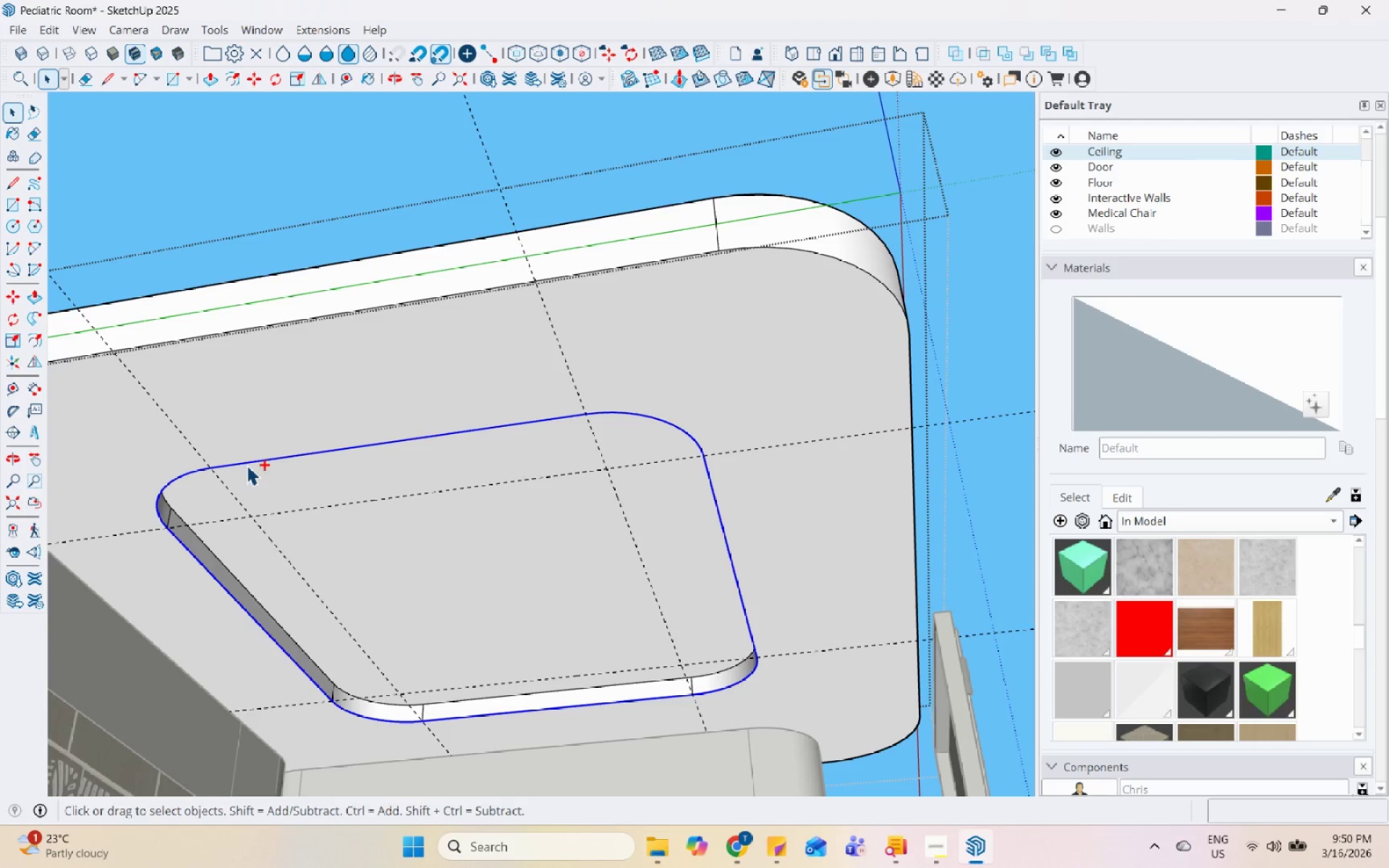 
key(Control+ControlLeft)
 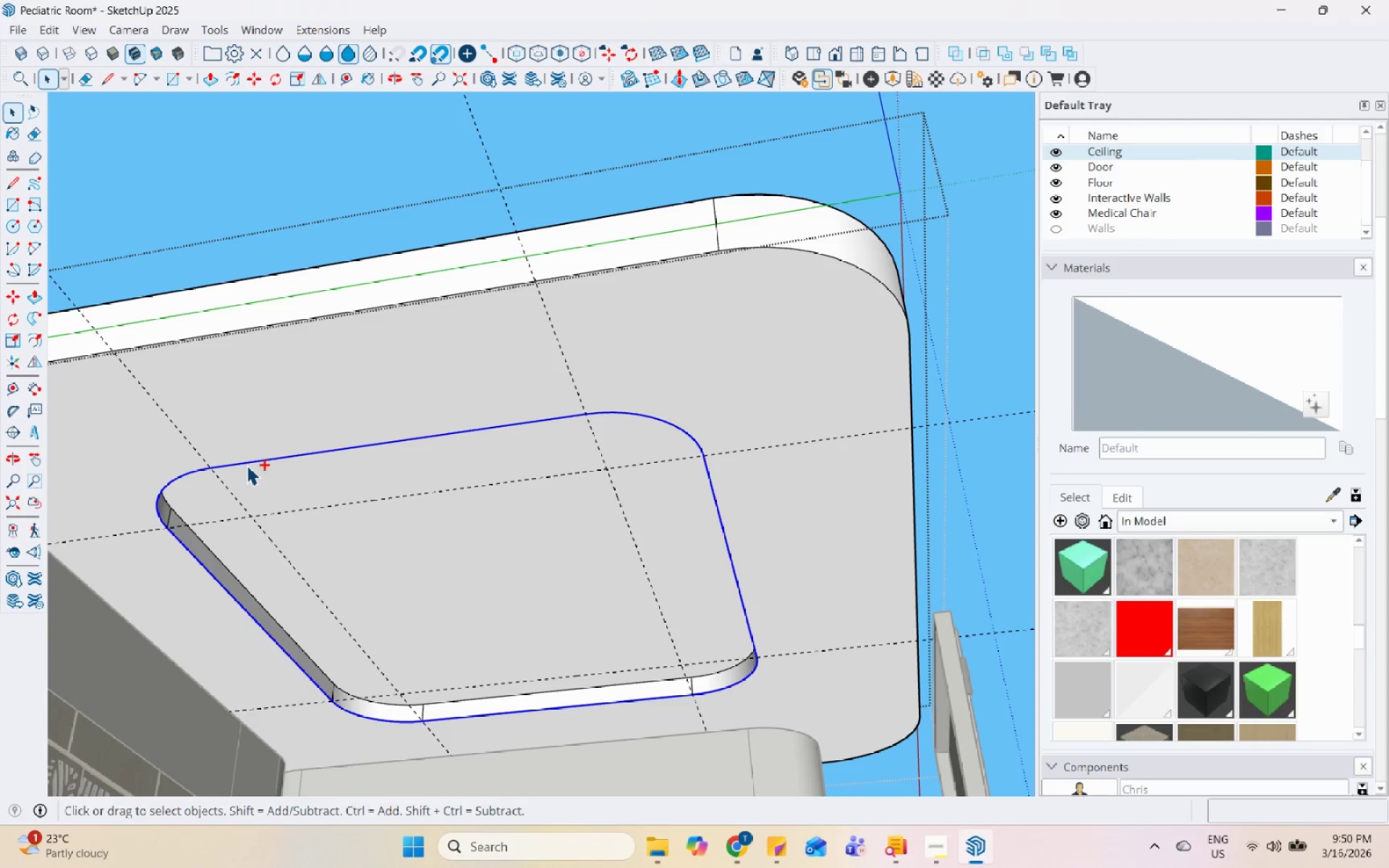 
key(Control+ControlLeft)
 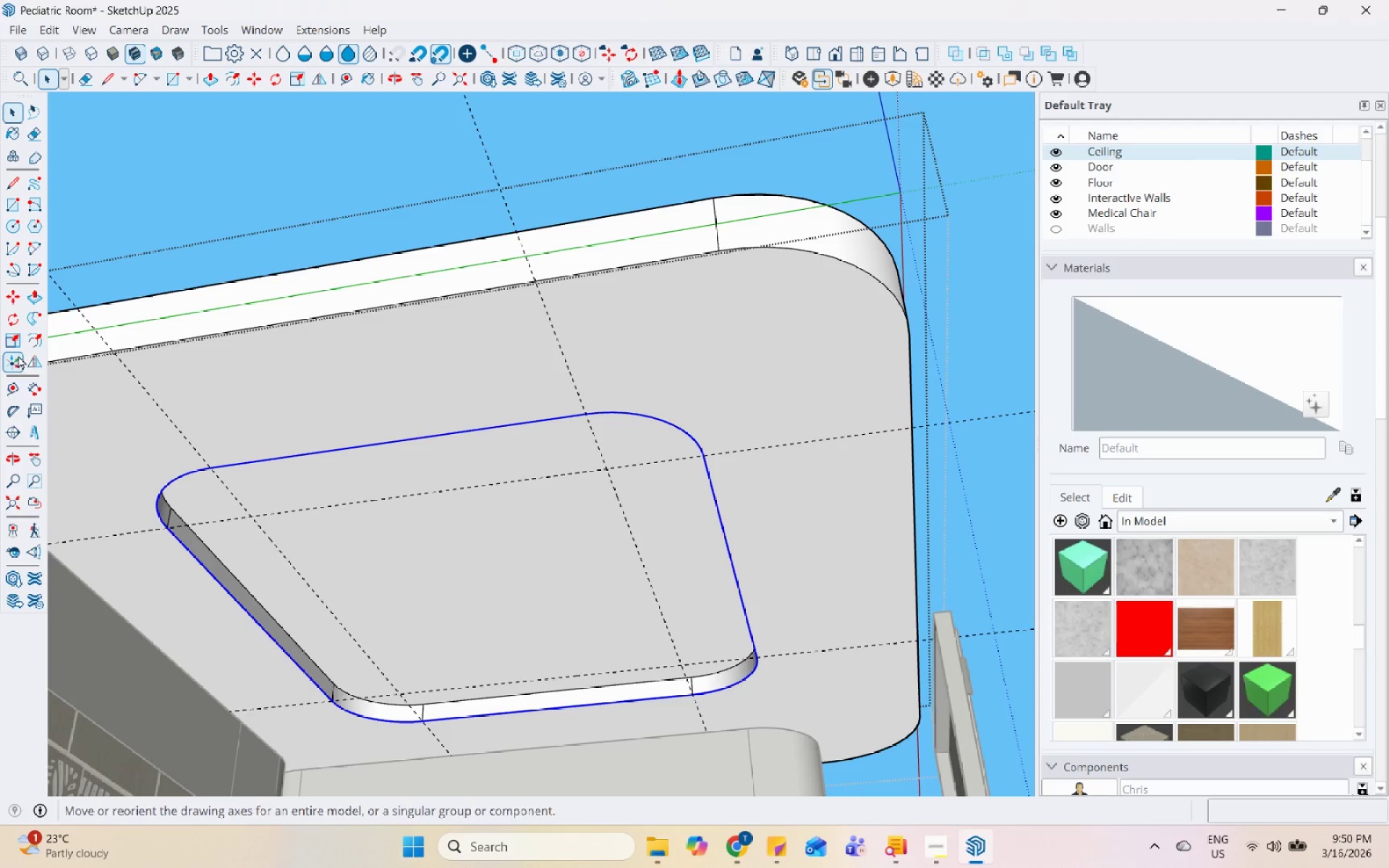 
left_click([36, 338])
 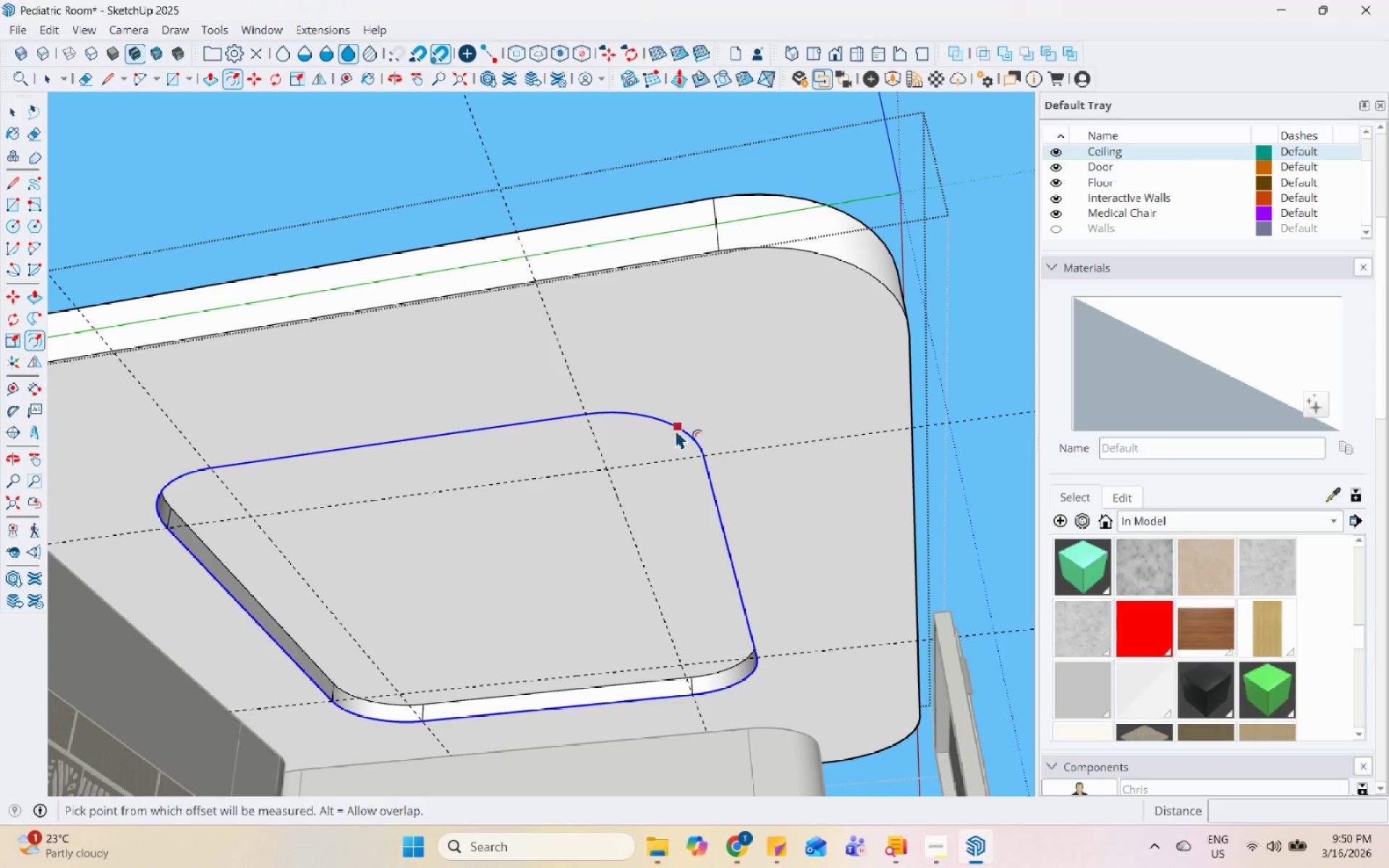 
left_click([675, 426])
 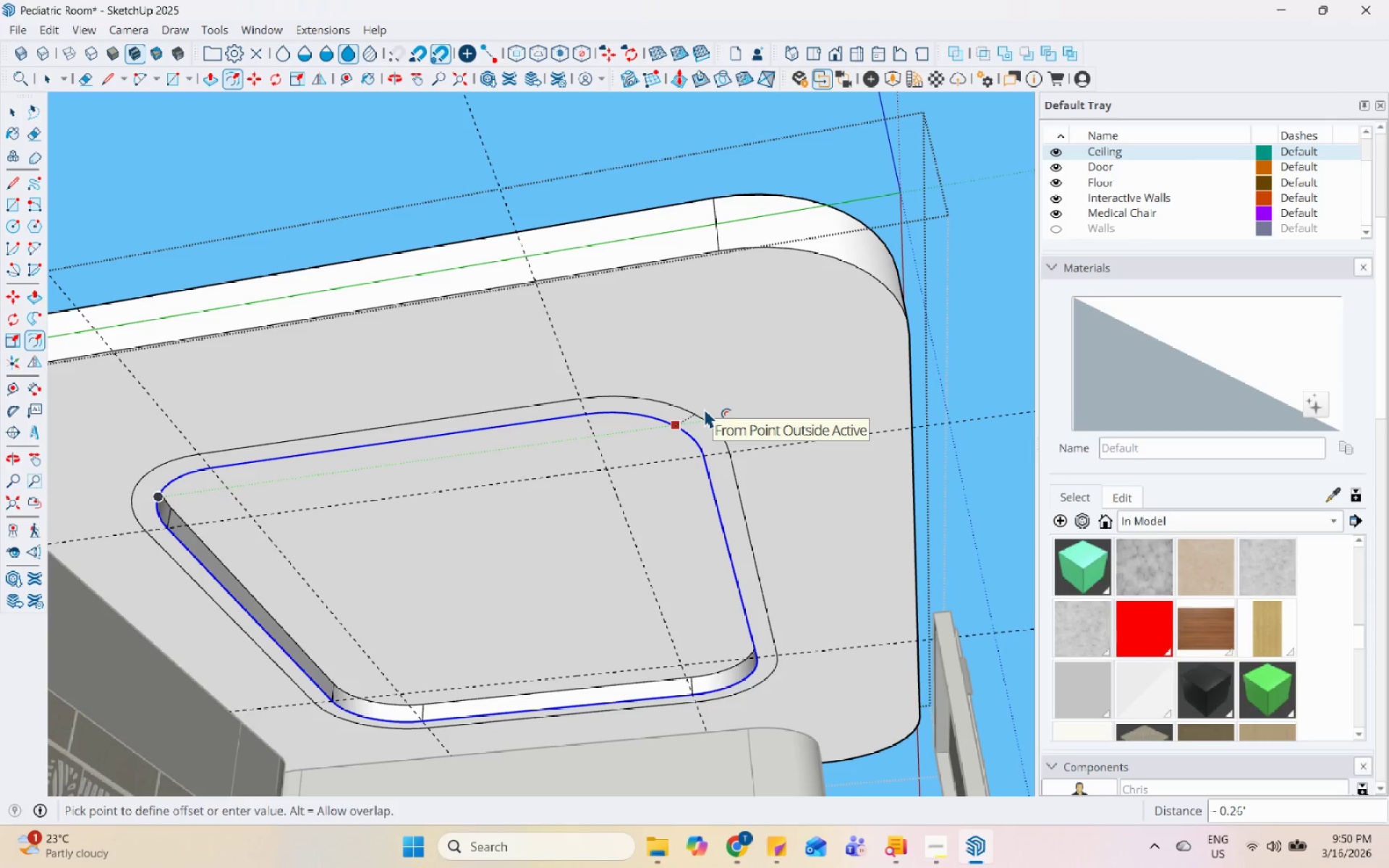 
left_click([704, 408])
 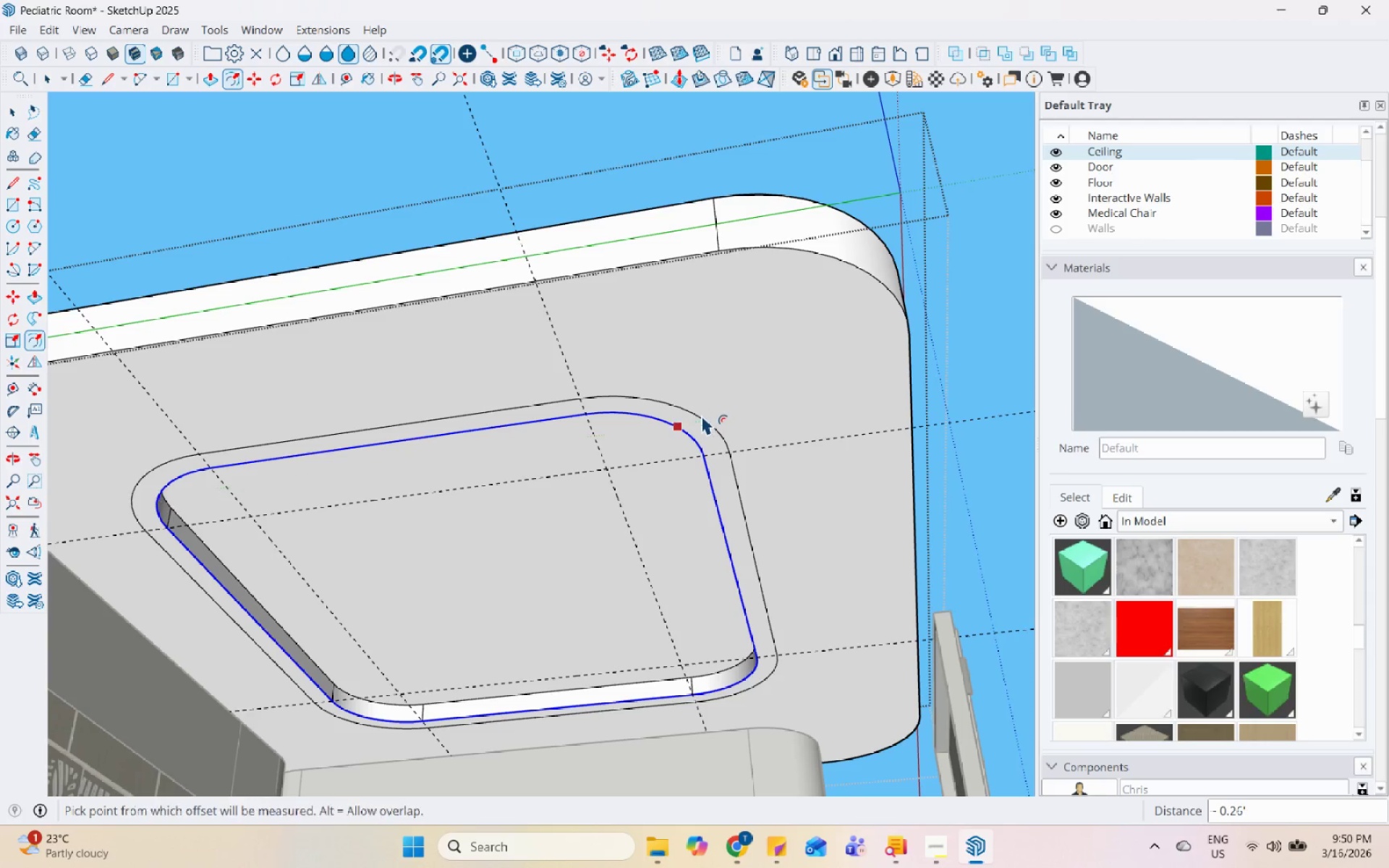 
key(Space)
 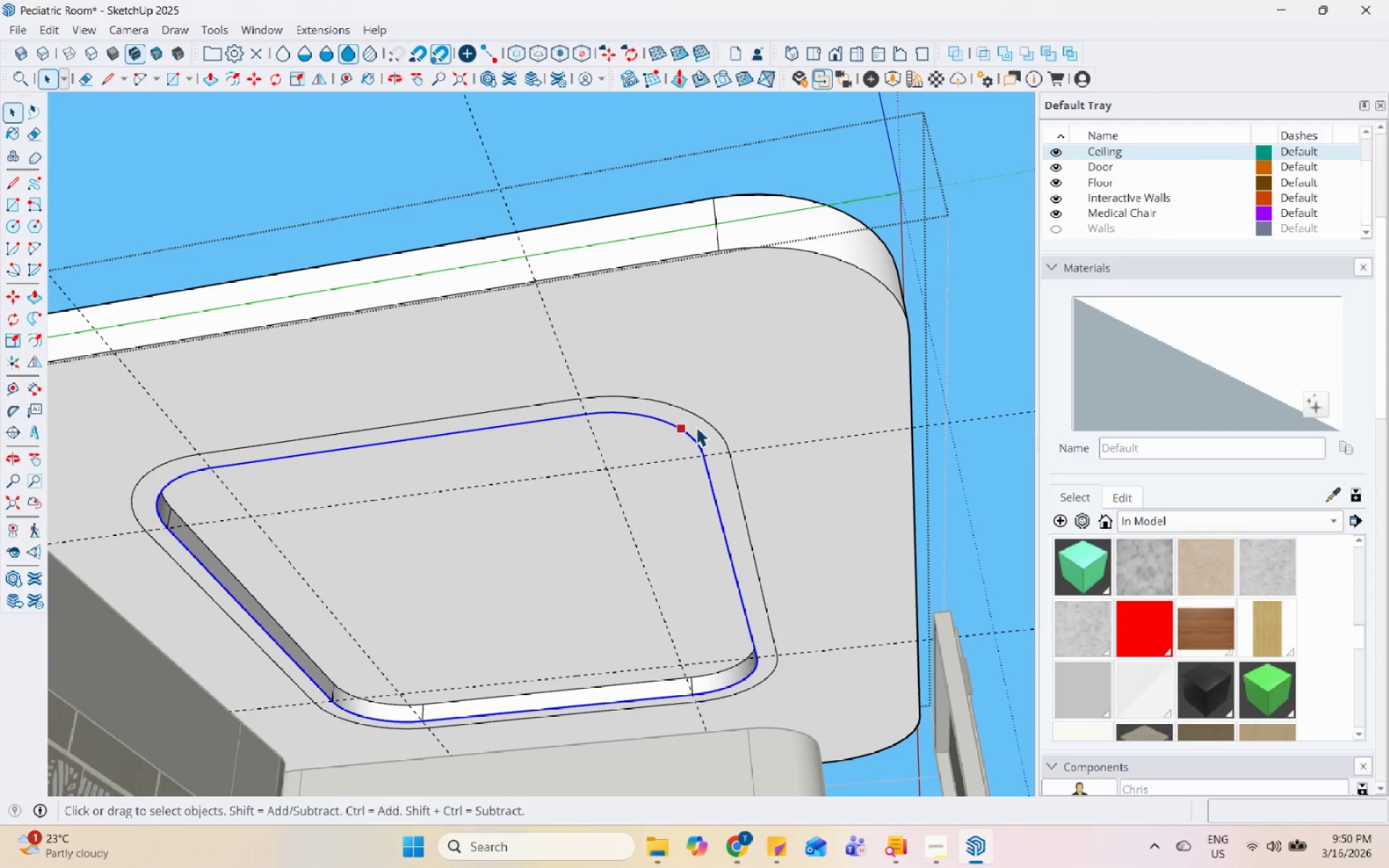 
left_click([696, 427])
 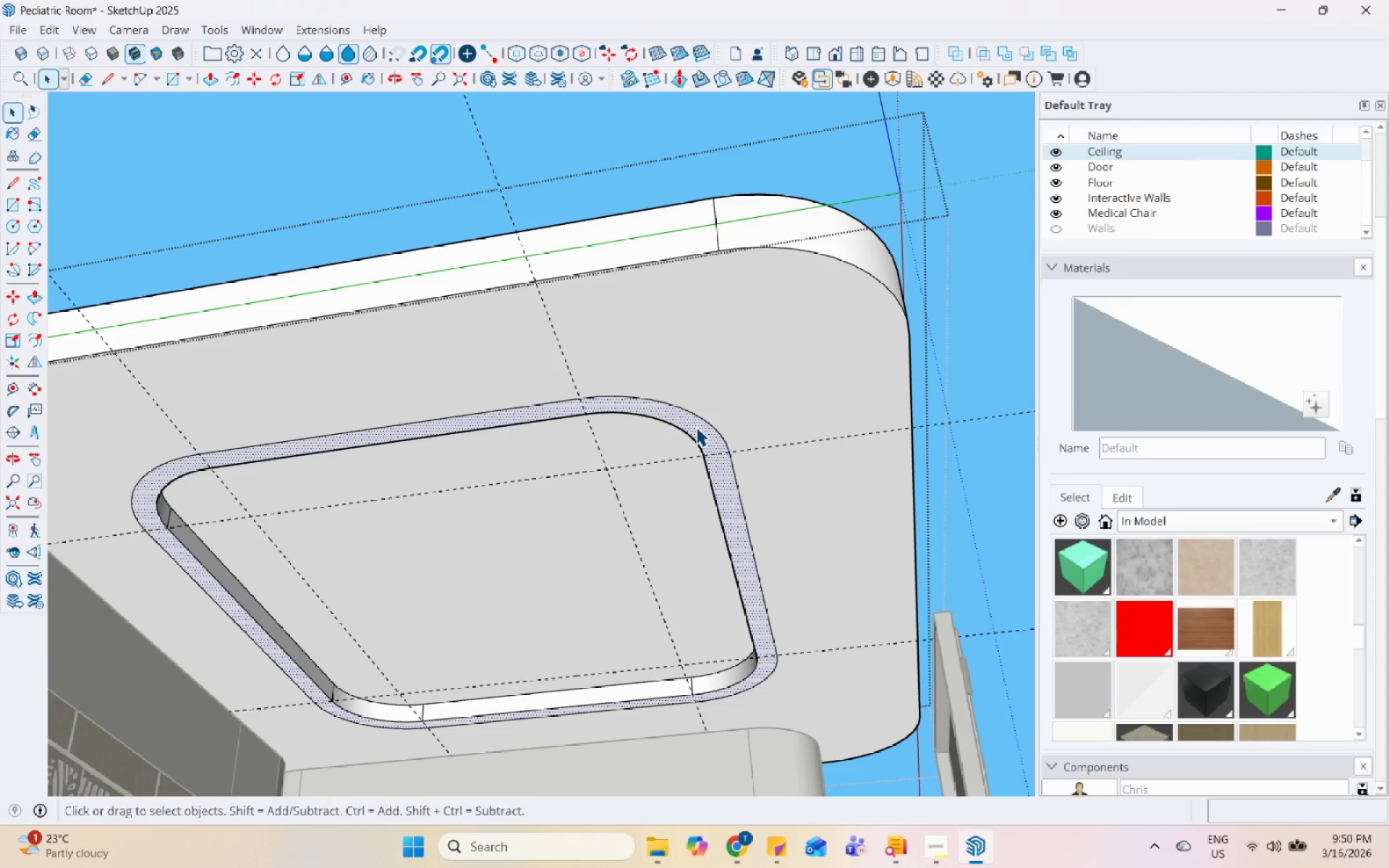 
key(P)
 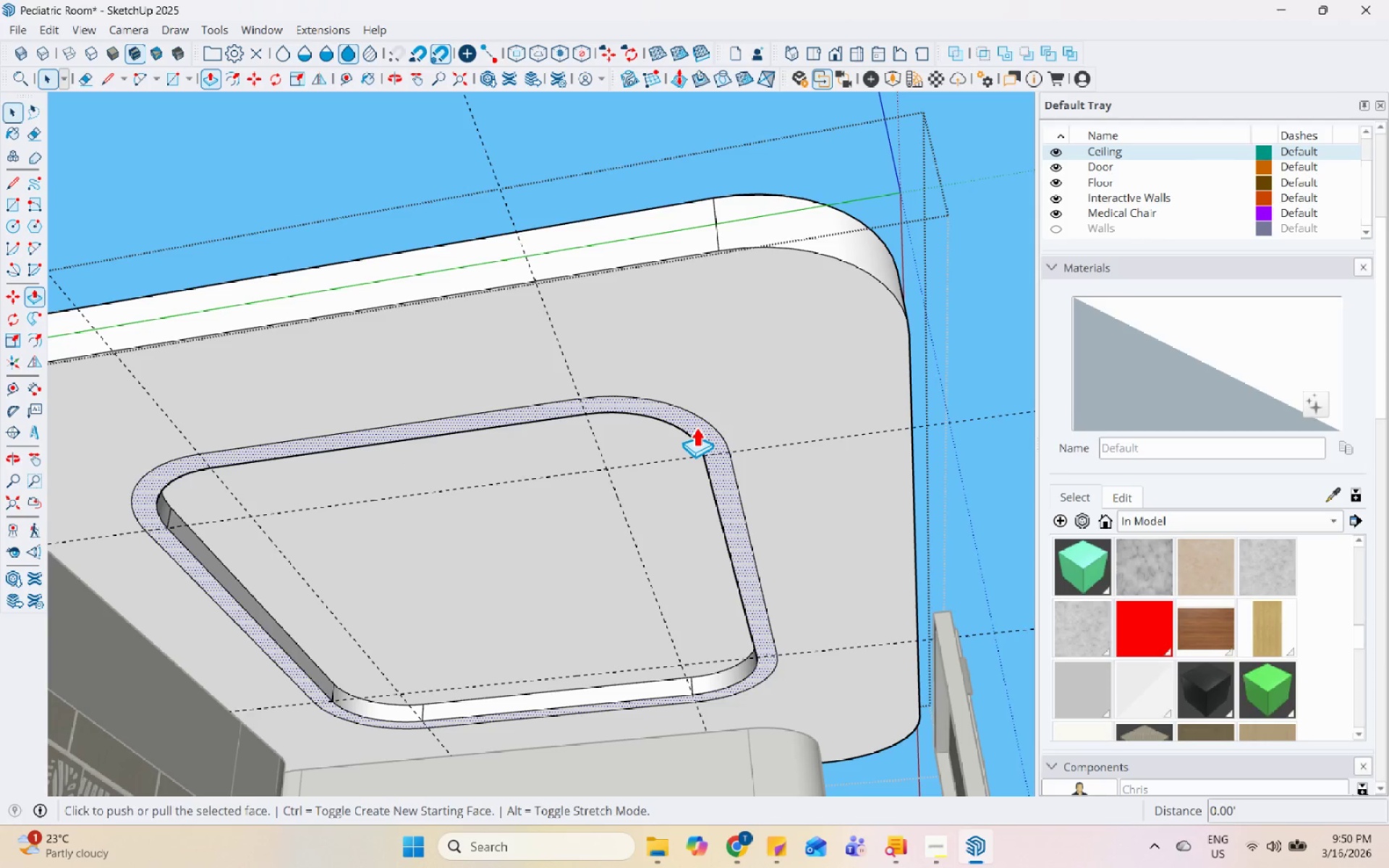 
left_click([696, 427])
 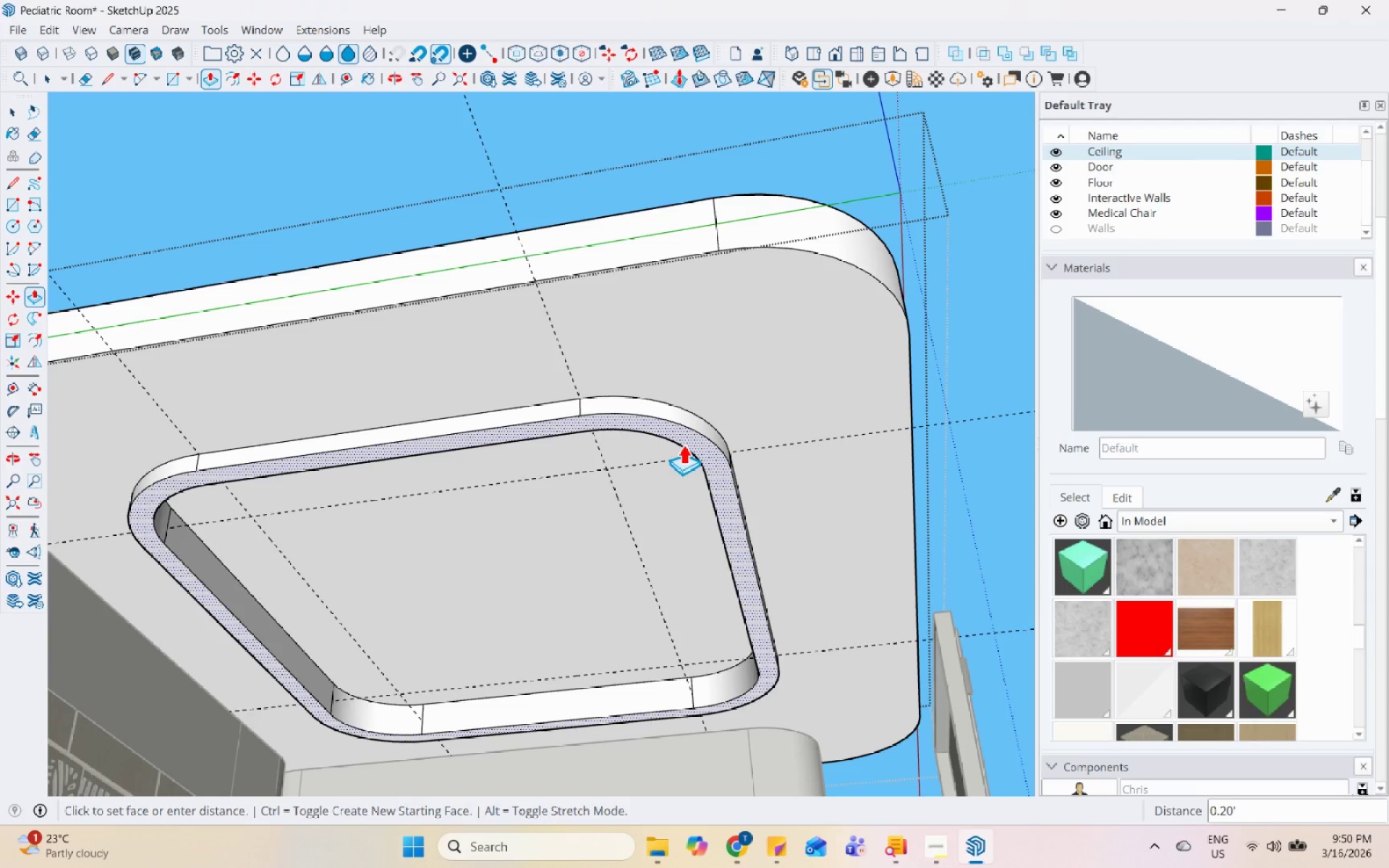 
left_click([681, 445])
 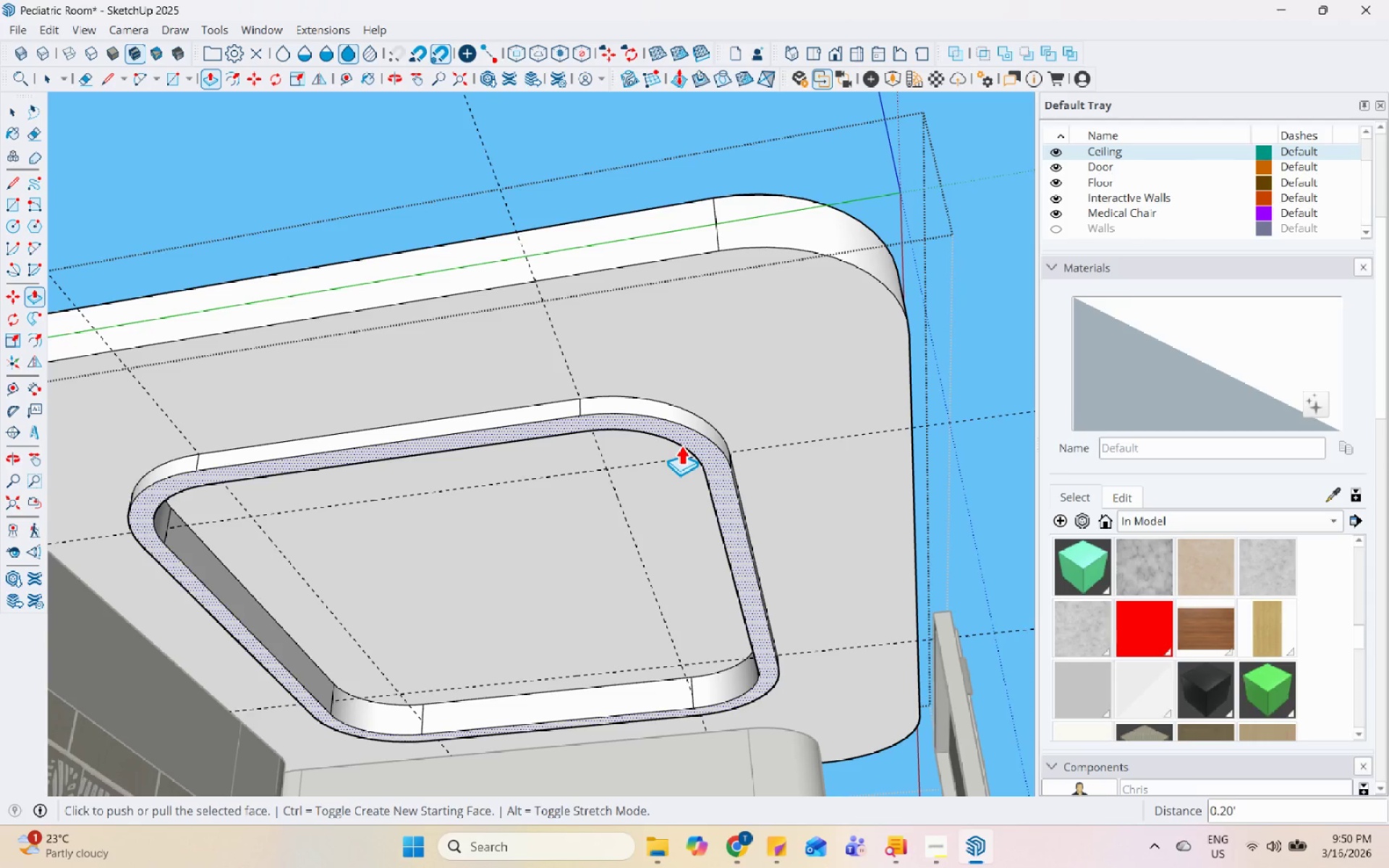 
key(Space)
 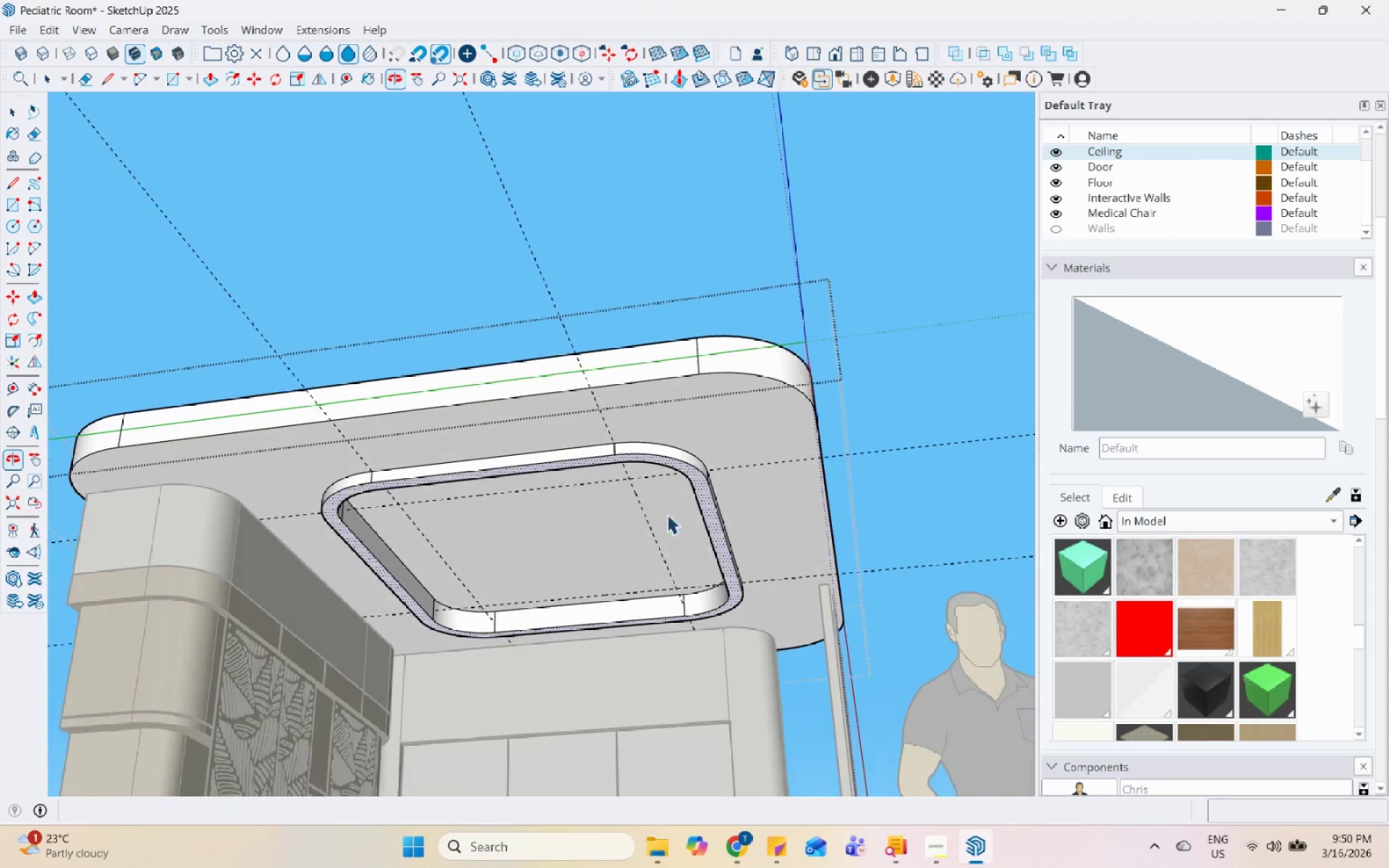 
key(Escape)
 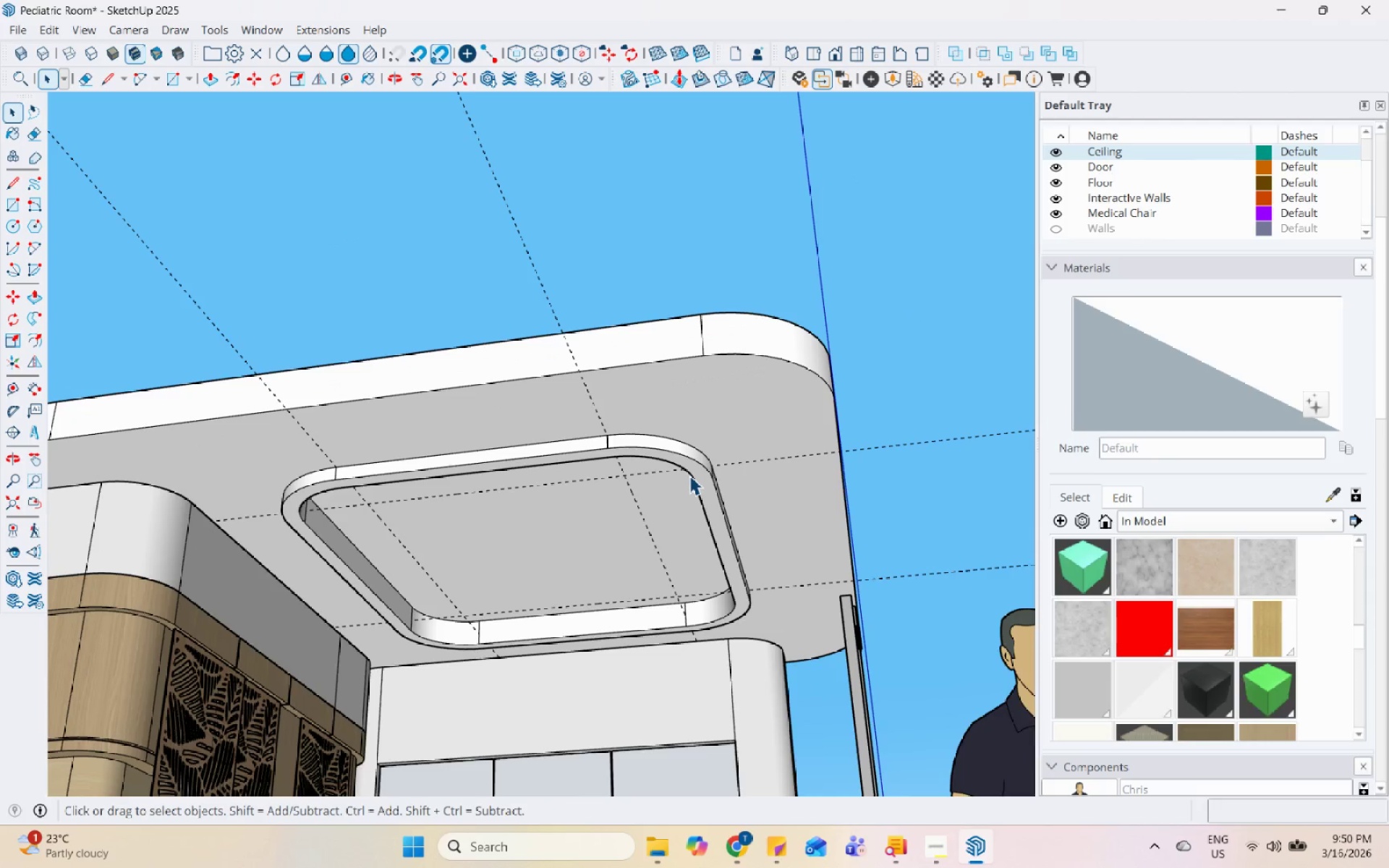 
key(Escape)
 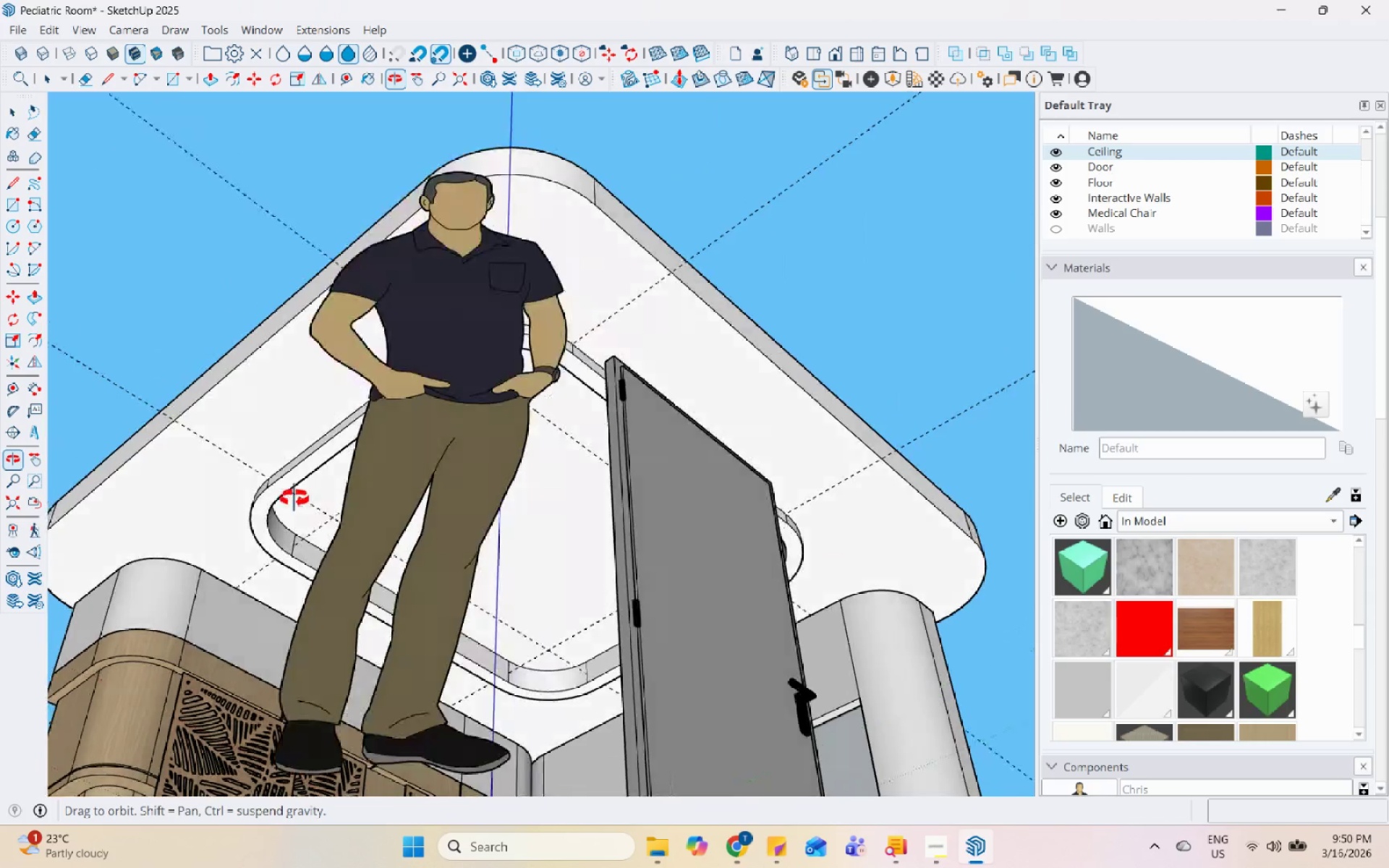 
scroll: coordinate [542, 643], scroll_direction: down, amount: 7.0
 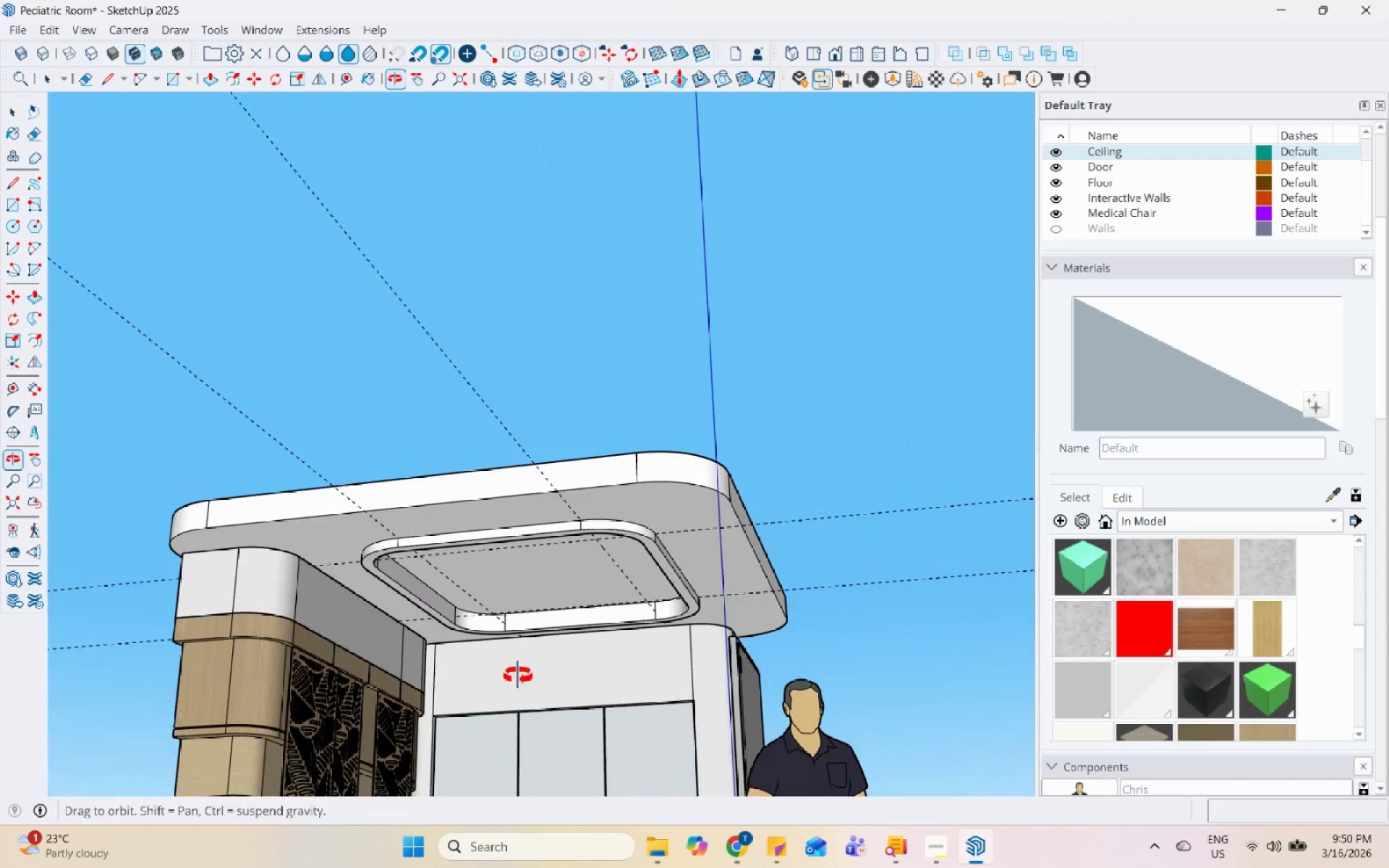 
scroll: coordinate [311, 414], scroll_direction: up, amount: 1.0
 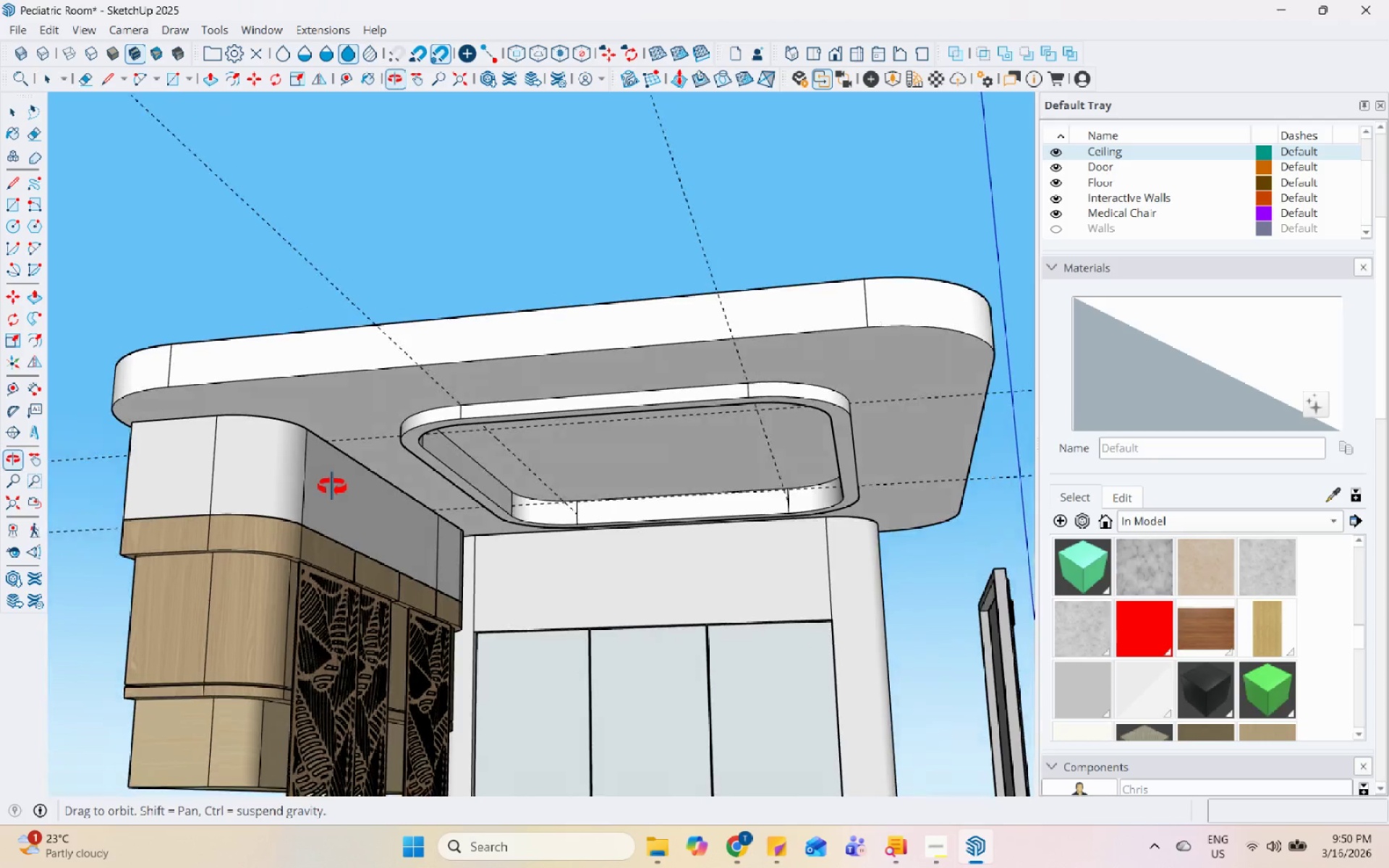 
scroll: coordinate [258, 383], scroll_direction: down, amount: 4.0
 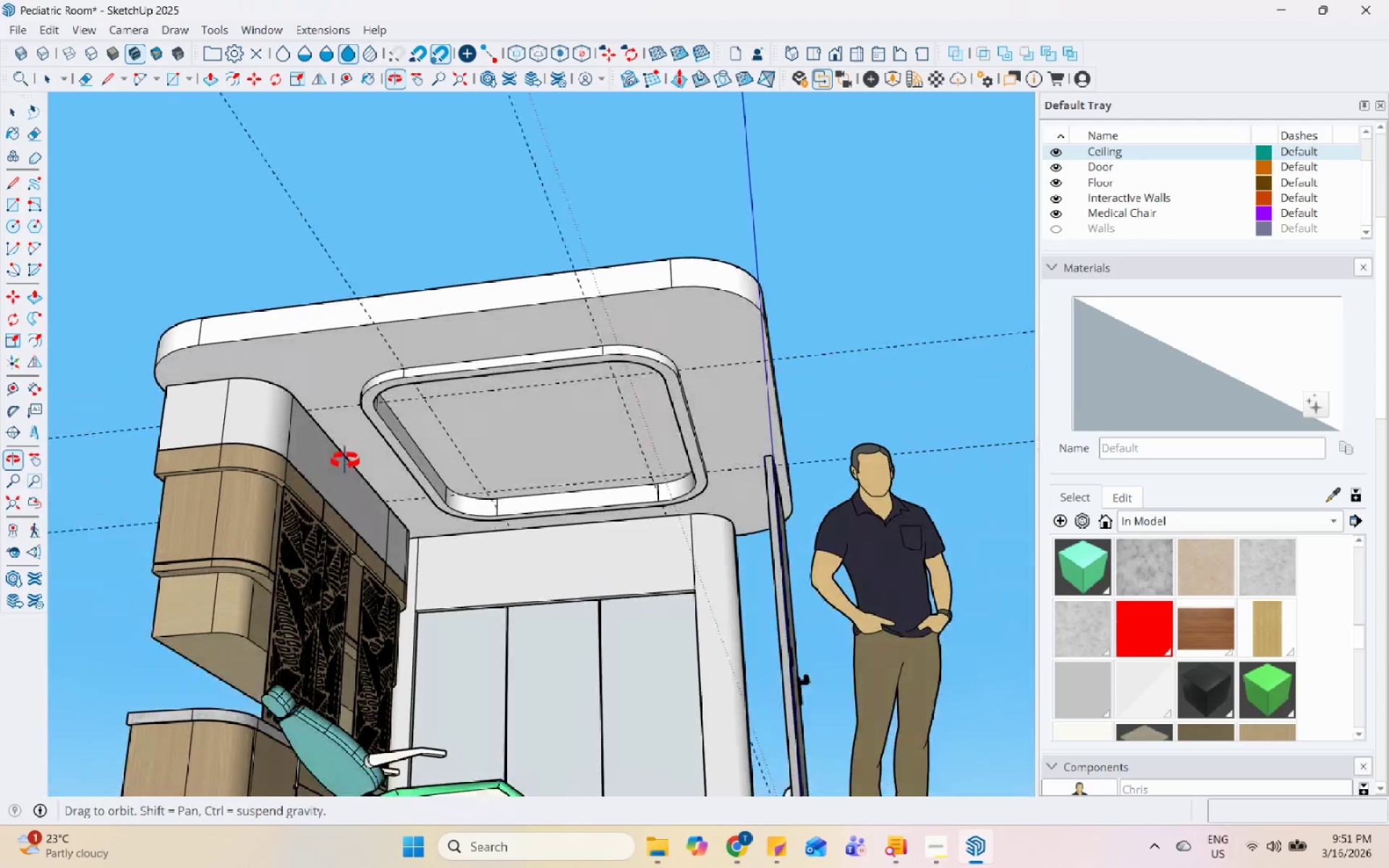 
scroll: coordinate [301, 471], scroll_direction: up, amount: 6.0
 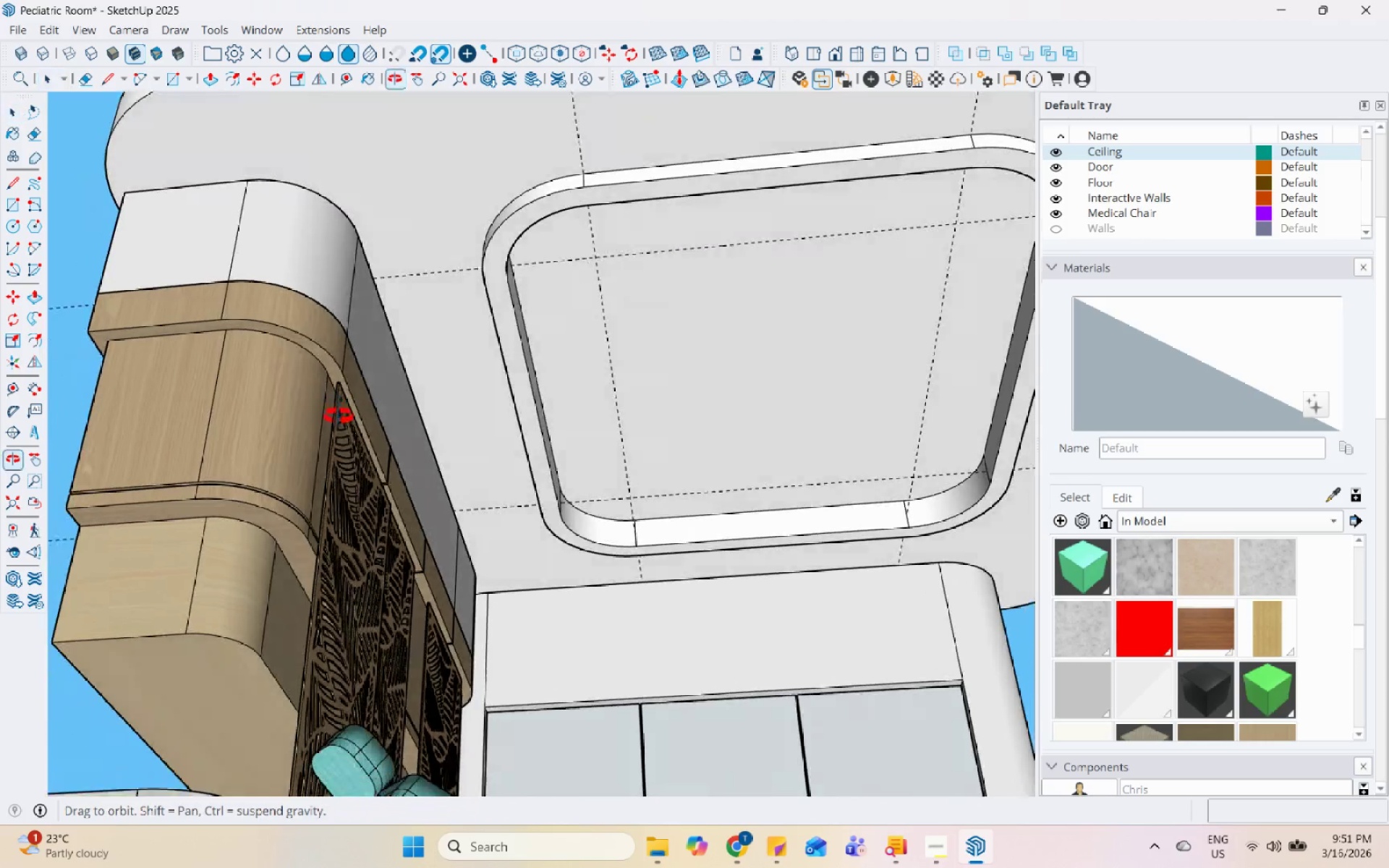 
double_click([361, 302])
 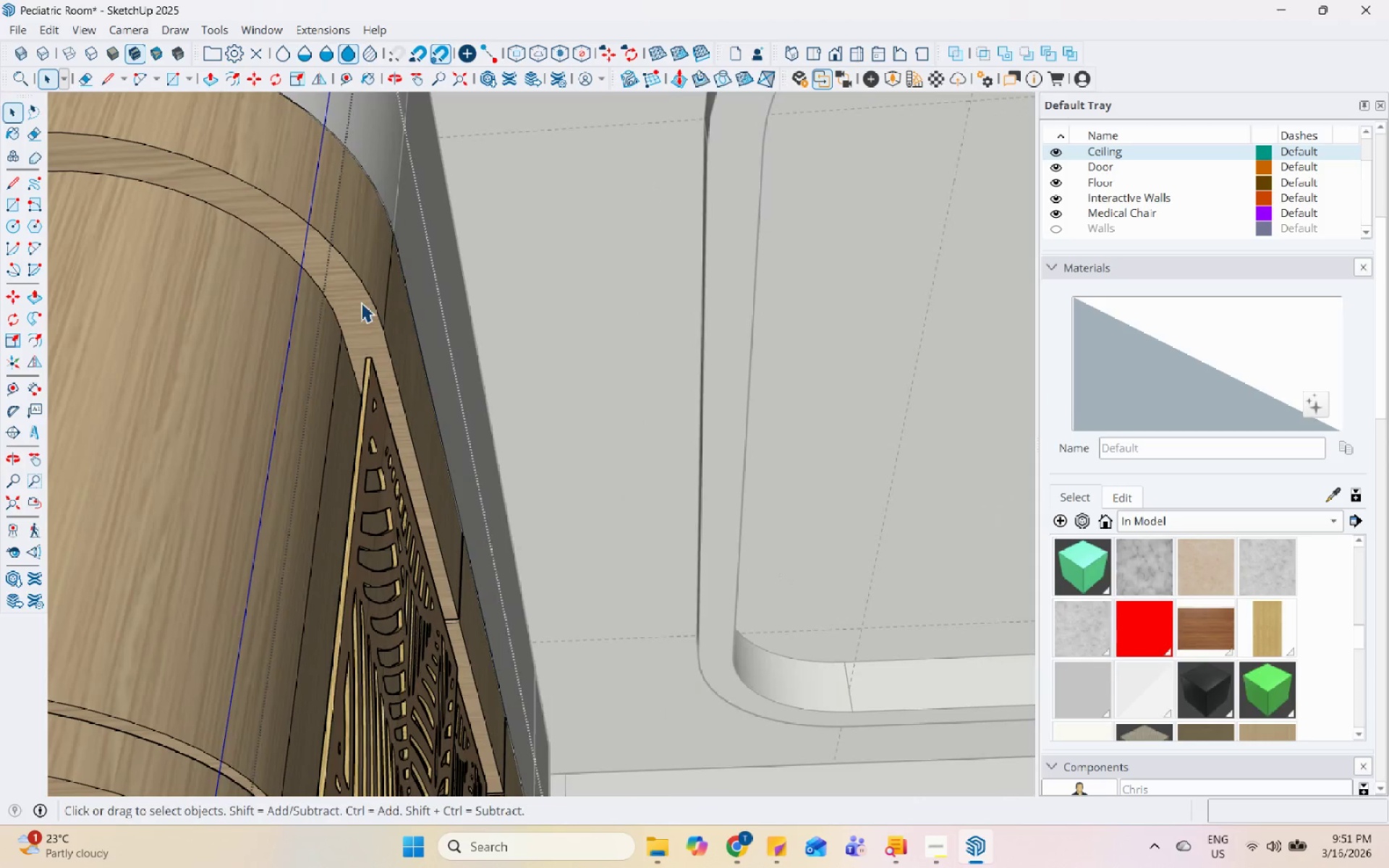 
scroll: coordinate [356, 320], scroll_direction: up, amount: 10.0
 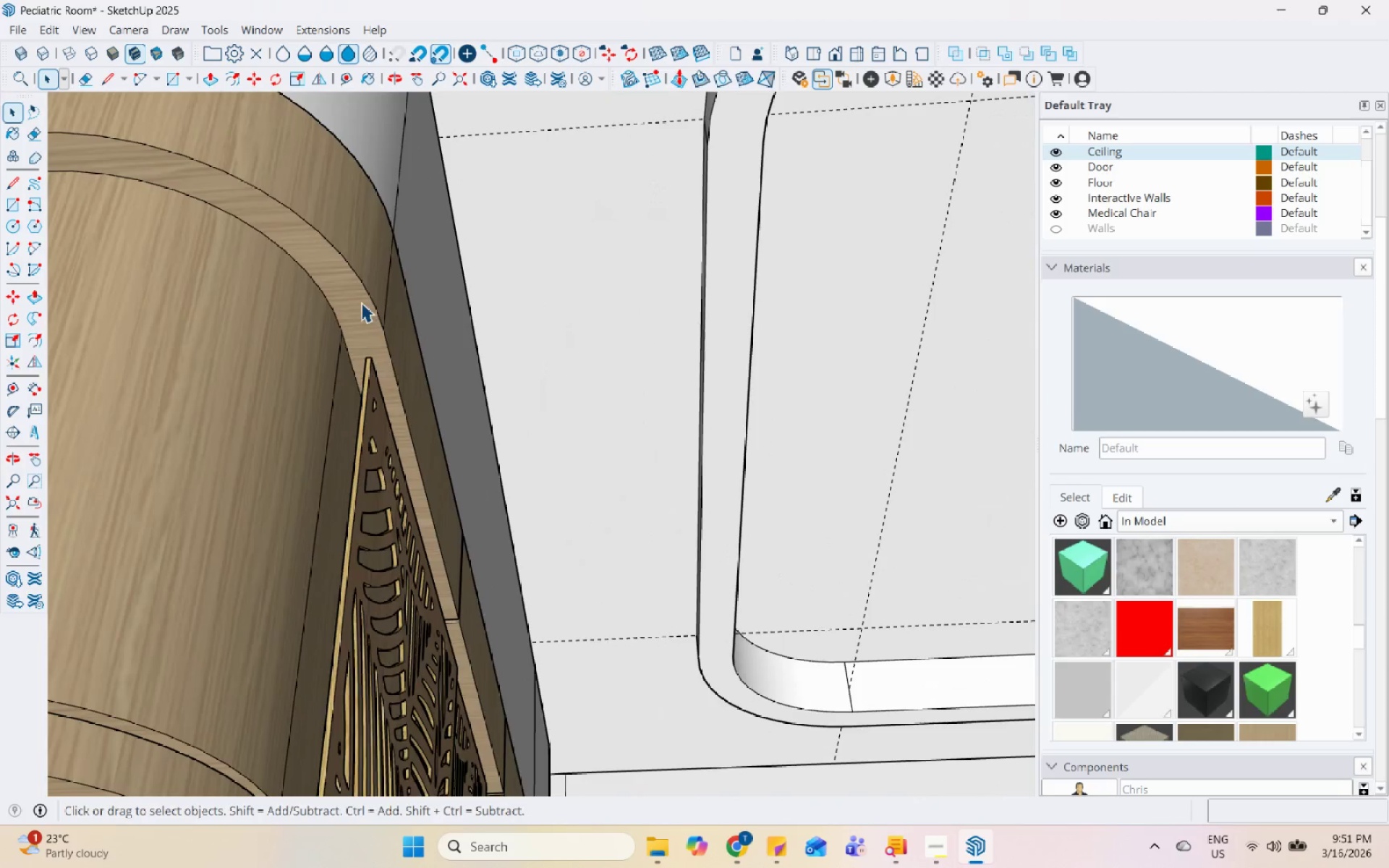 
triple_click([350, 302])
 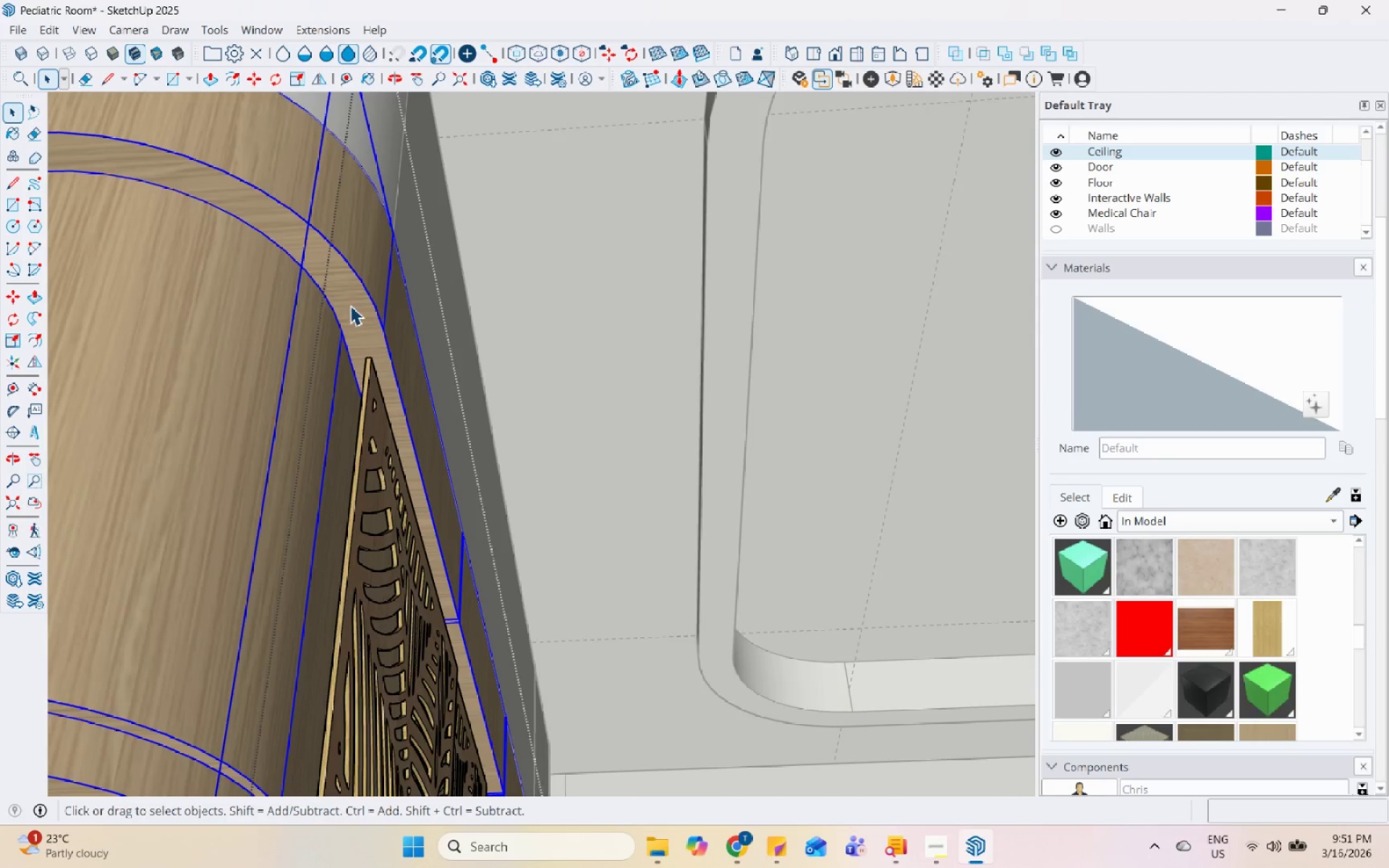 
left_click([357, 322])
 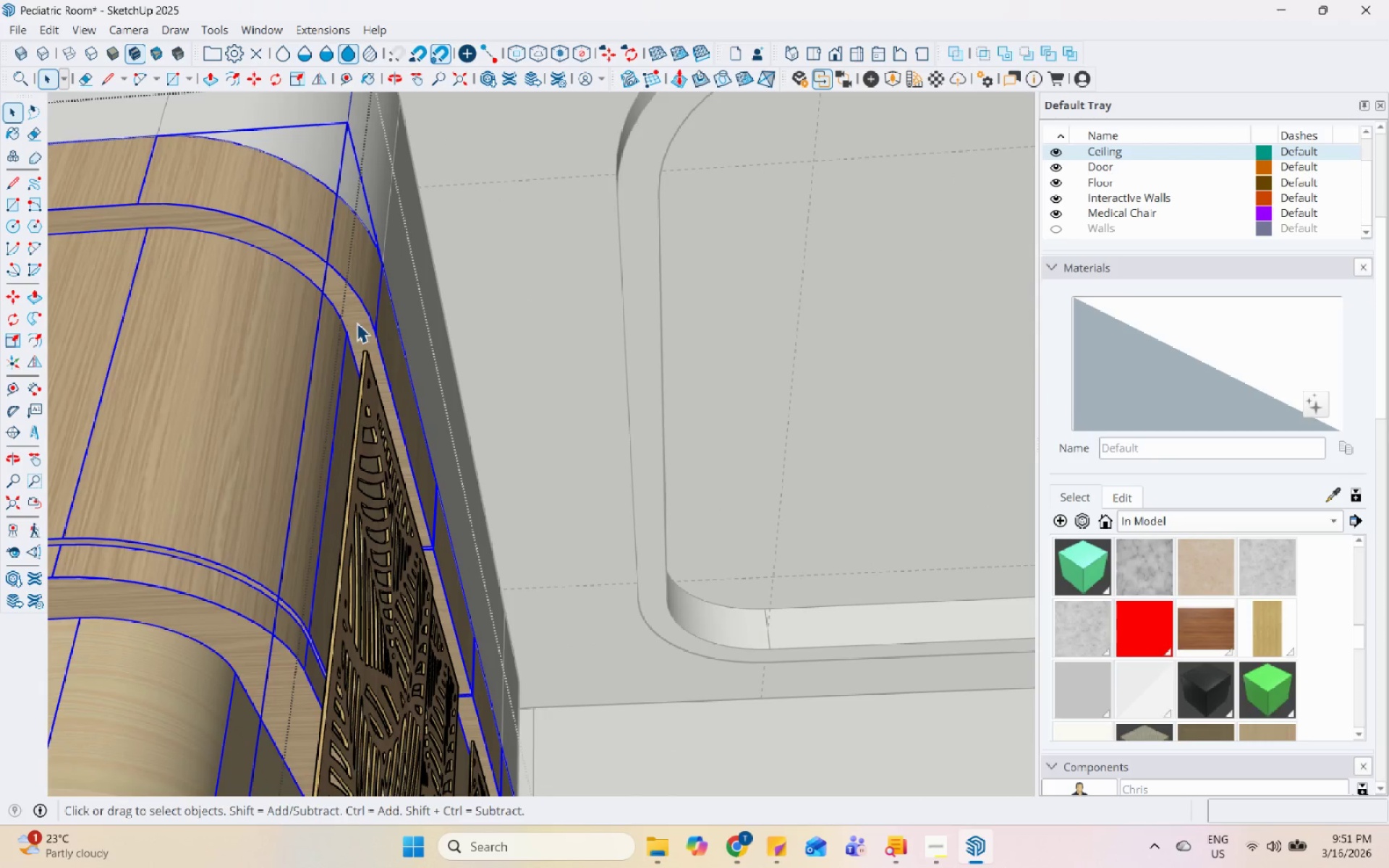 
scroll: coordinate [358, 337], scroll_direction: down, amount: 4.0
 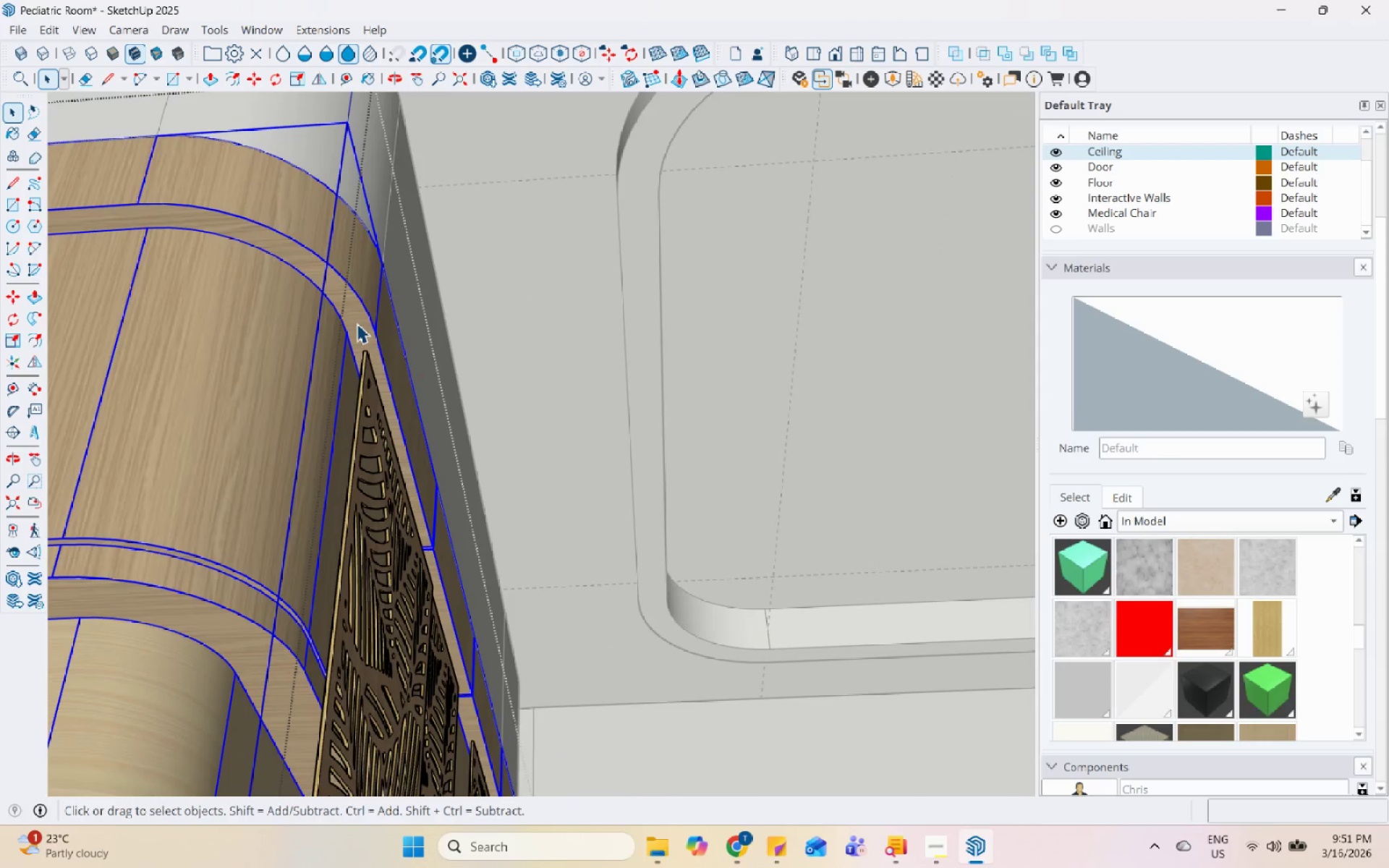 
key(Escape)
 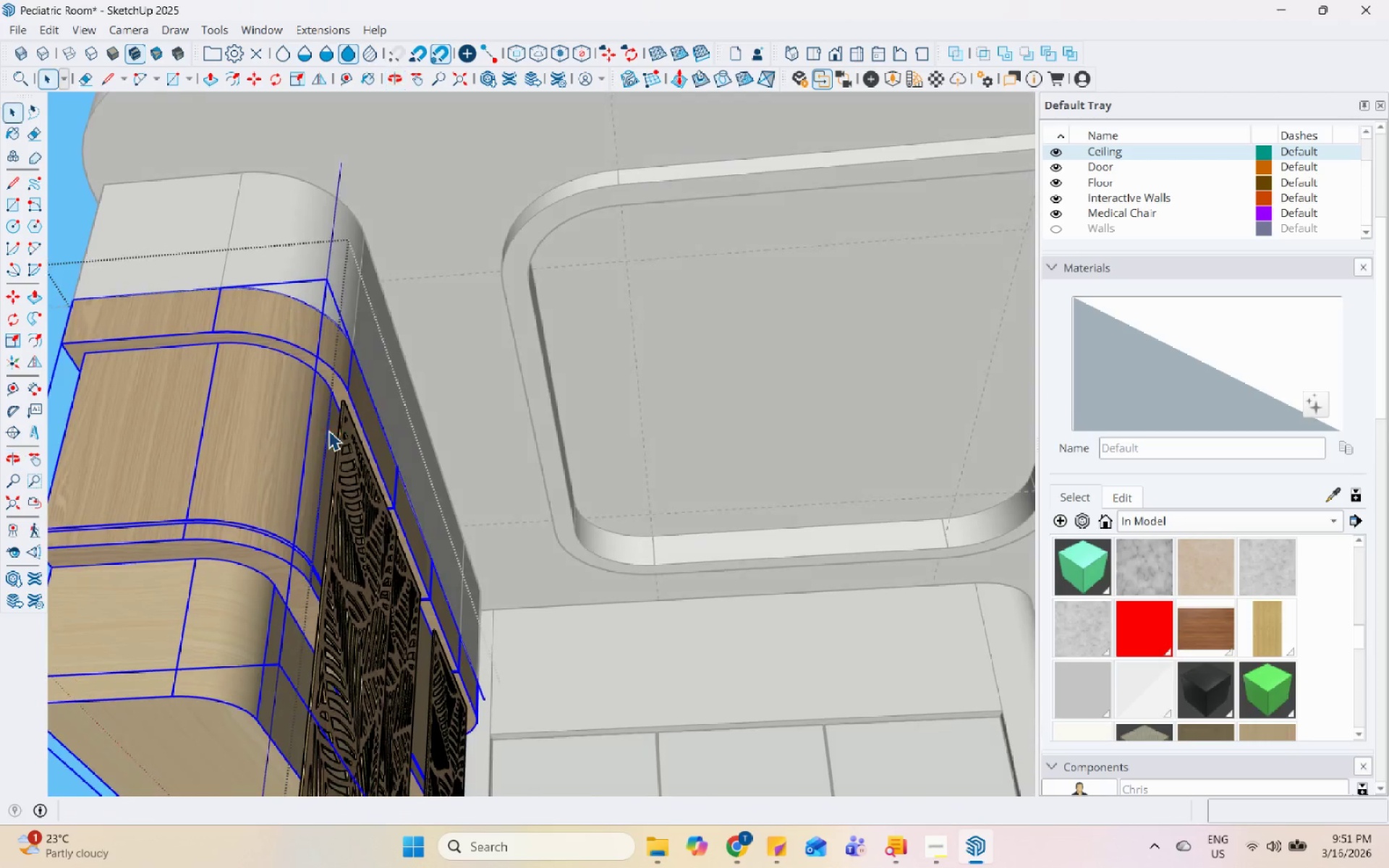 
scroll: coordinate [342, 401], scroll_direction: down, amount: 8.0
 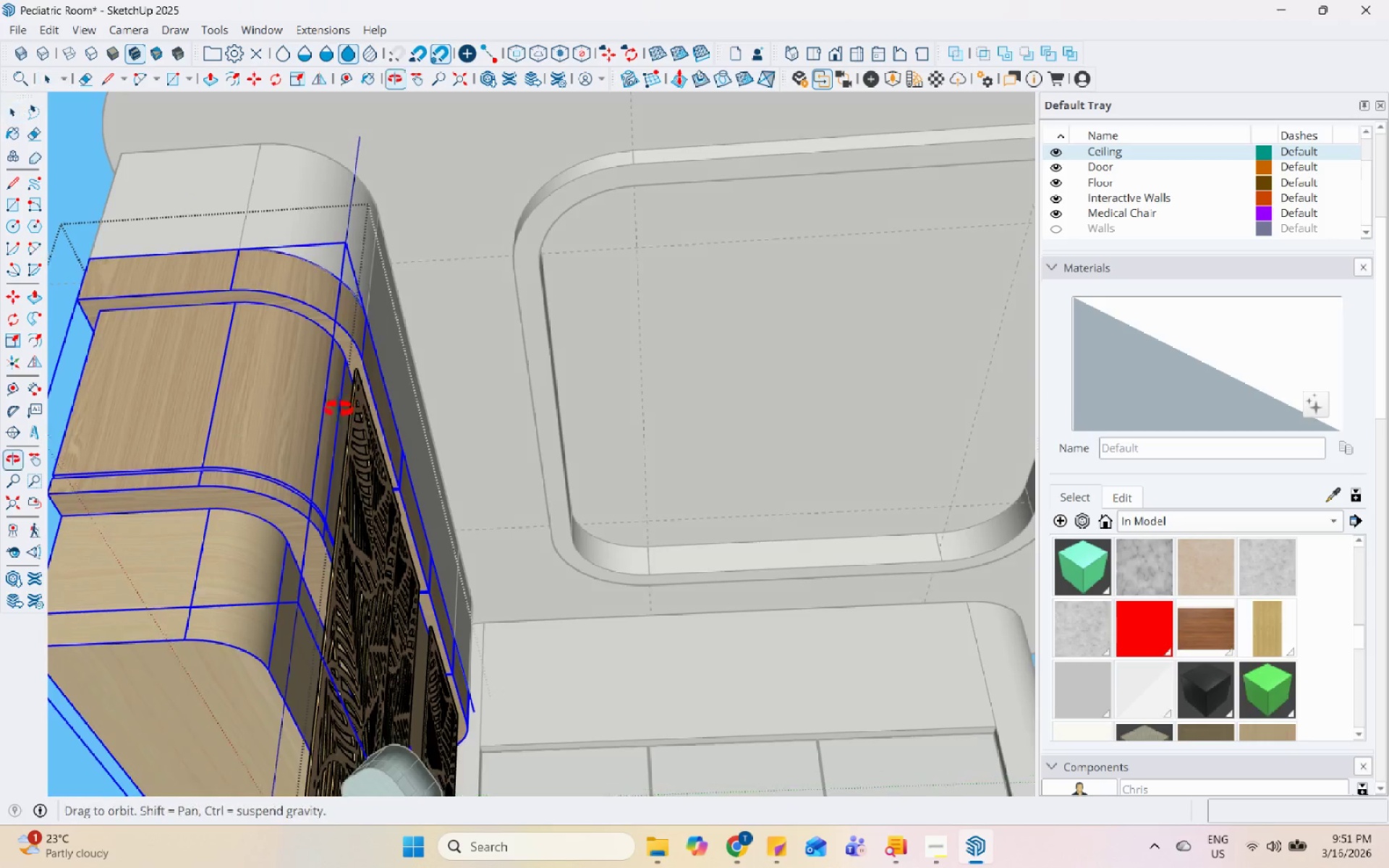 
key(Escape)
 